 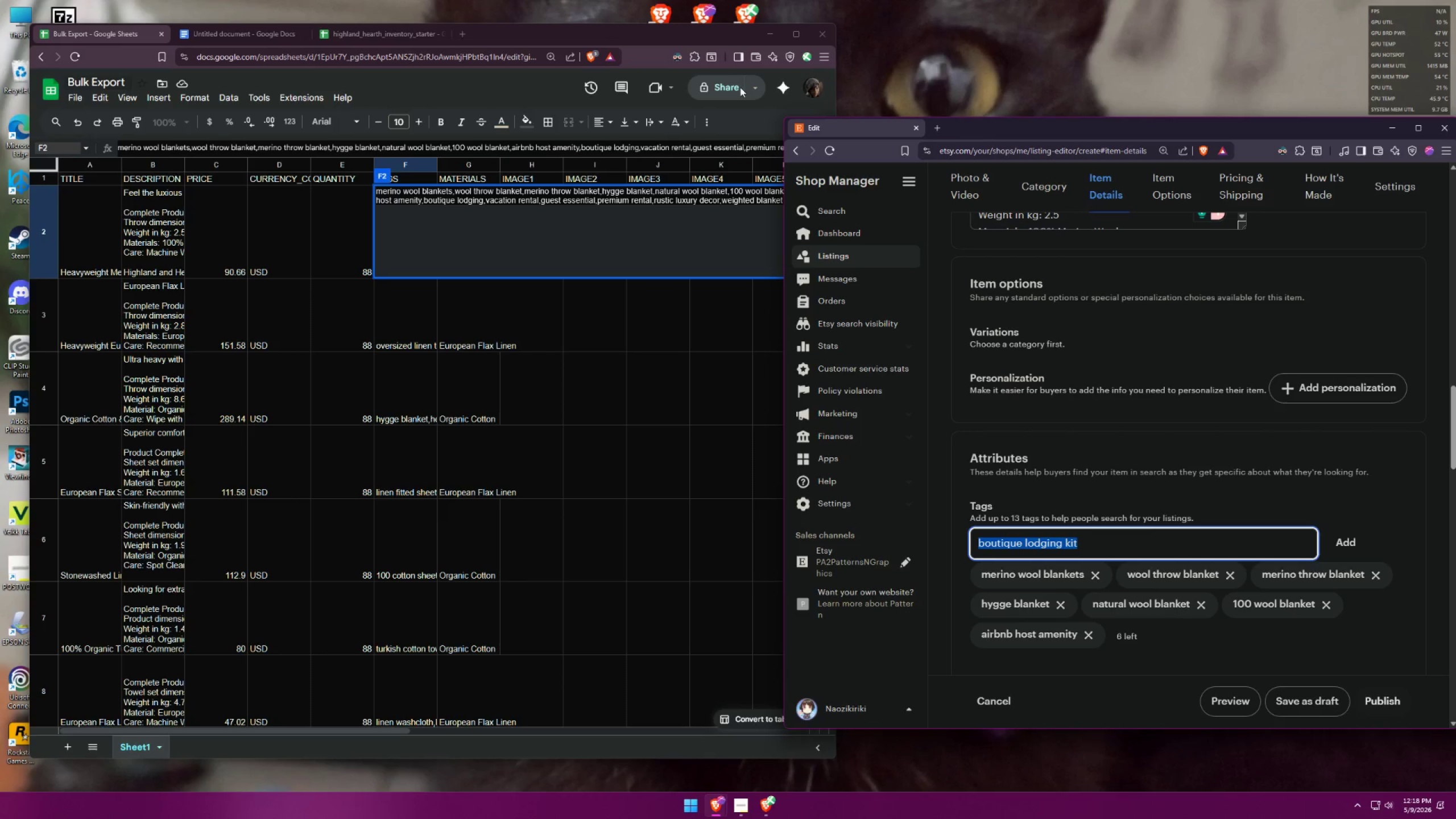 
key(Control+ControlLeft)
 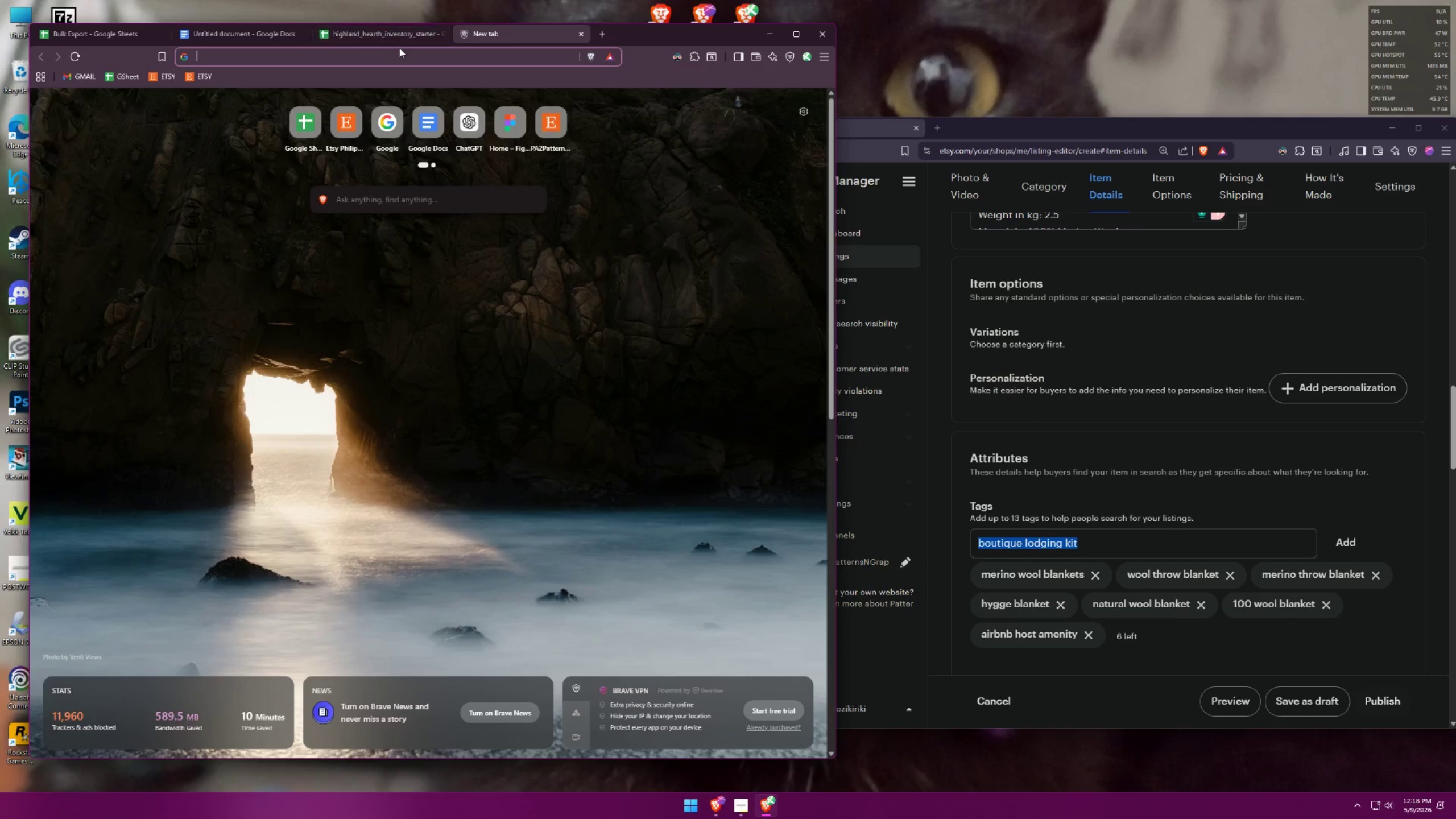 
key(Control+V)
 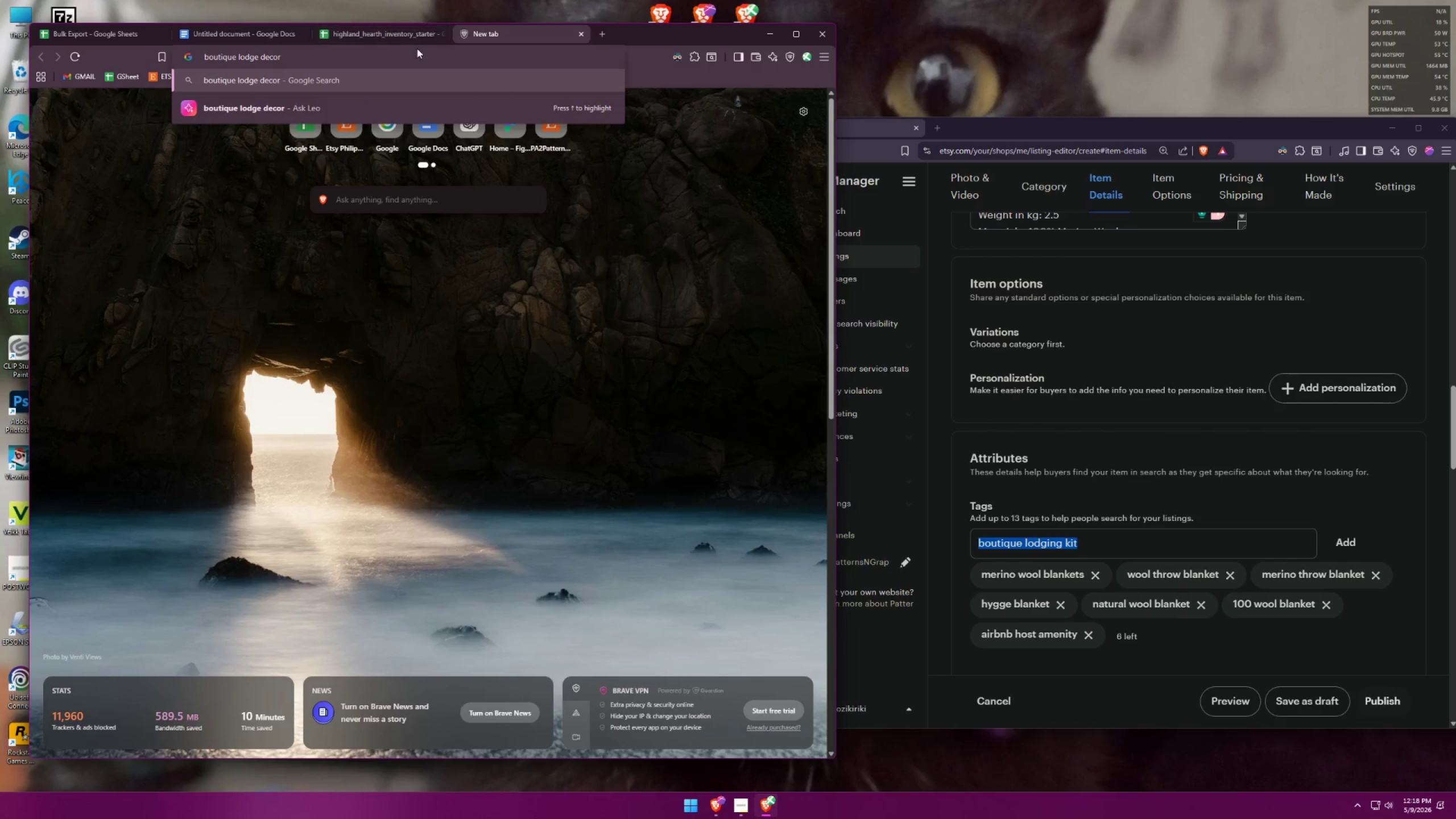 
left_click_drag(start_coordinate=[342, 55], to_coordinate=[34, 39])
 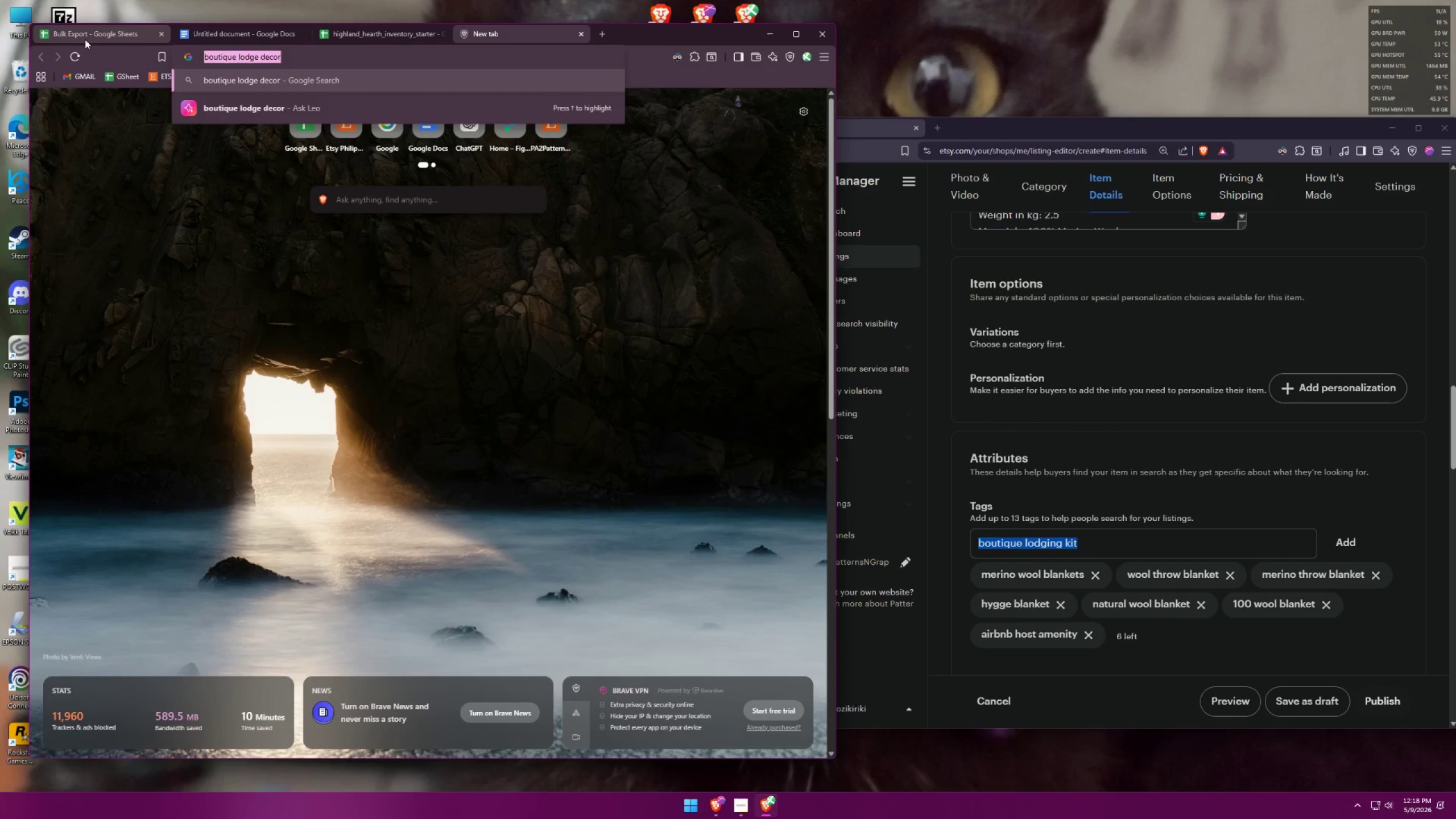 
key(Backspace)
 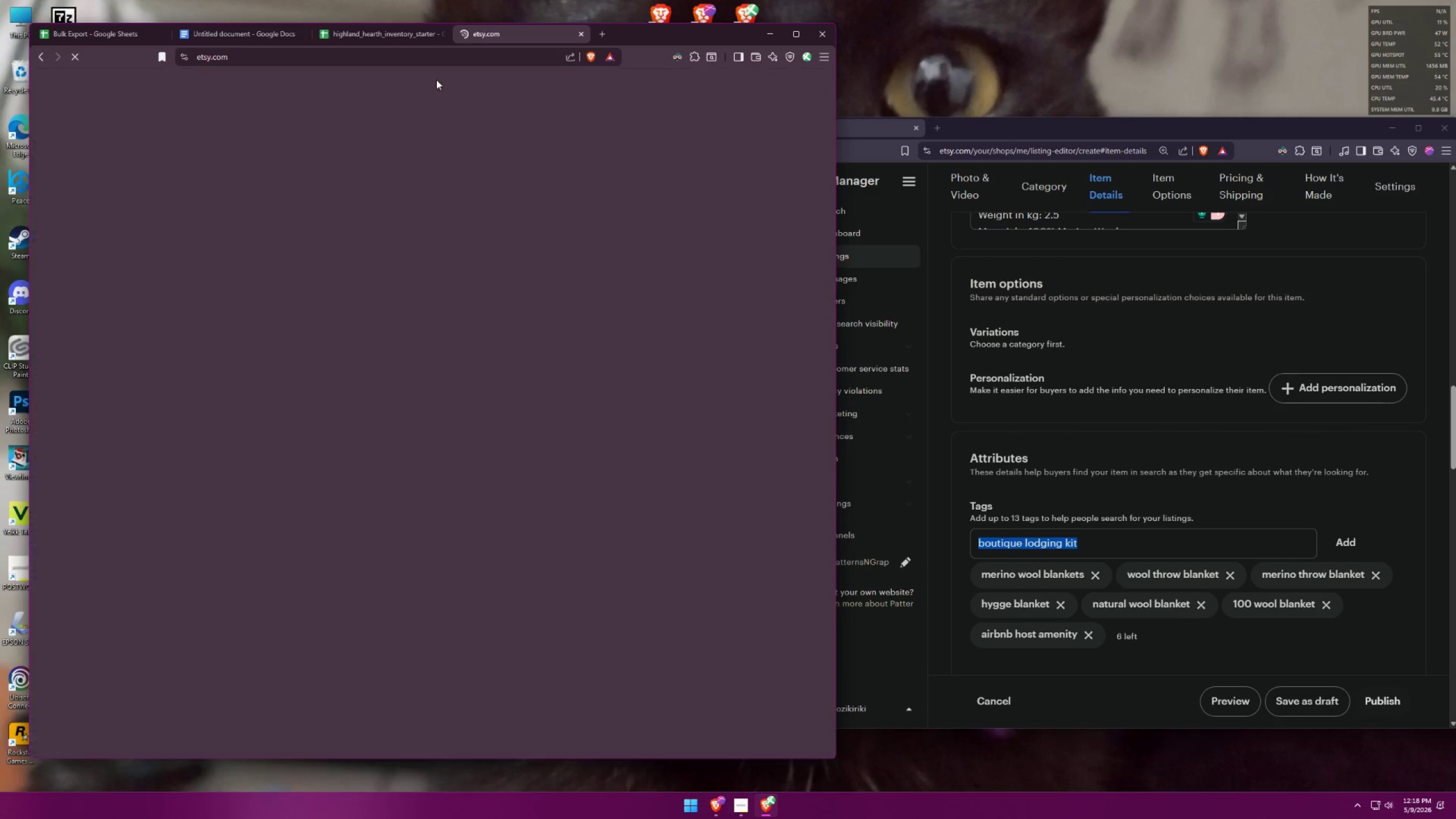 
key(Control+ControlLeft)
 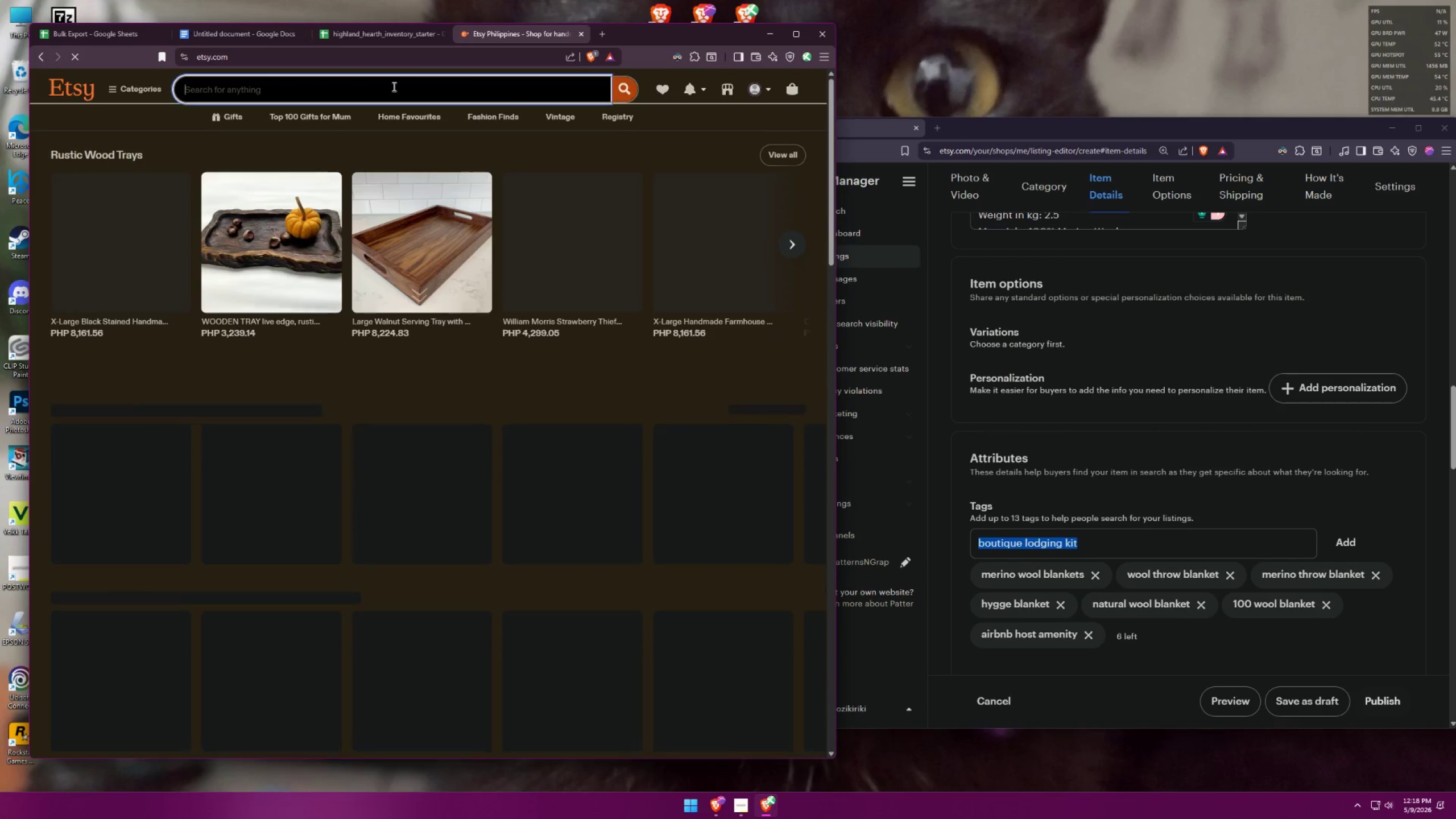 
key(Control+V)
 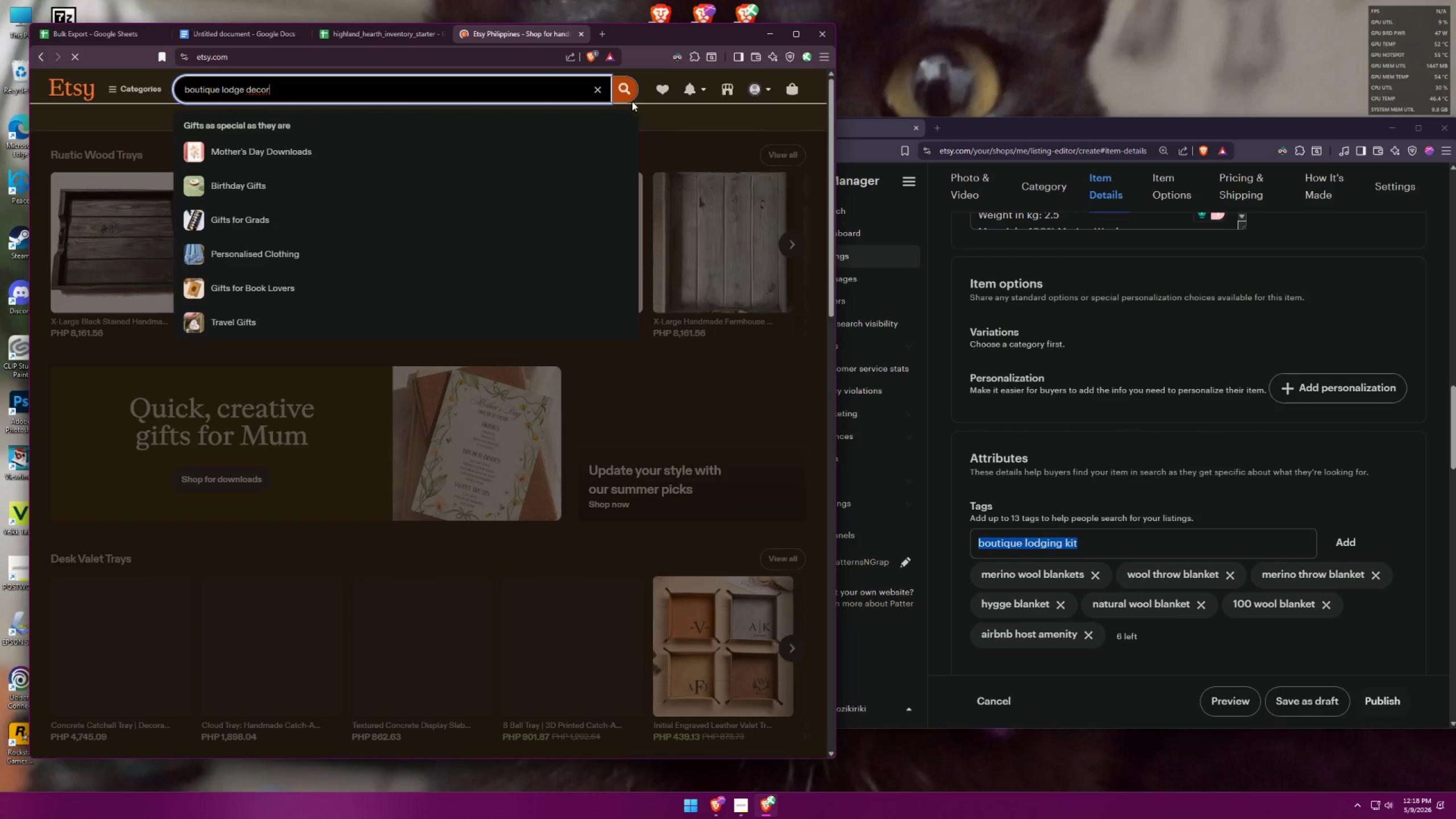 
left_click([618, 86])
 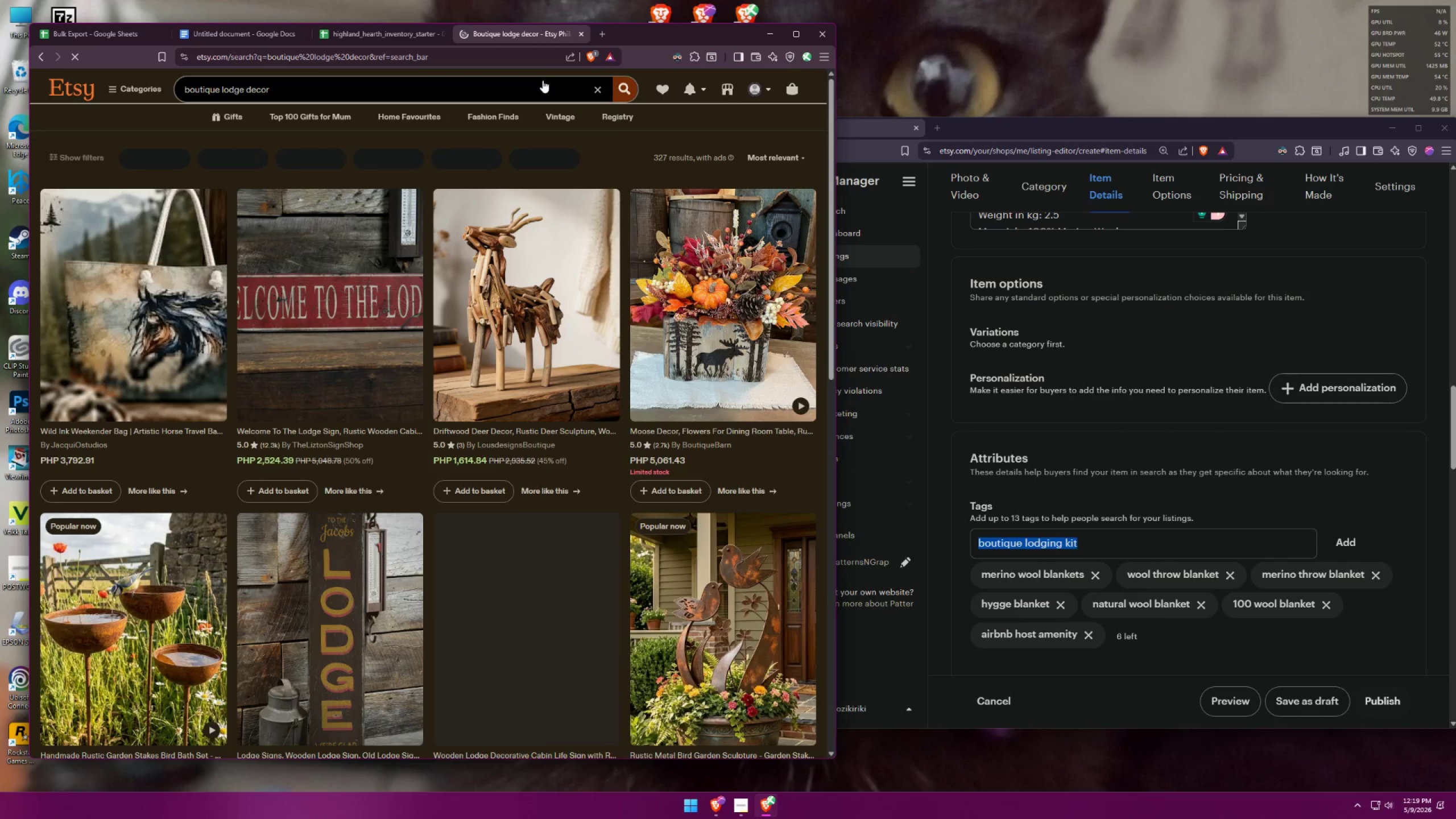 
left_click_drag(start_coordinate=[243, 87], to_coordinate=[123, 72])
 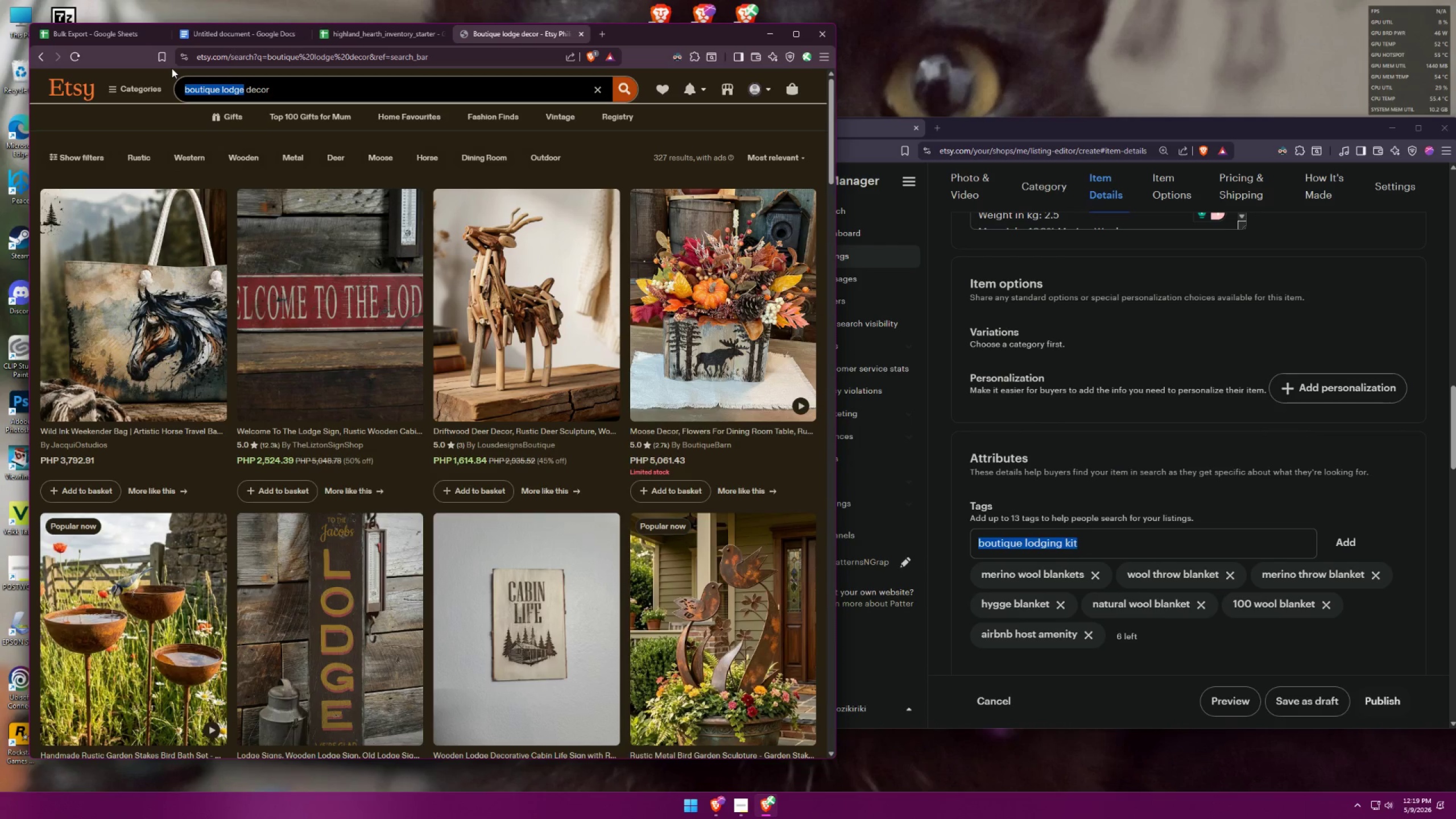 
type(kl)
key(Backspace)
key(Backspace)
type(lodging)
 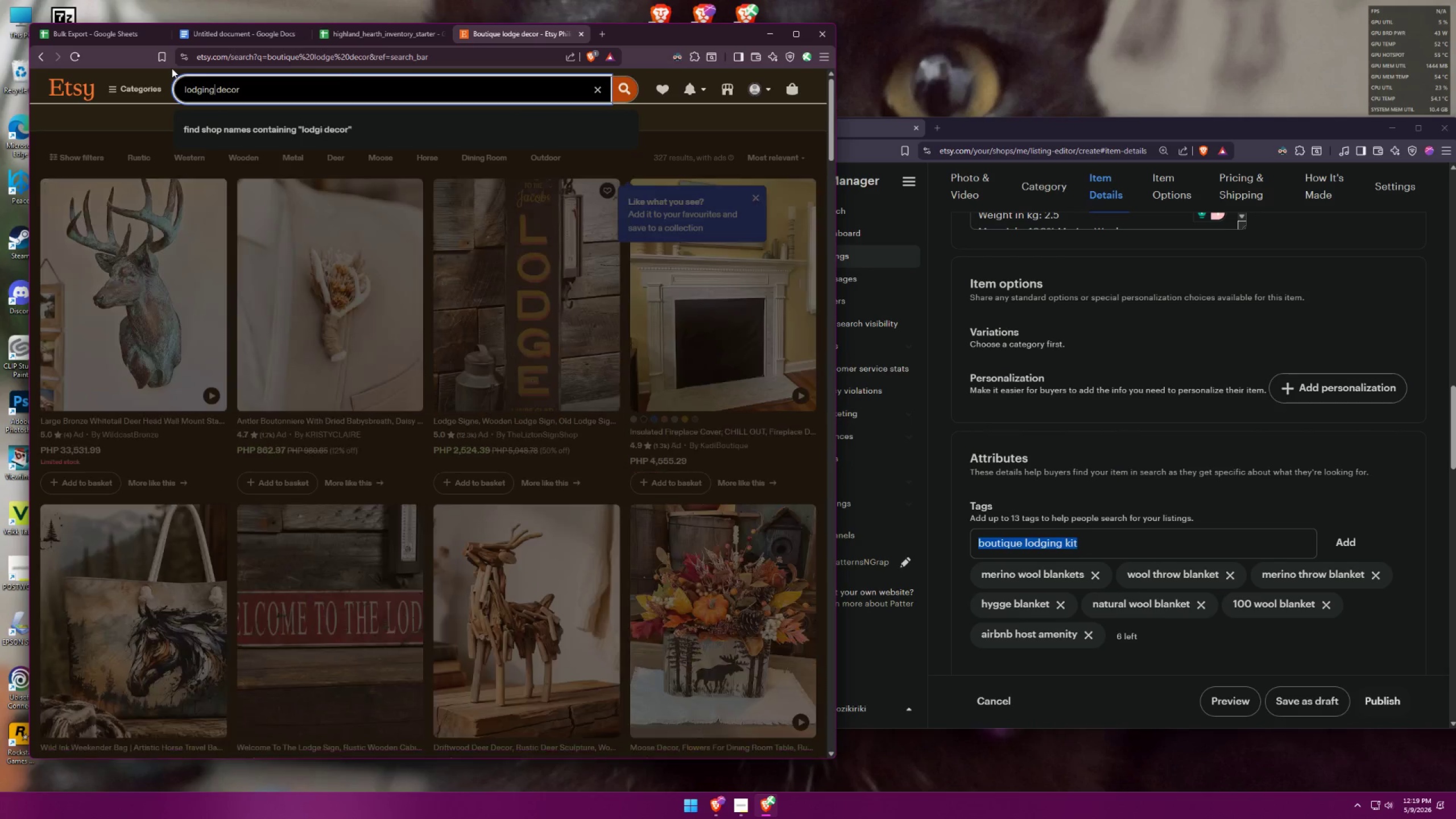 
key(Enter)
 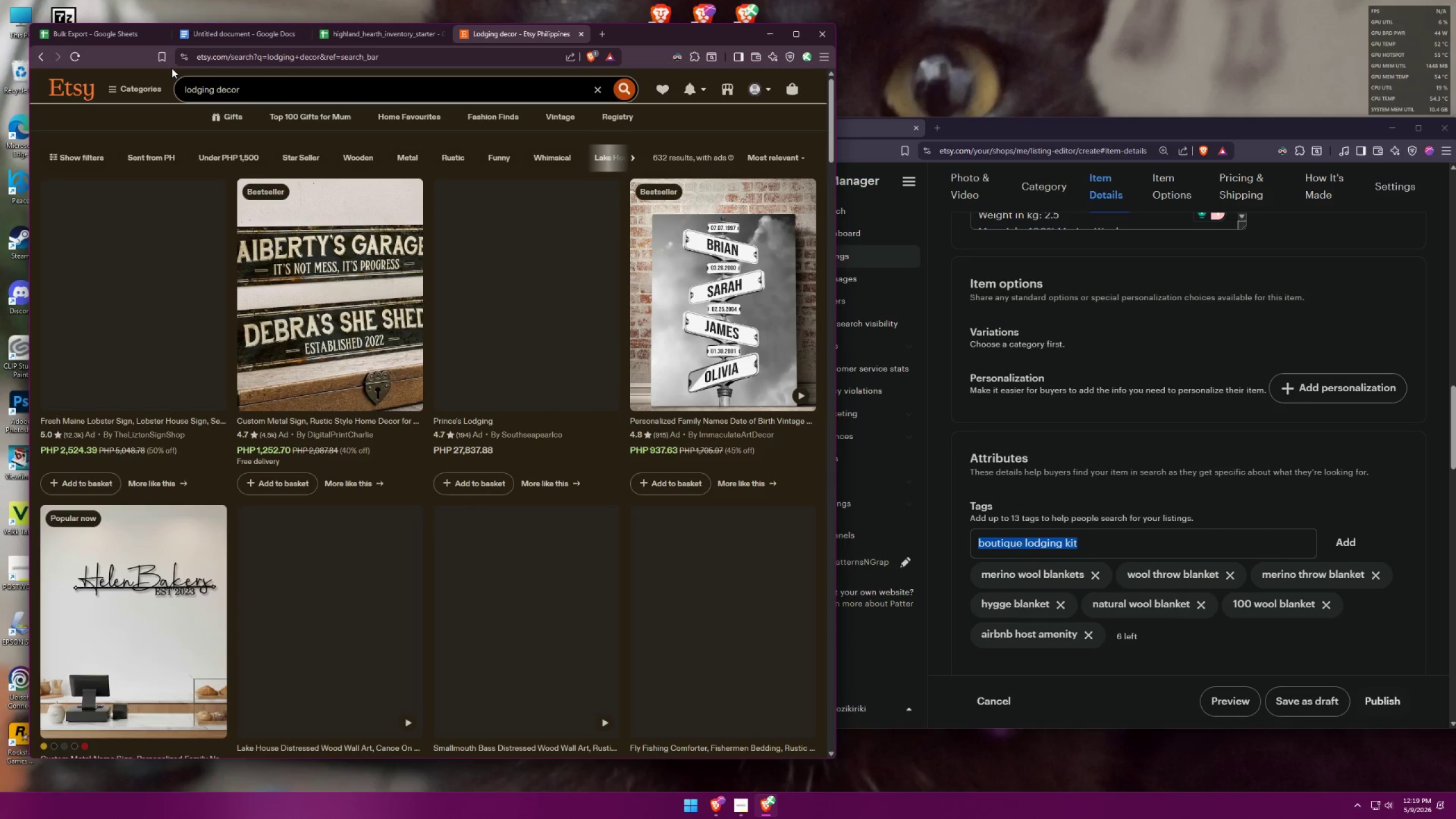 
scroll: coordinate [442, 300], scroll_direction: down, amount: 3.0
 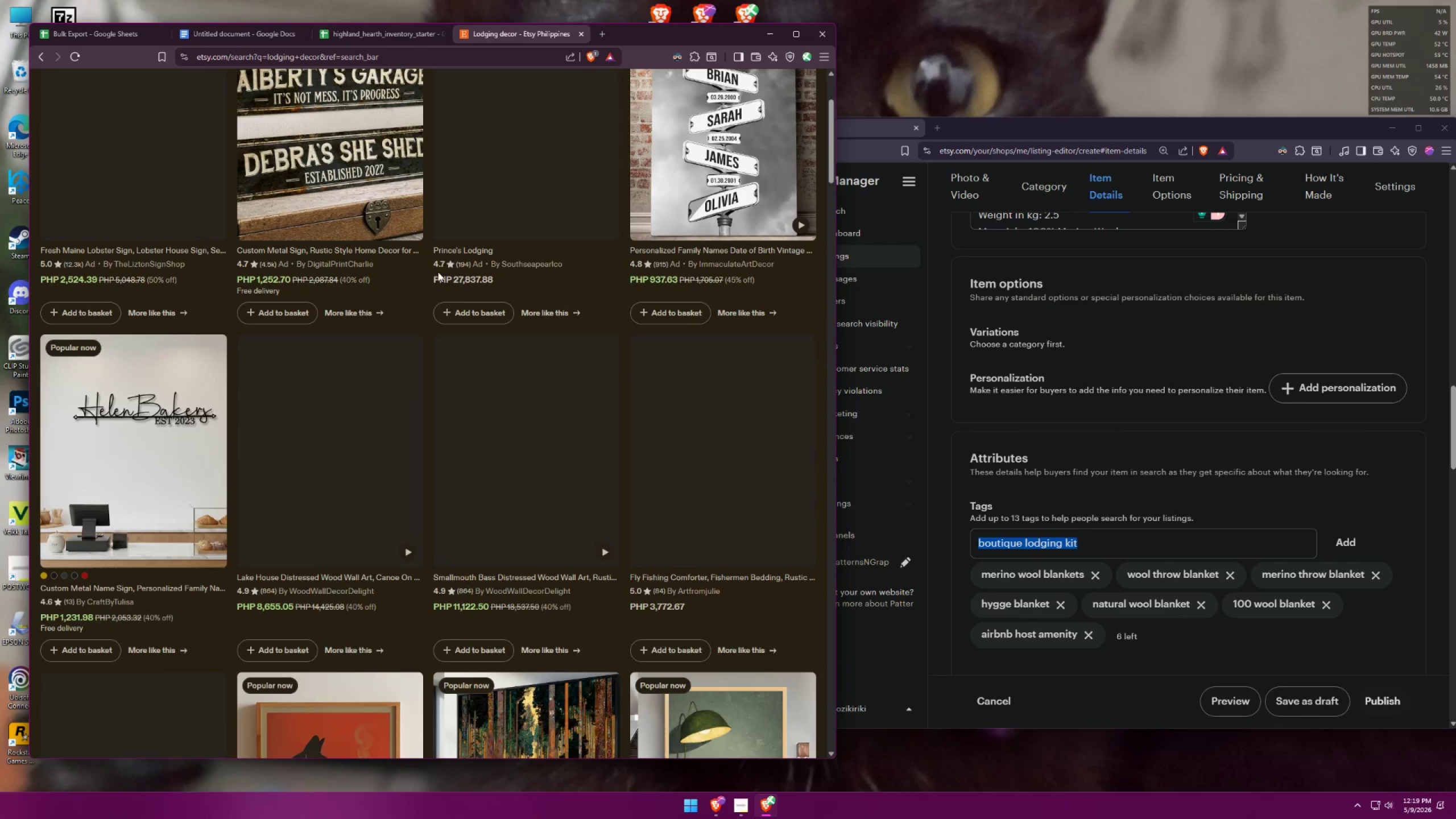 
scroll: coordinate [436, 251], scroll_direction: up, amount: 7.0
 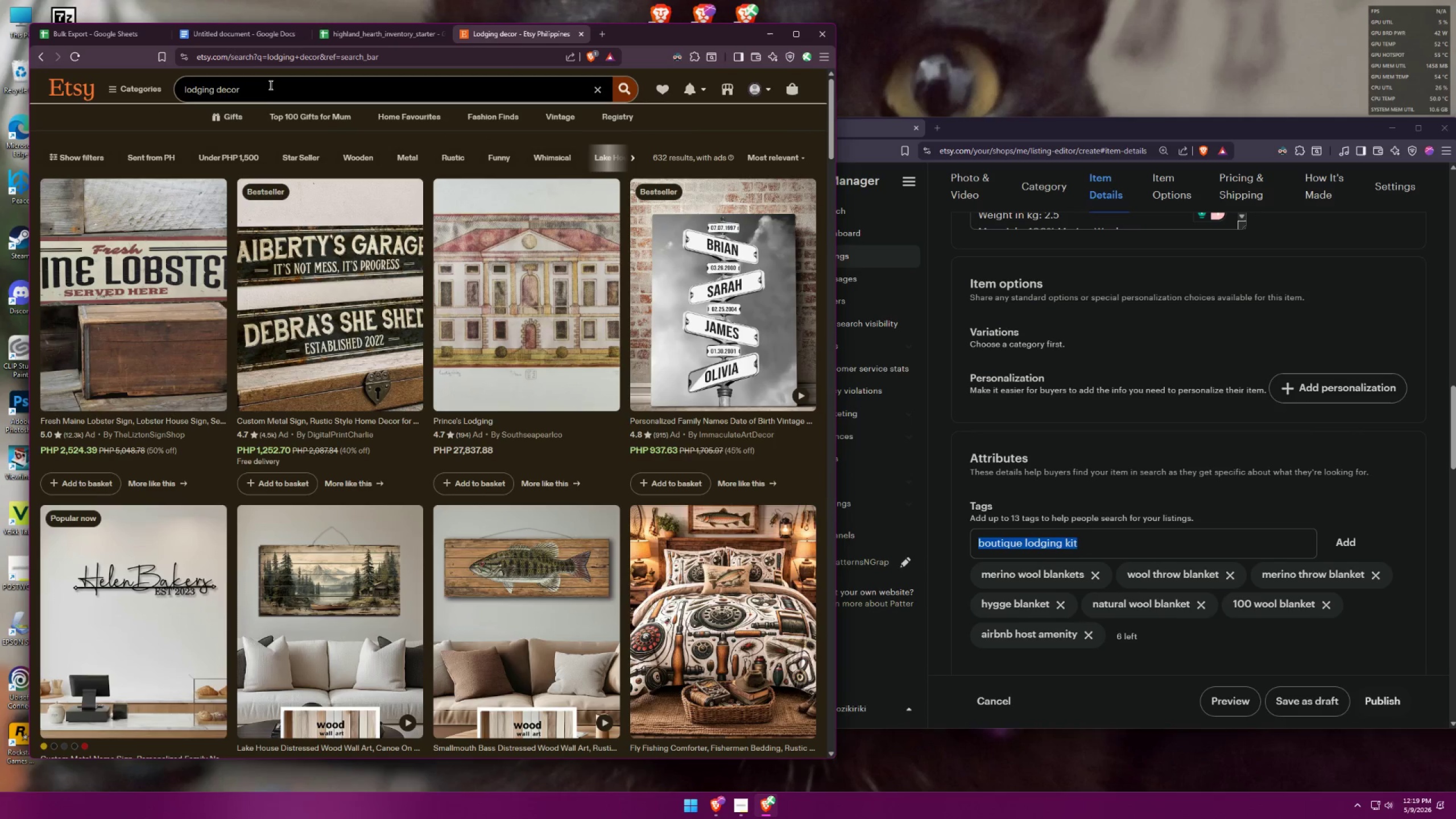 
left_click_drag(start_coordinate=[266, 88], to_coordinate=[111, 78])
 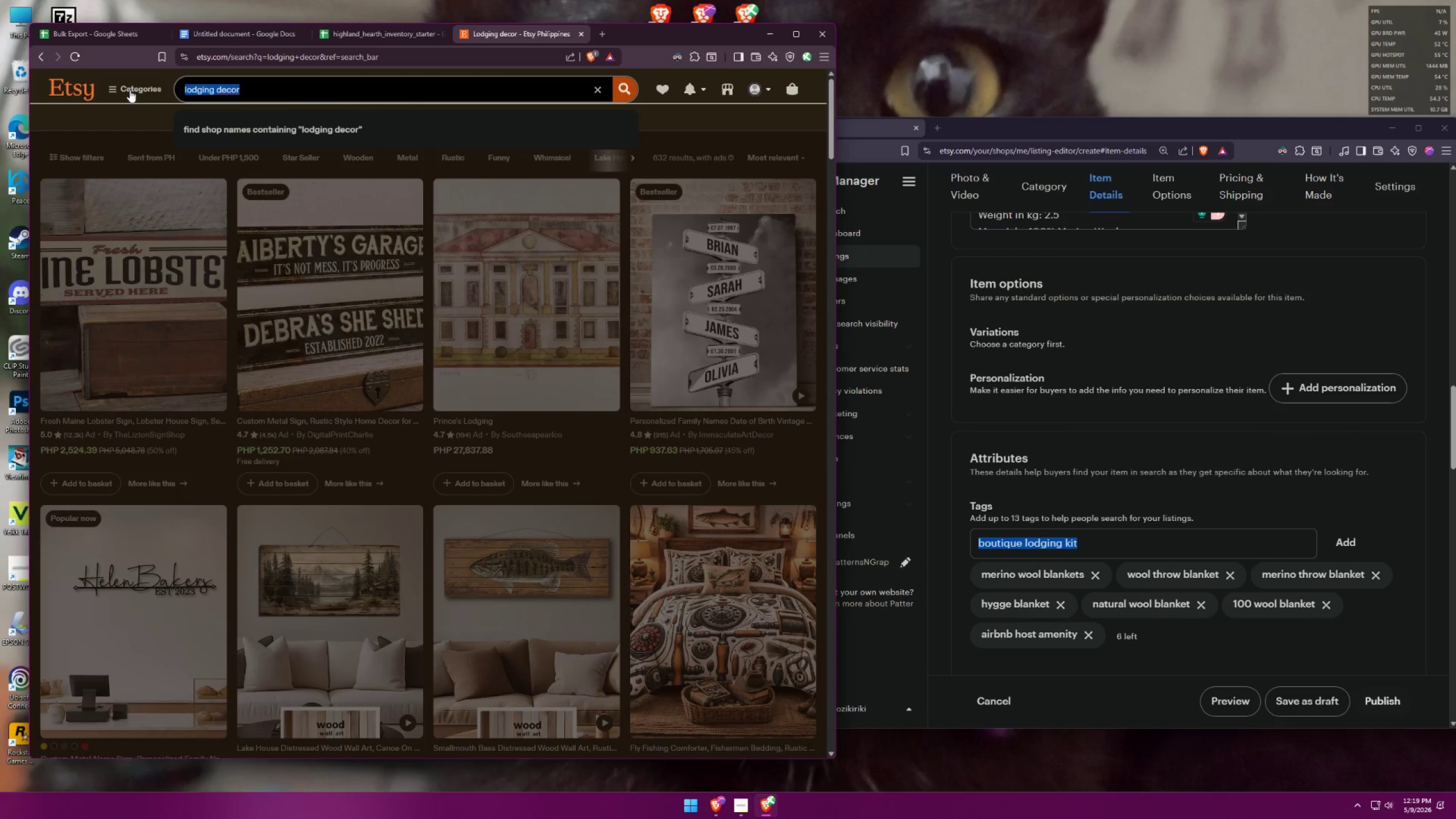 
type(boutique lodgi)
key(Backspace)
key(Backspace)
key(Backspace)
type(dging)
 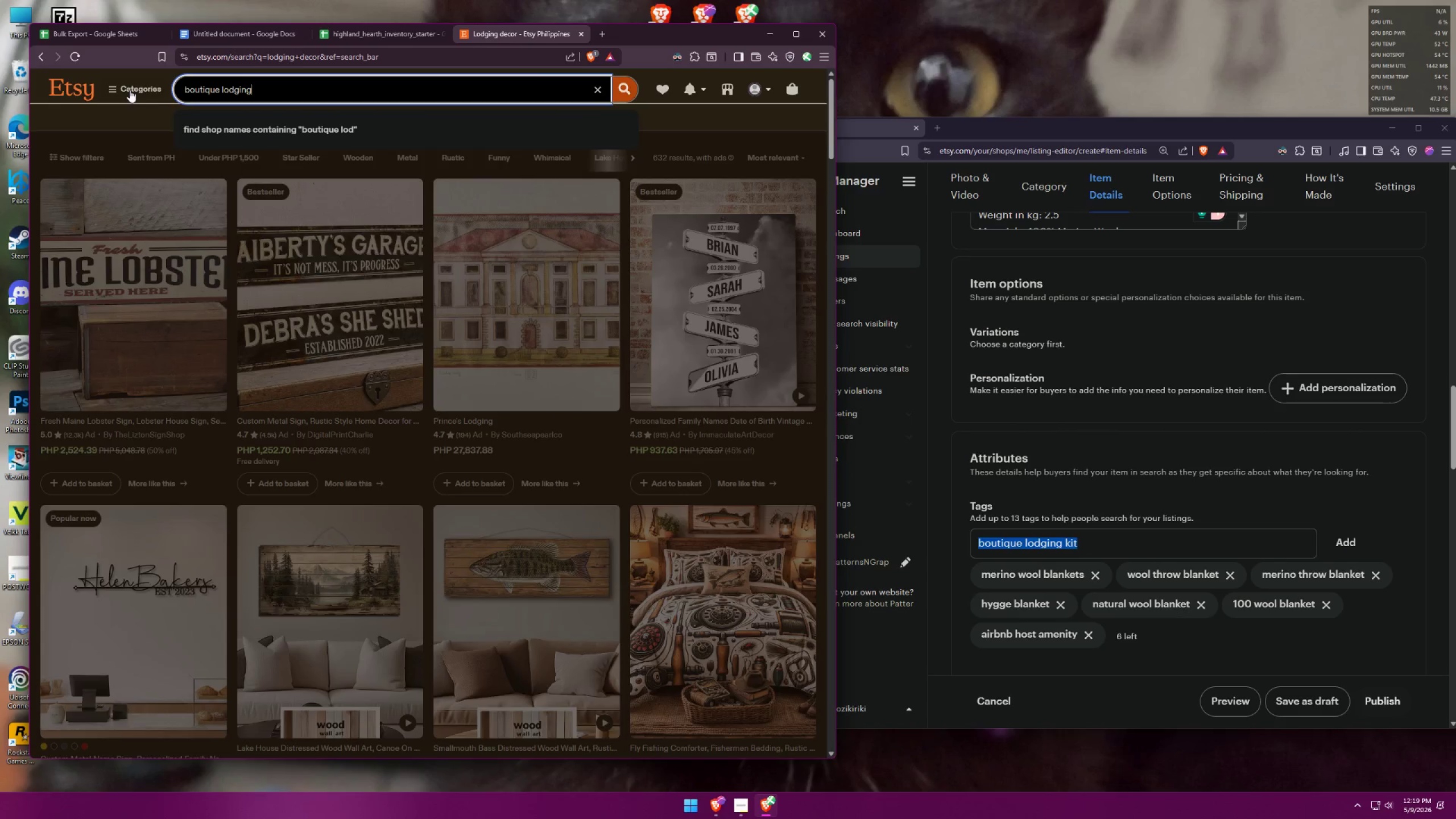 
key(Enter)
 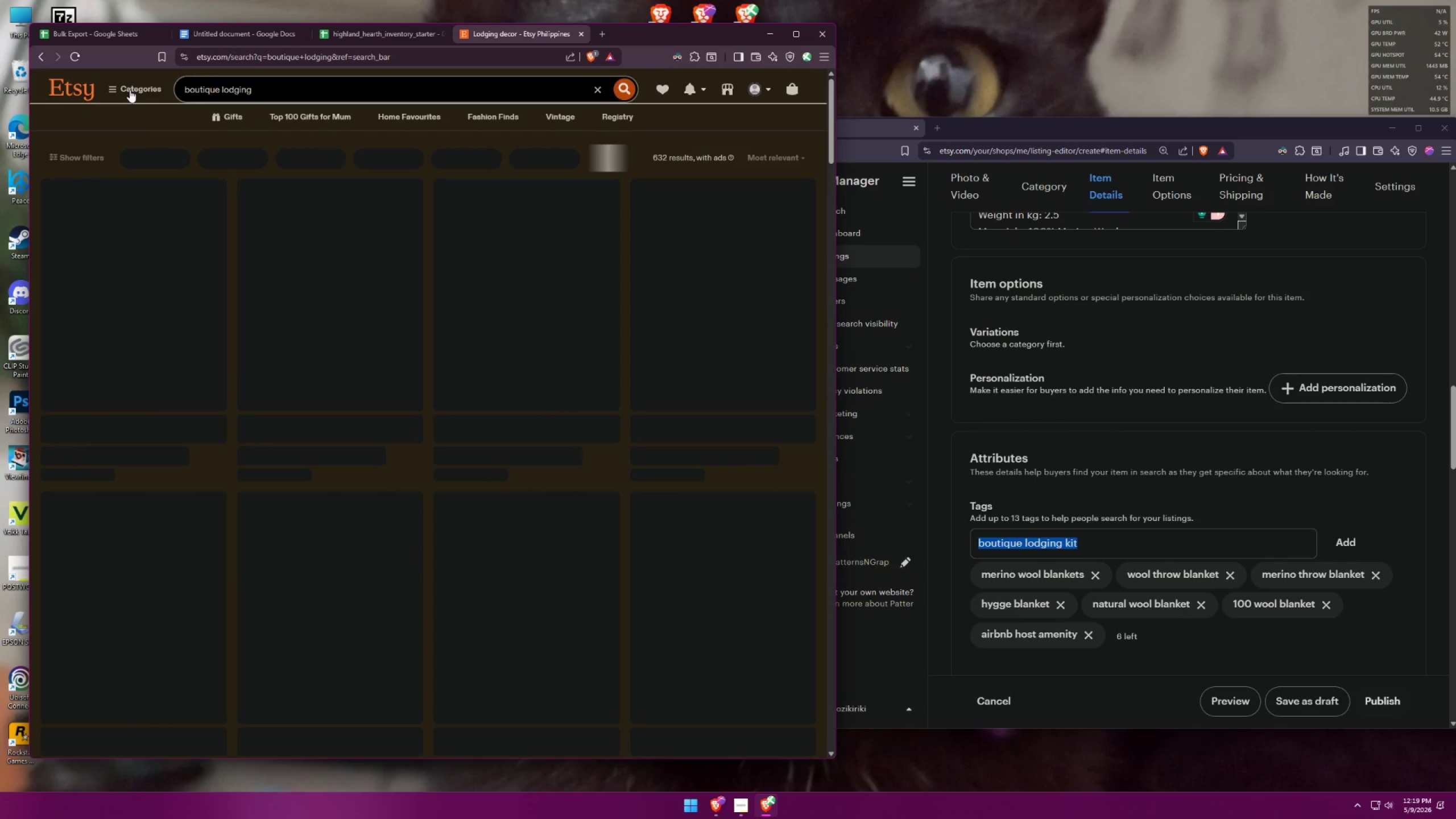 
mouse_move([131, 117])
 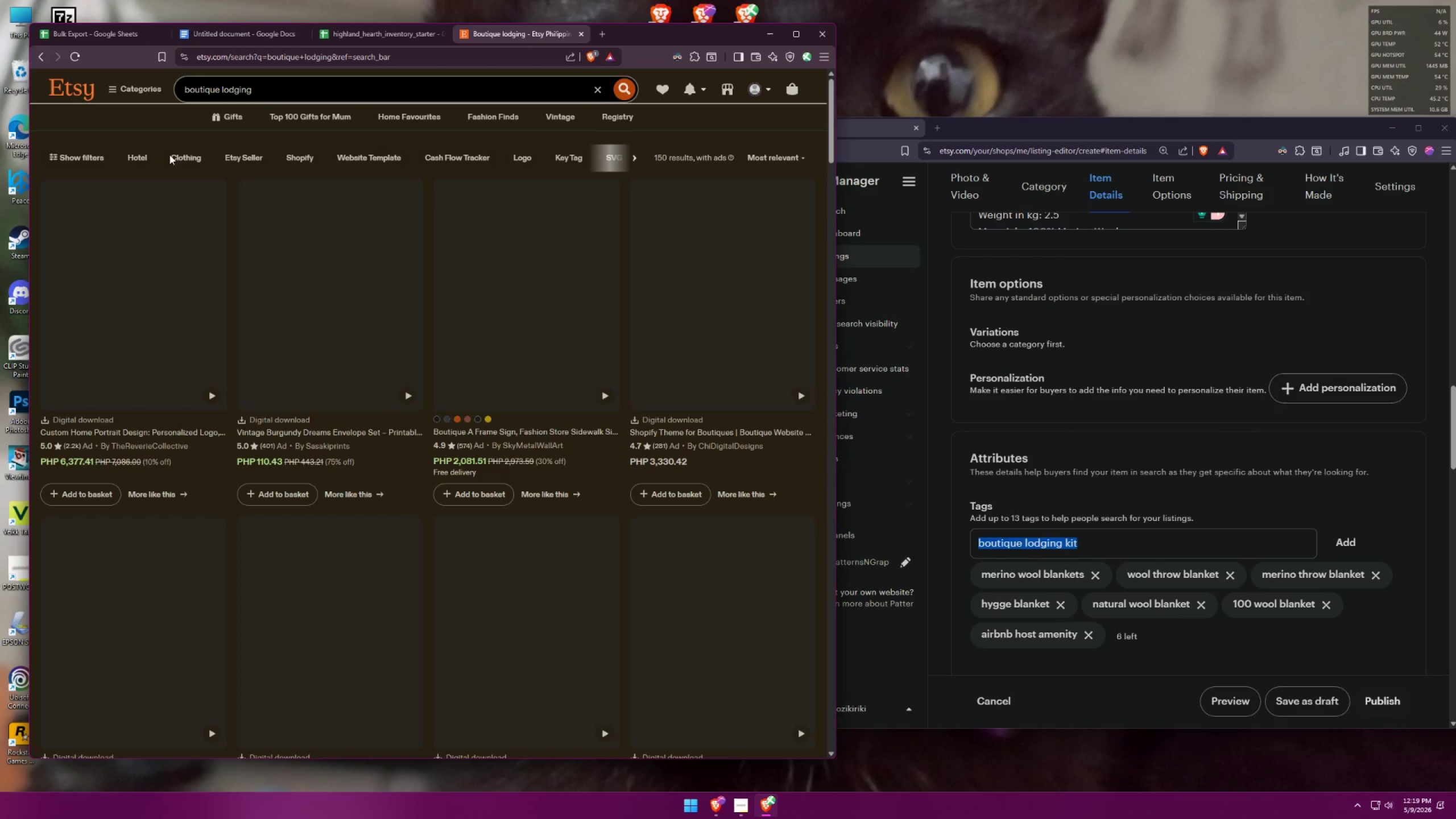 
mouse_move([188, 161])
 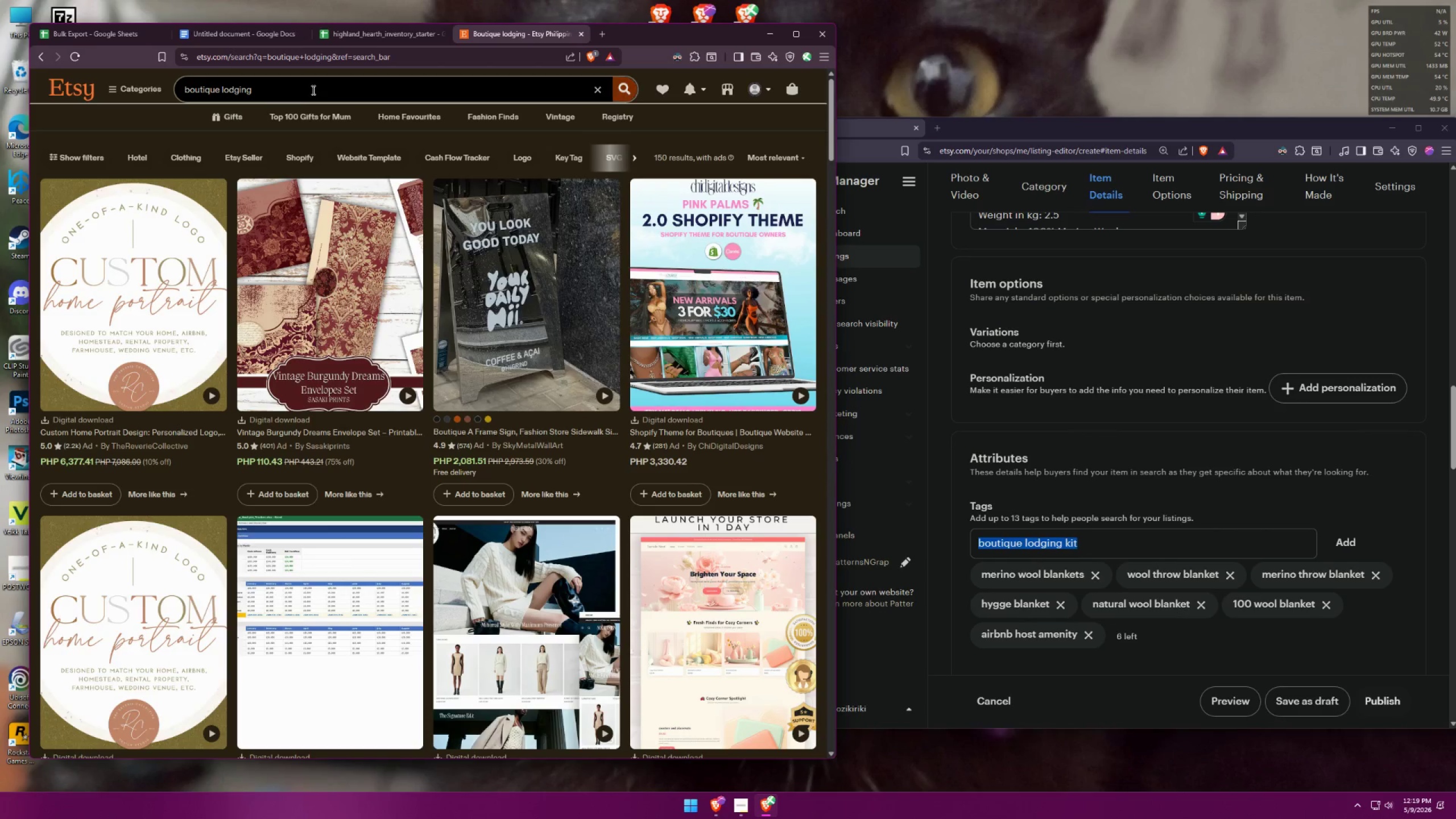 
left_click_drag(start_coordinate=[312, 87], to_coordinate=[85, 59])
 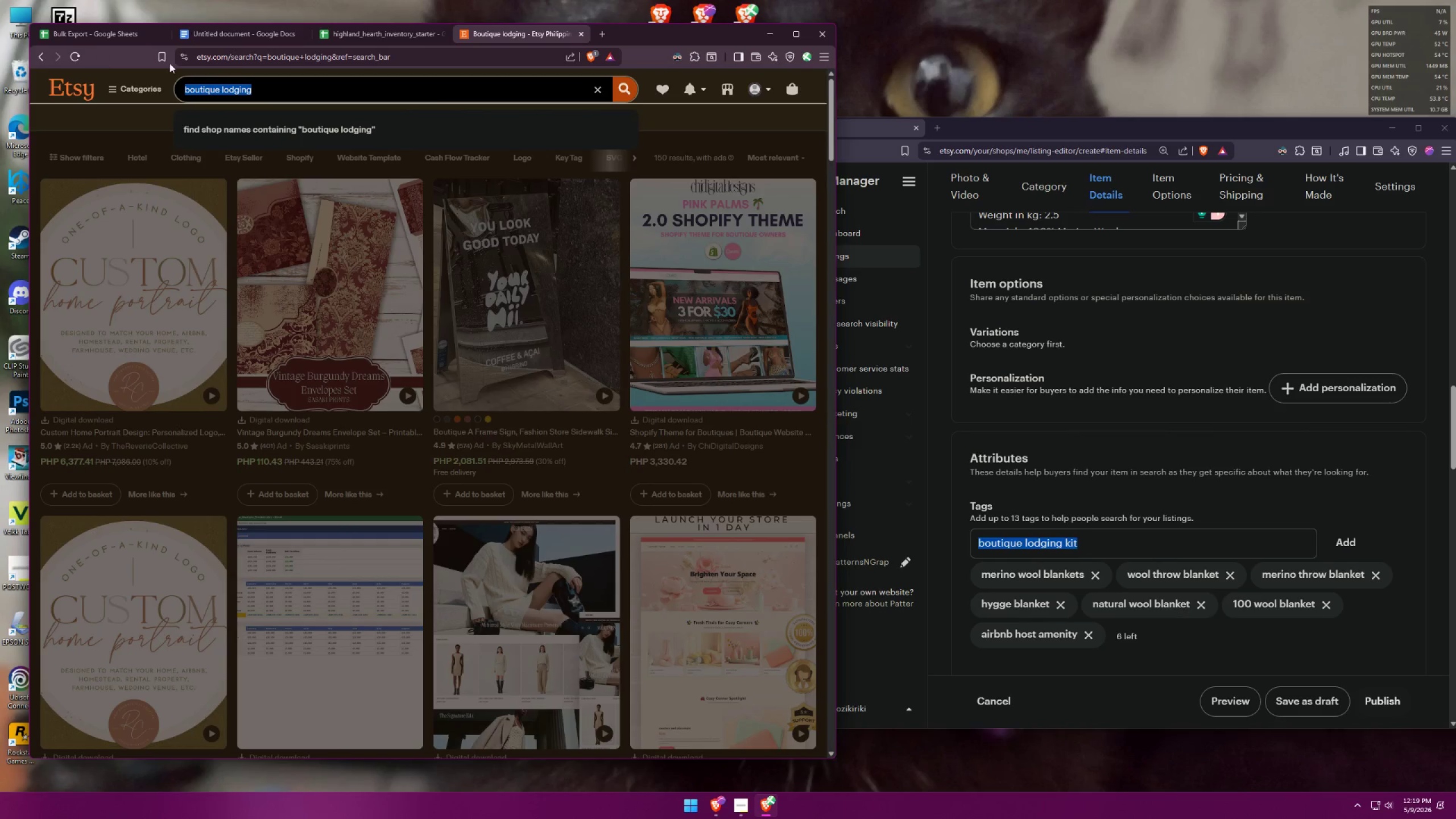 
key(Control+V)
 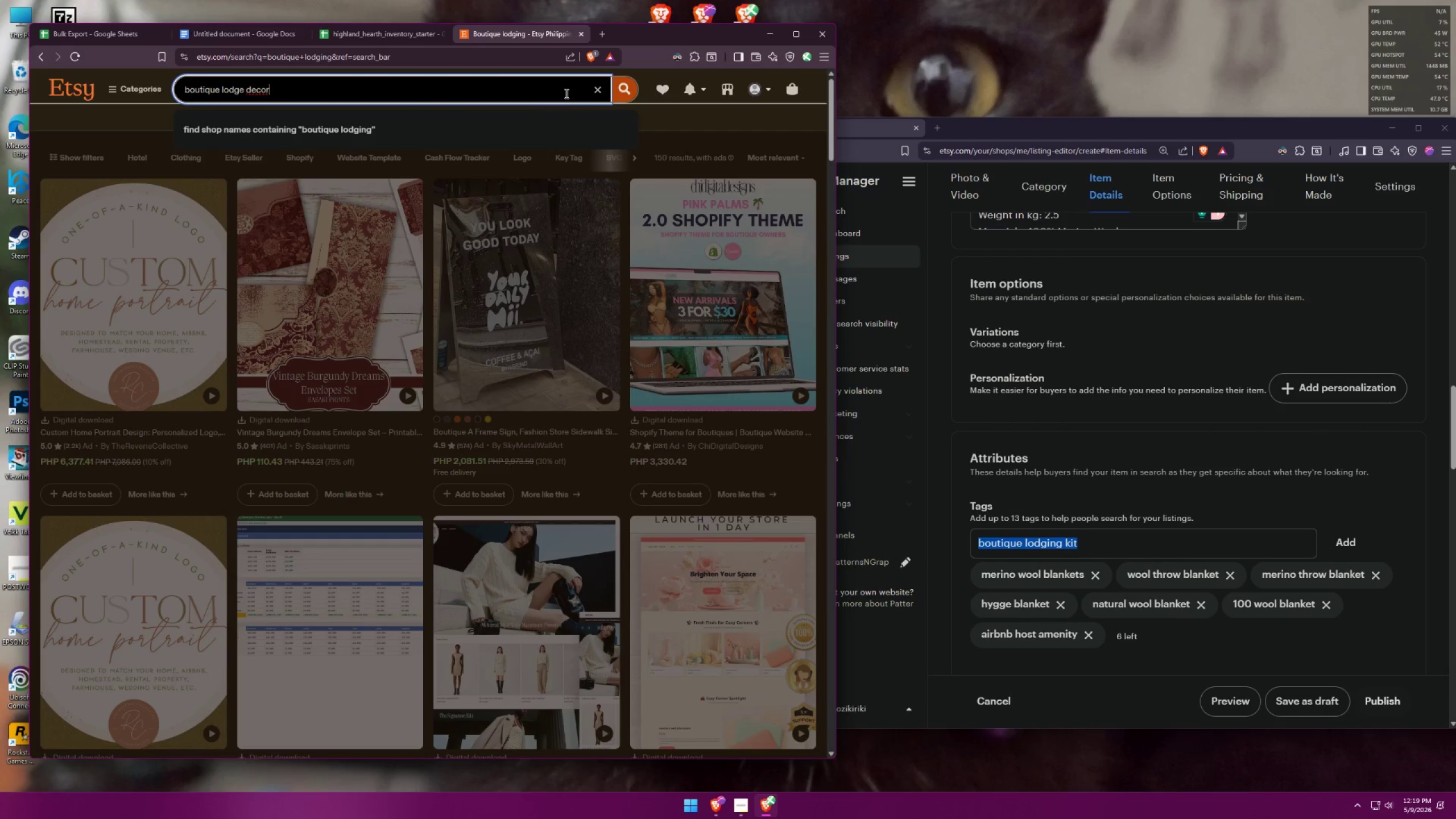 
left_click([621, 93])
 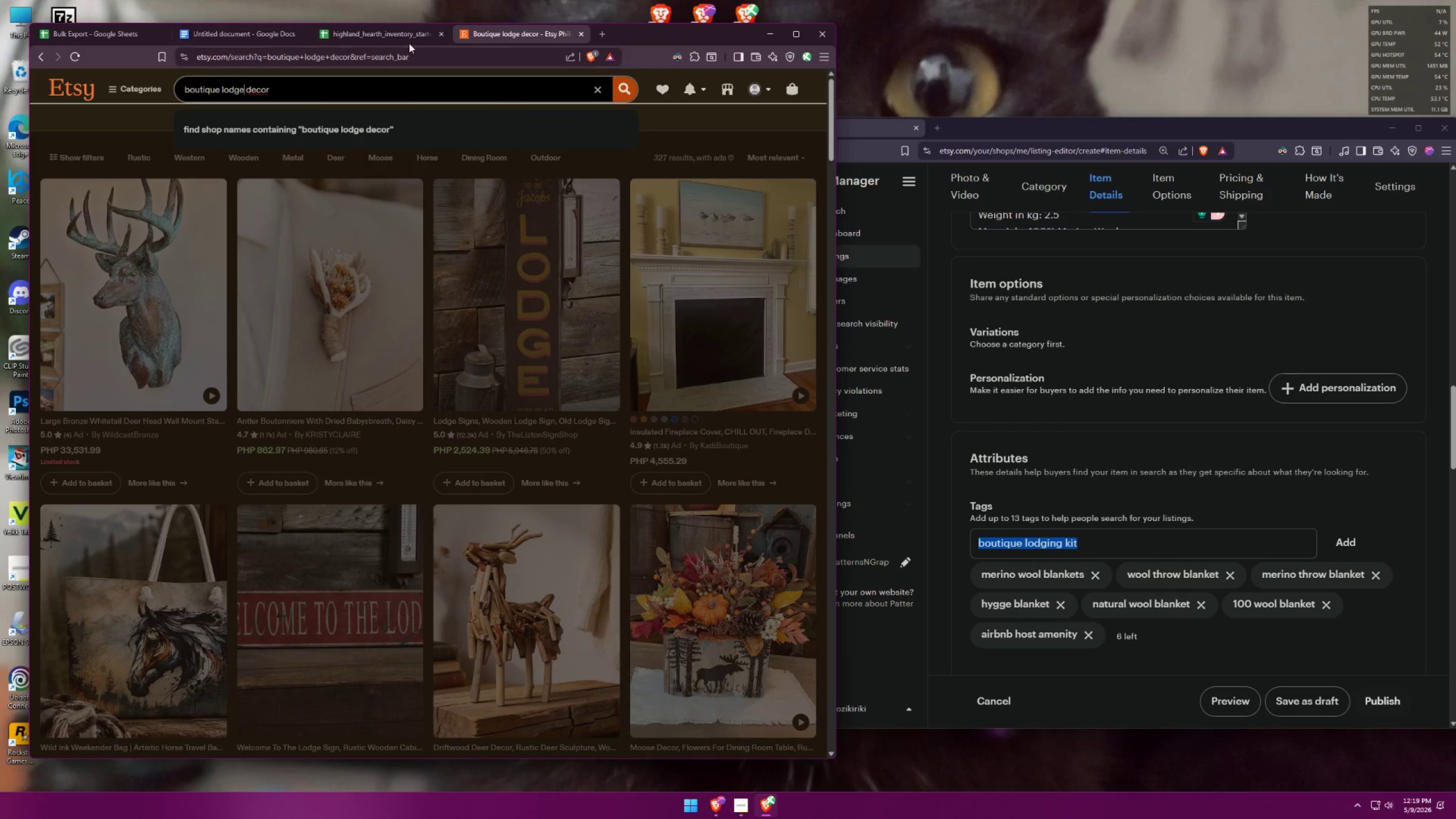 
wait(10.72)
 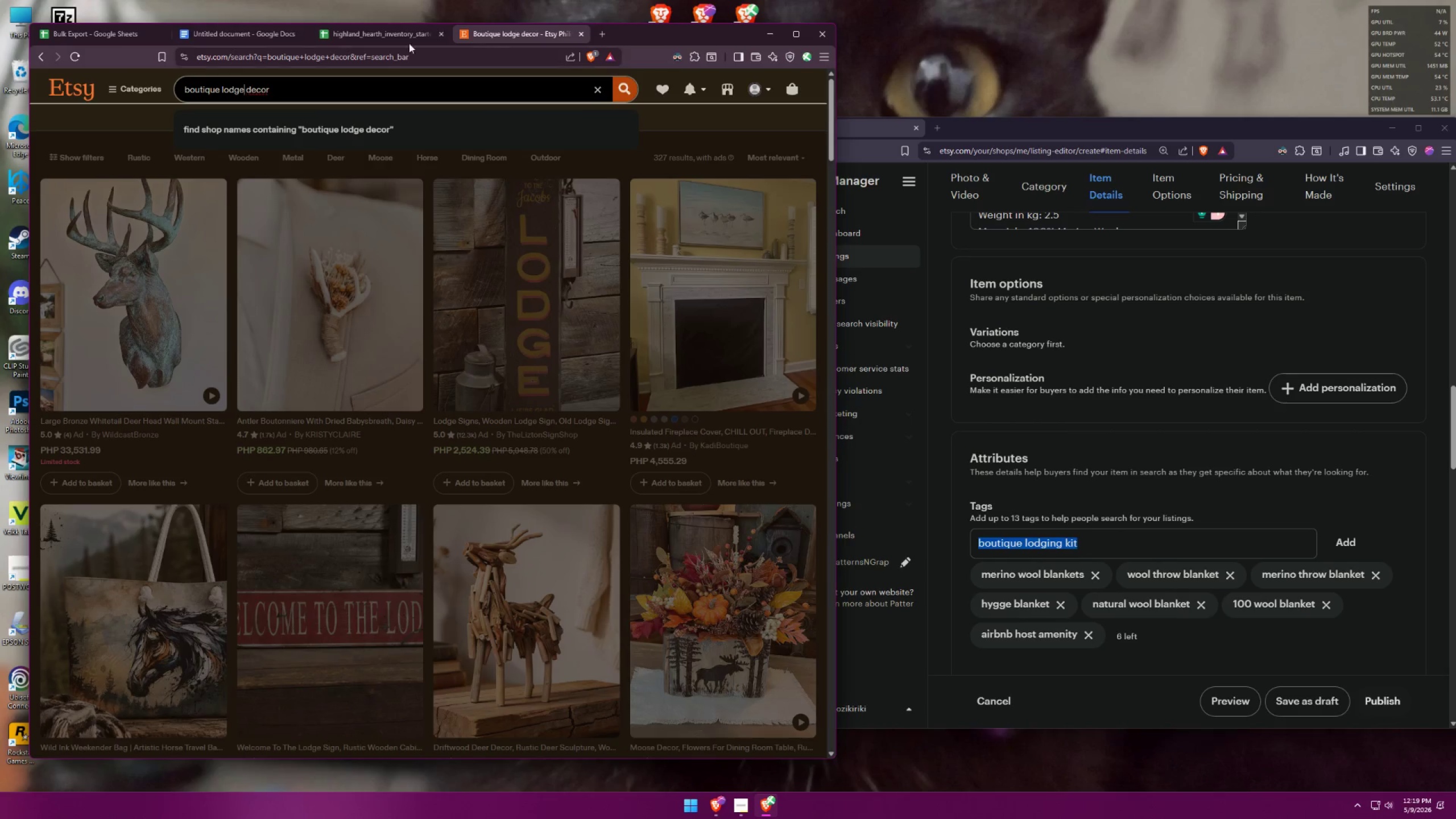 
key(Control+ControlLeft)
 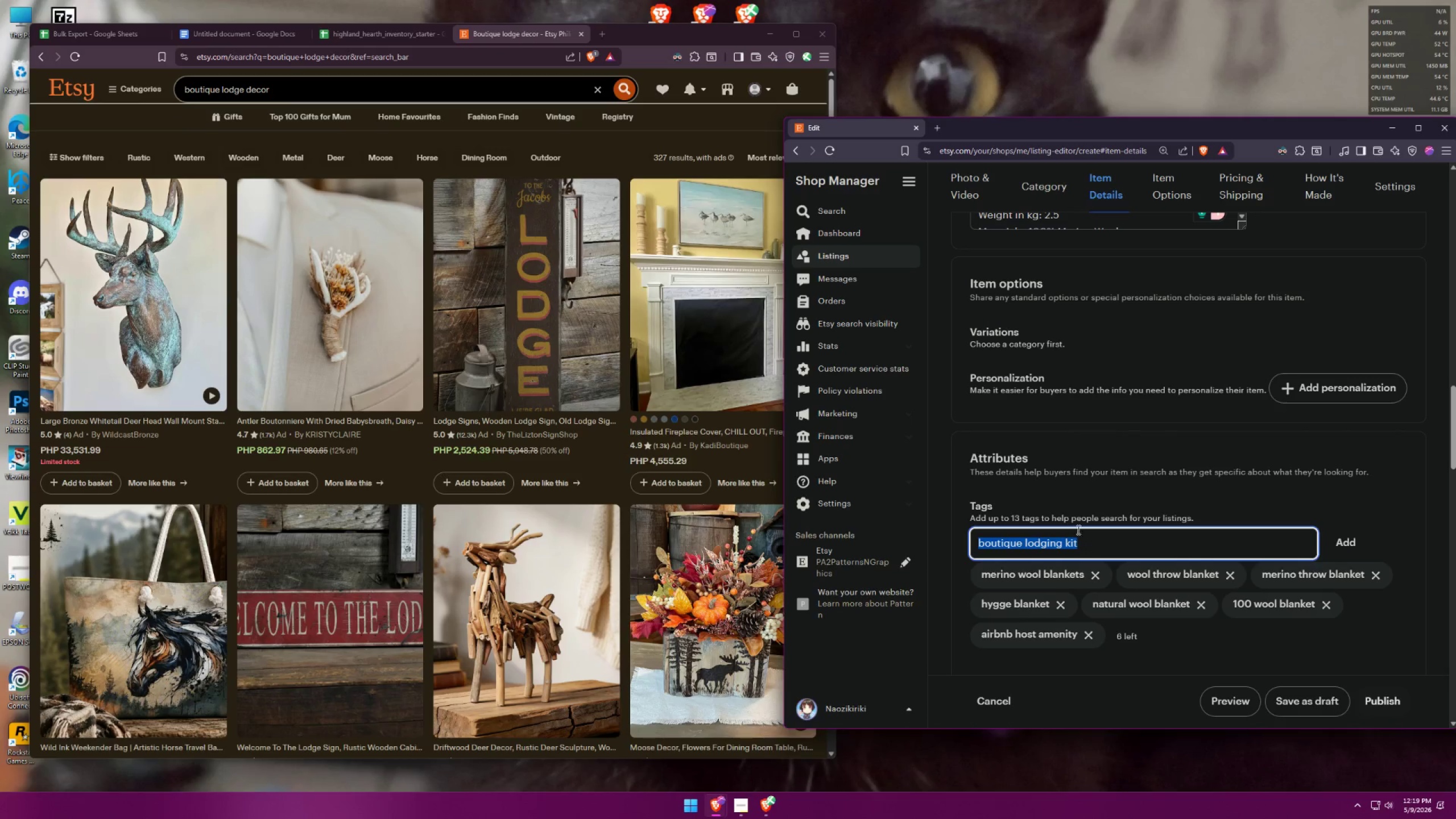 
key(Control+C)
 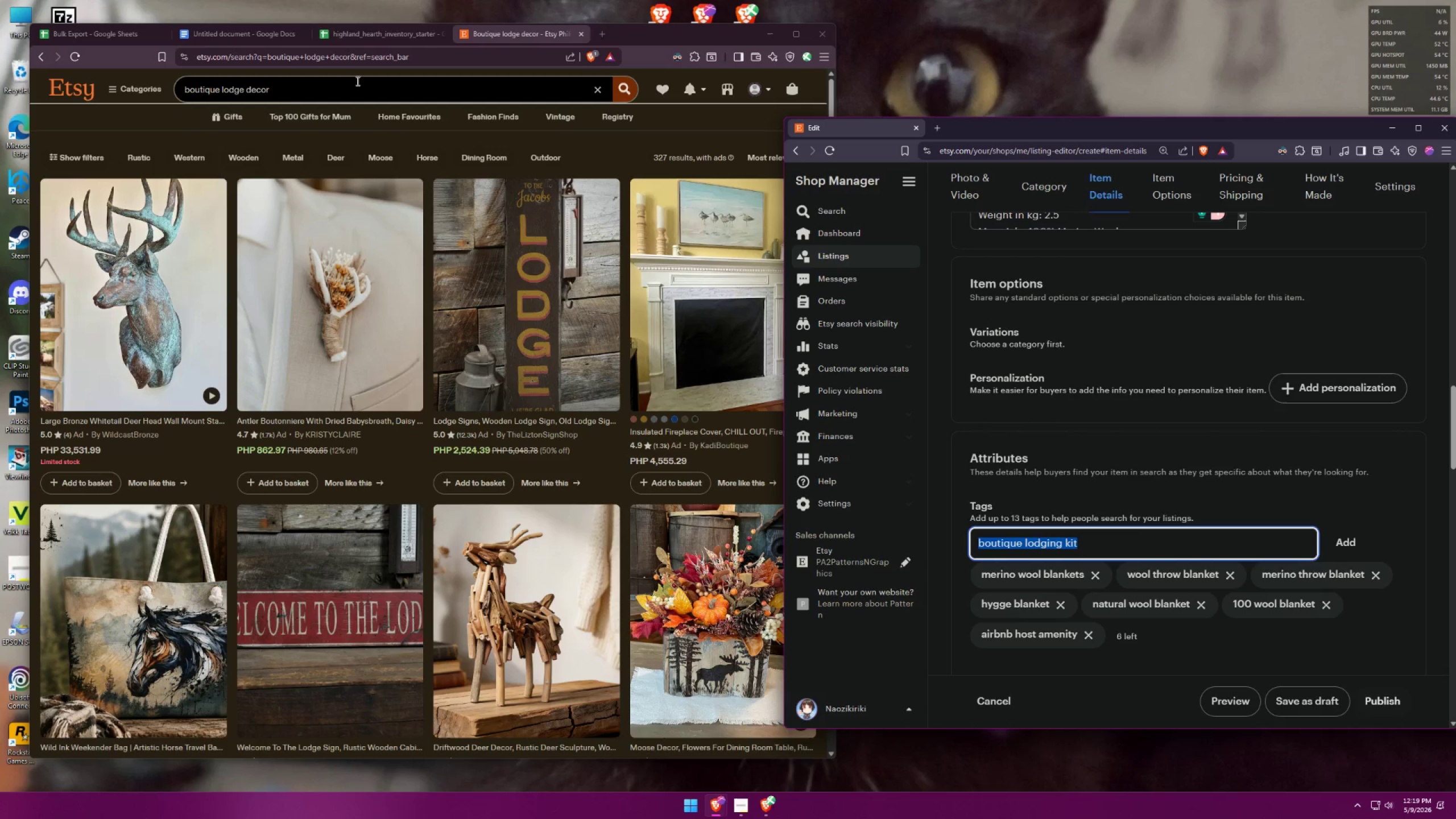 
left_click_drag(start_coordinate=[347, 89], to_coordinate=[0, 65])
 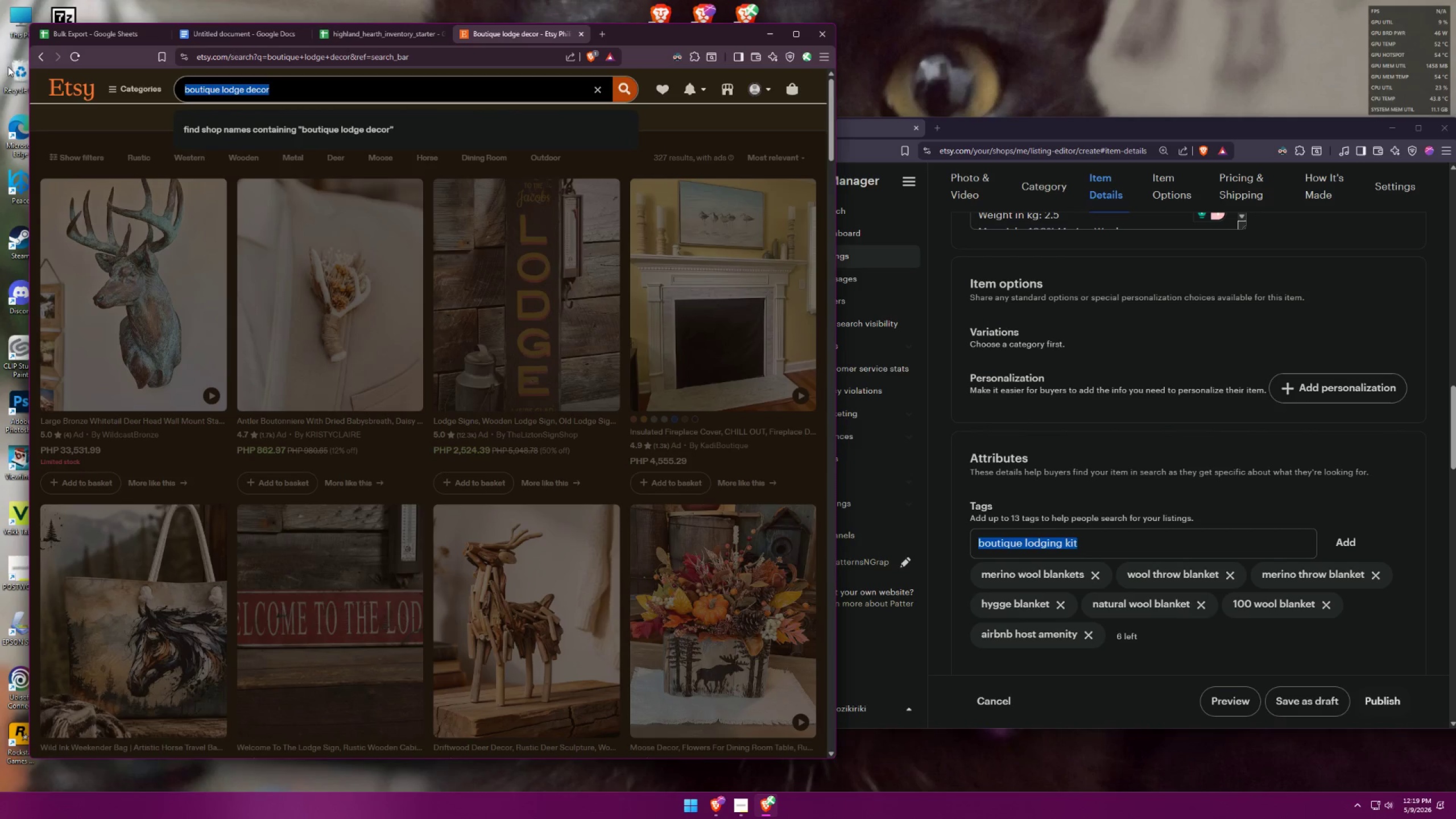 
key(Control+ControlLeft)
 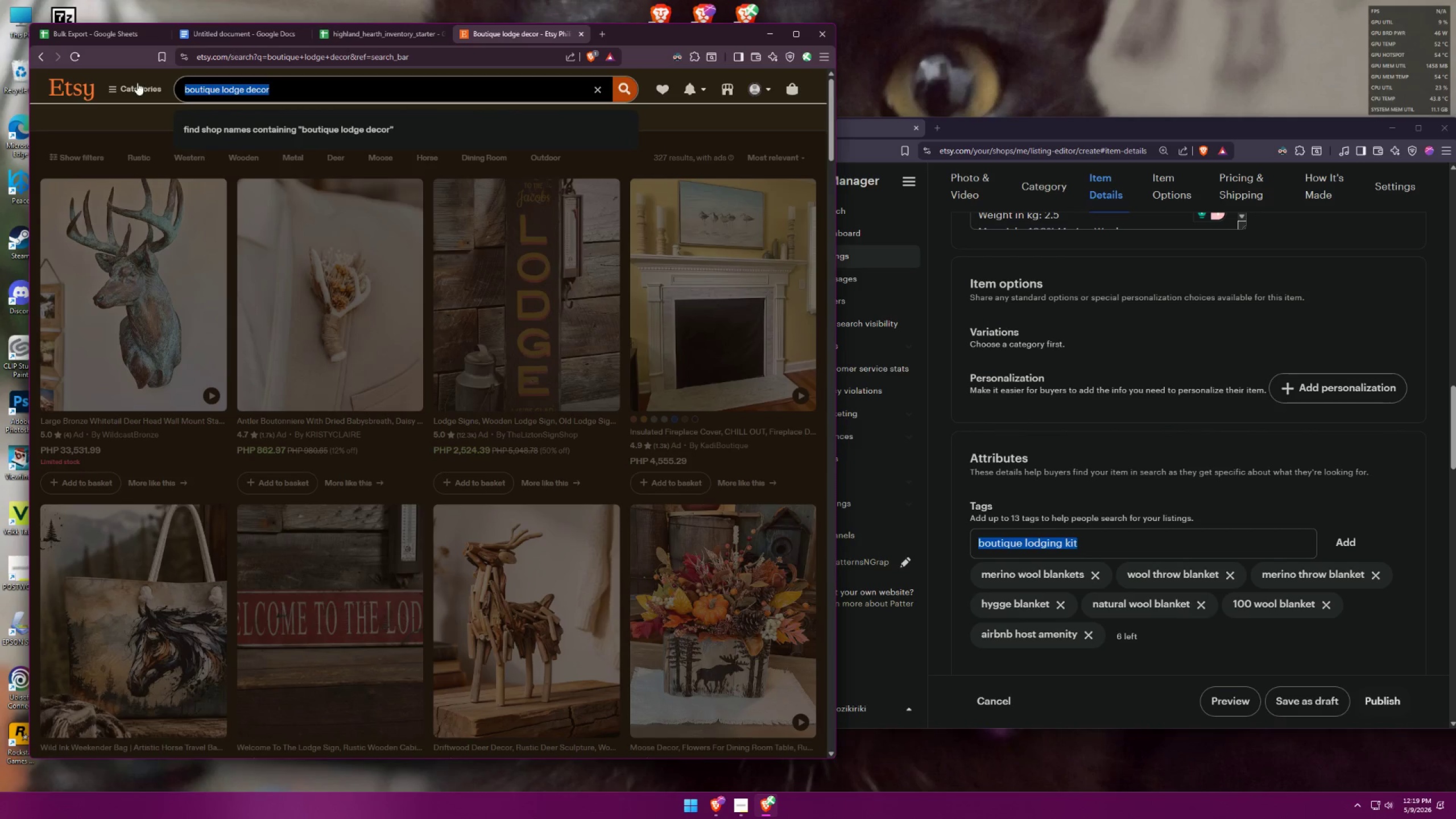 
key(Control+V)
 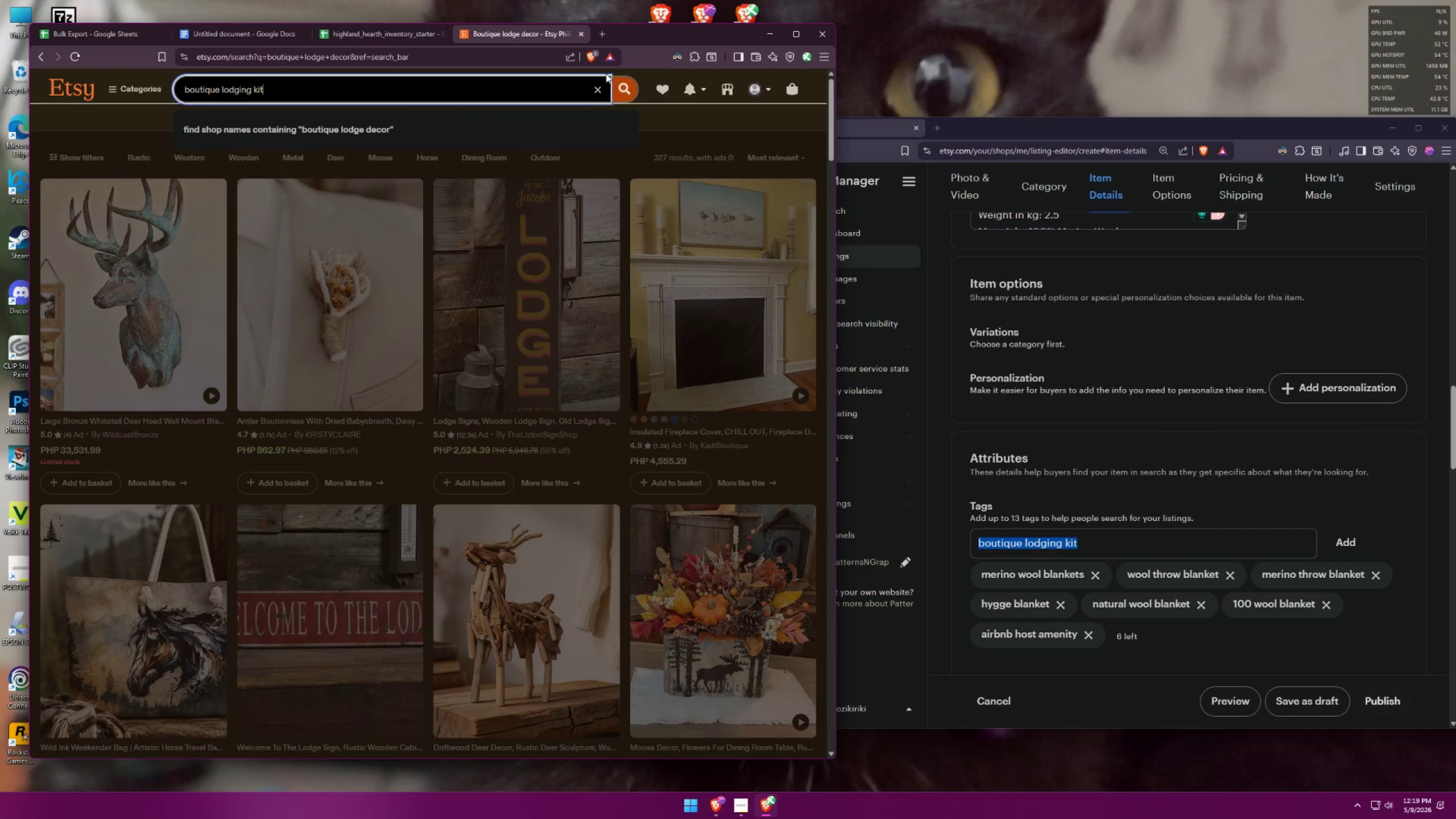 
left_click([631, 89])
 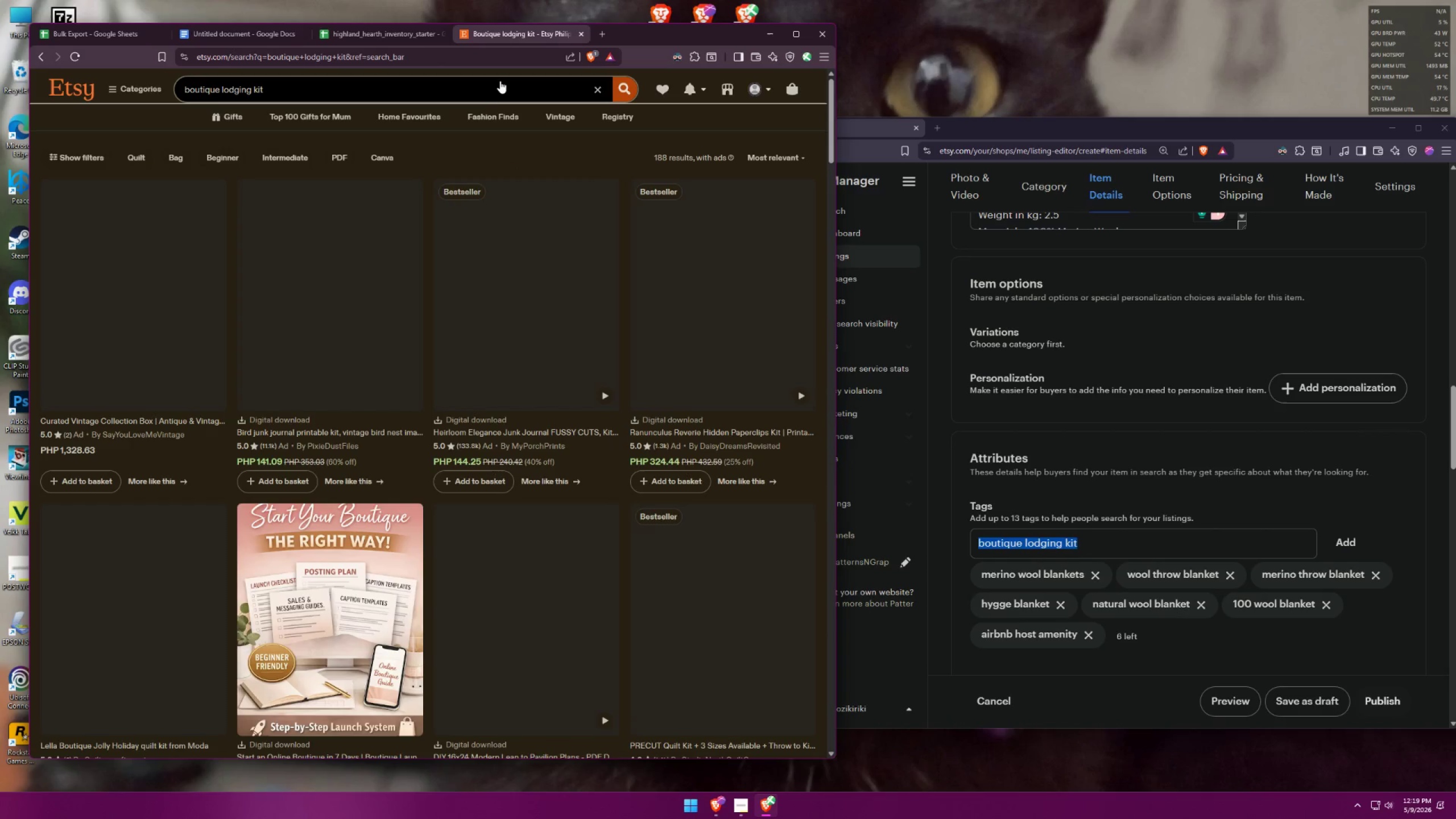 
wait(5.5)
 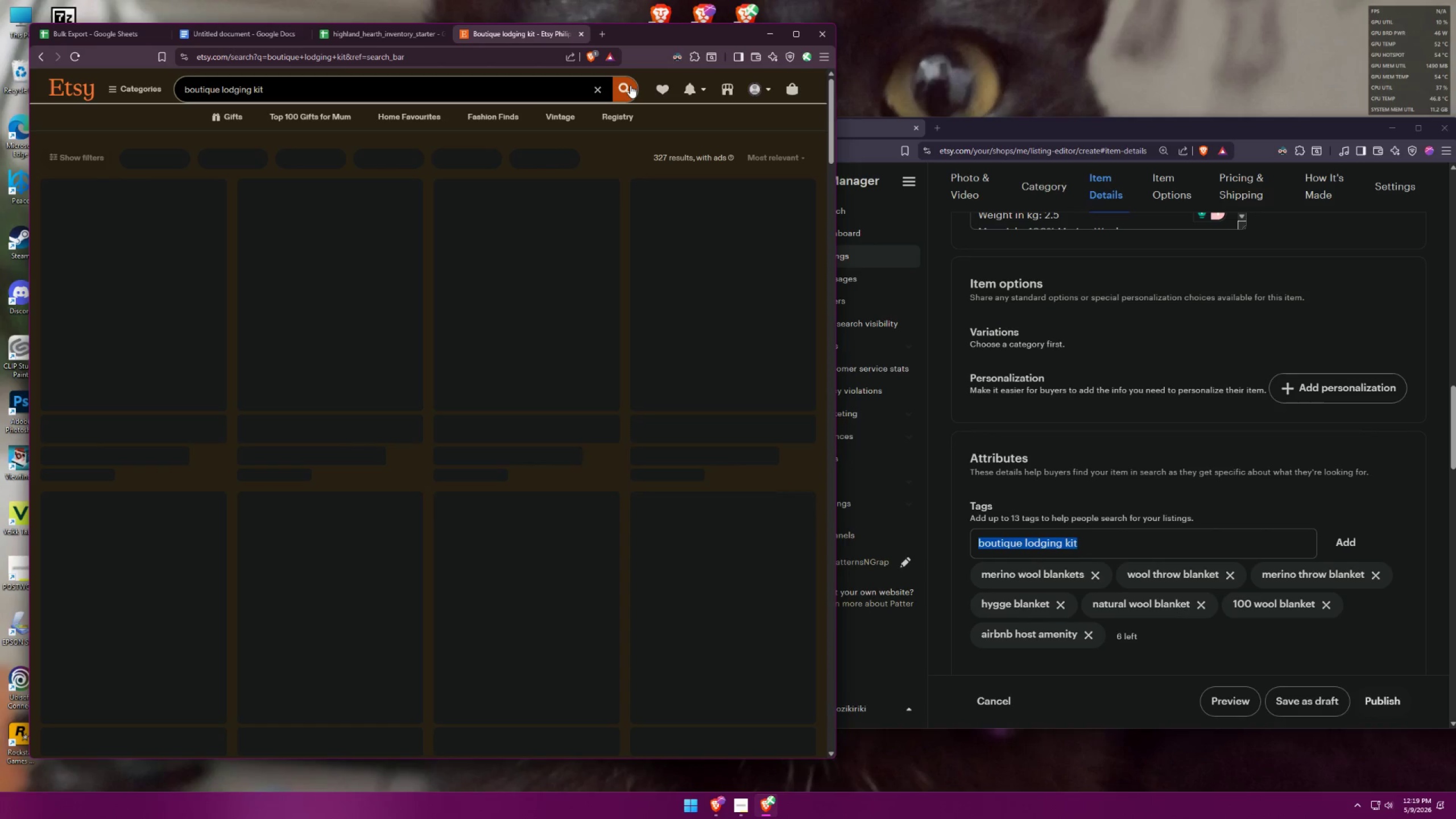 
scroll: coordinate [511, 197], scroll_direction: down, amount: 7.0
 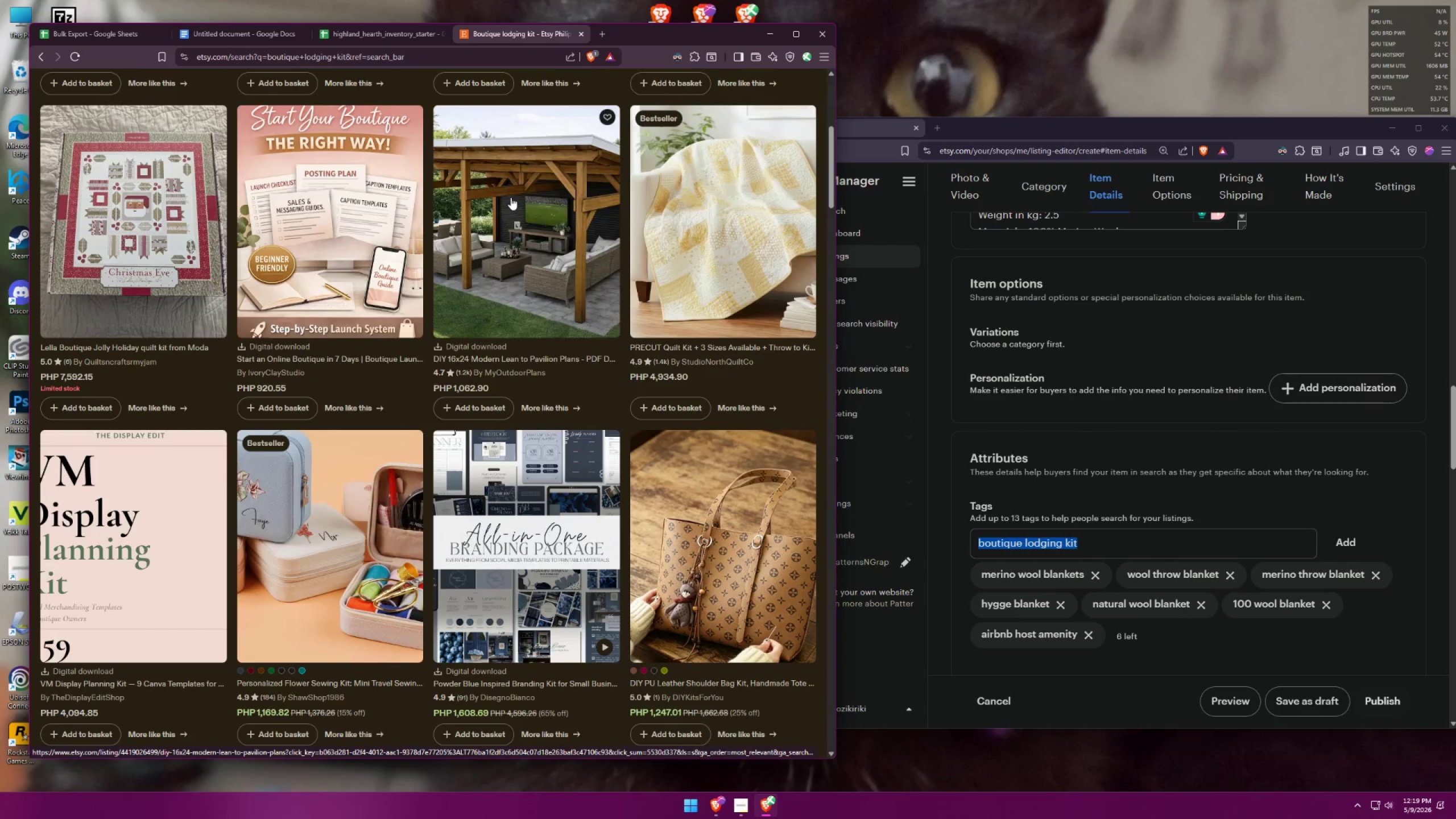 
left_click_drag(start_coordinate=[299, 90], to_coordinate=[77, 77])
 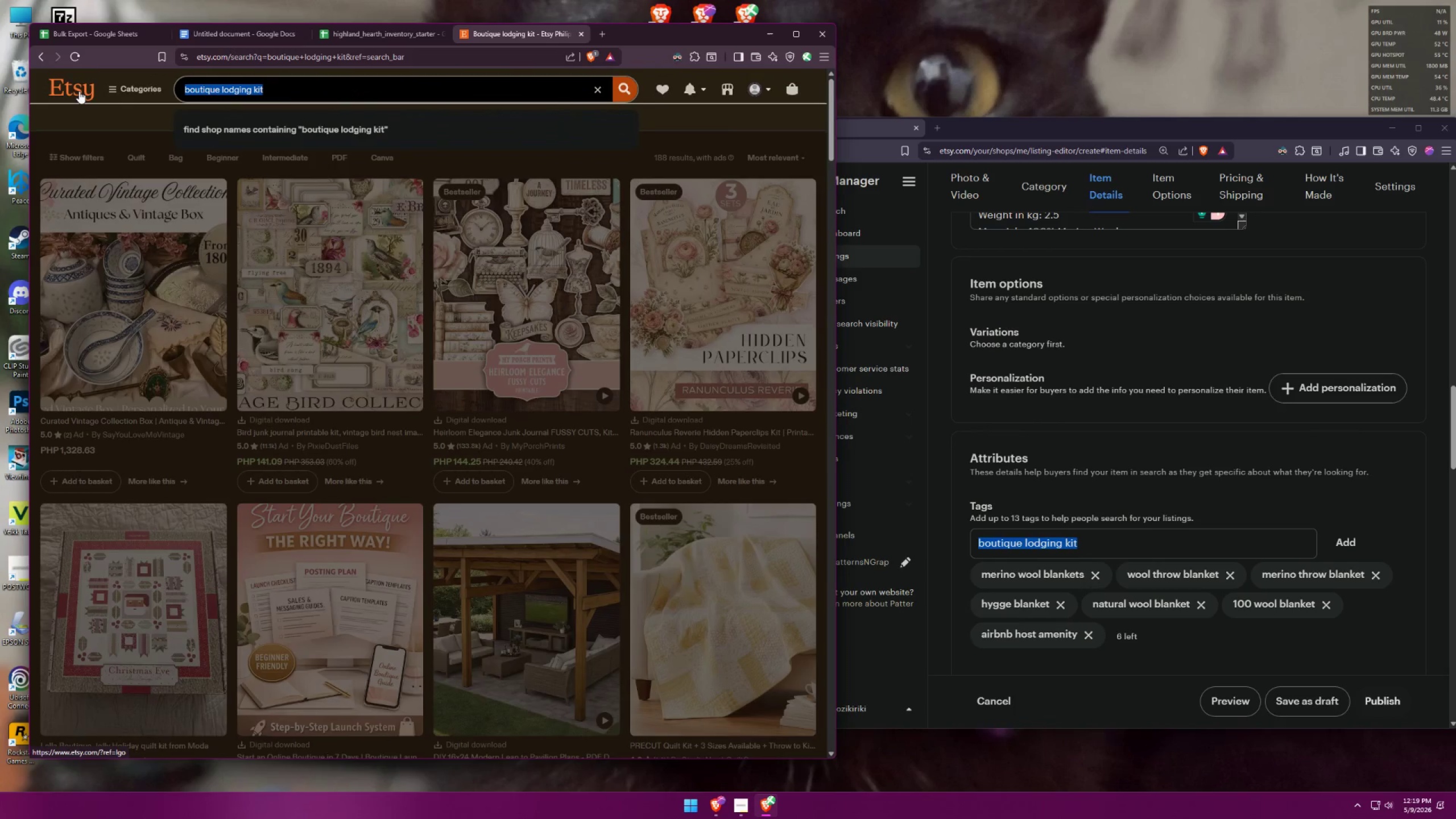 
scroll: coordinate [263, 117], scroll_direction: up, amount: 17.0
 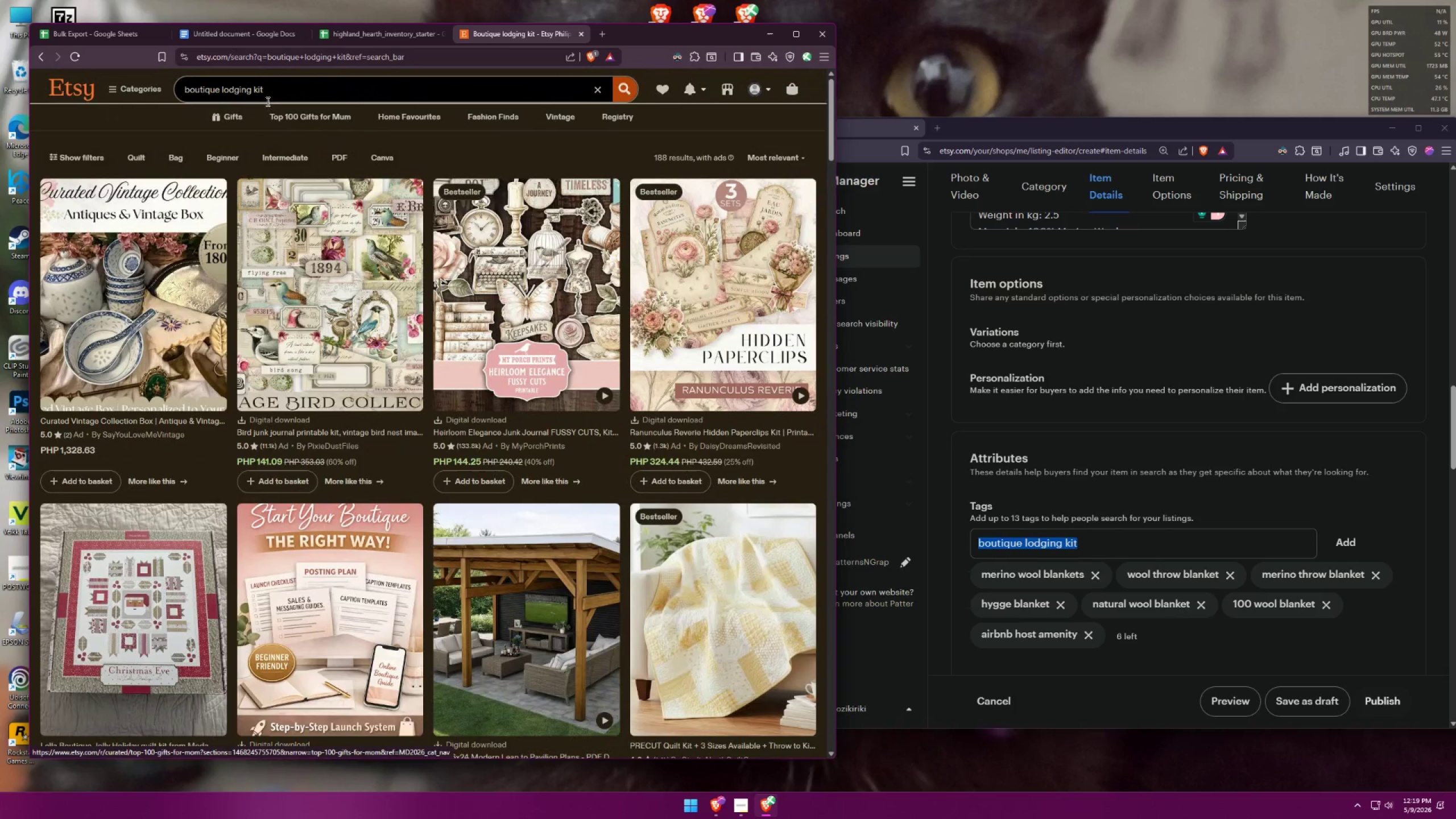 
type(lodging e)
key(Backspace)
type(amenity)
 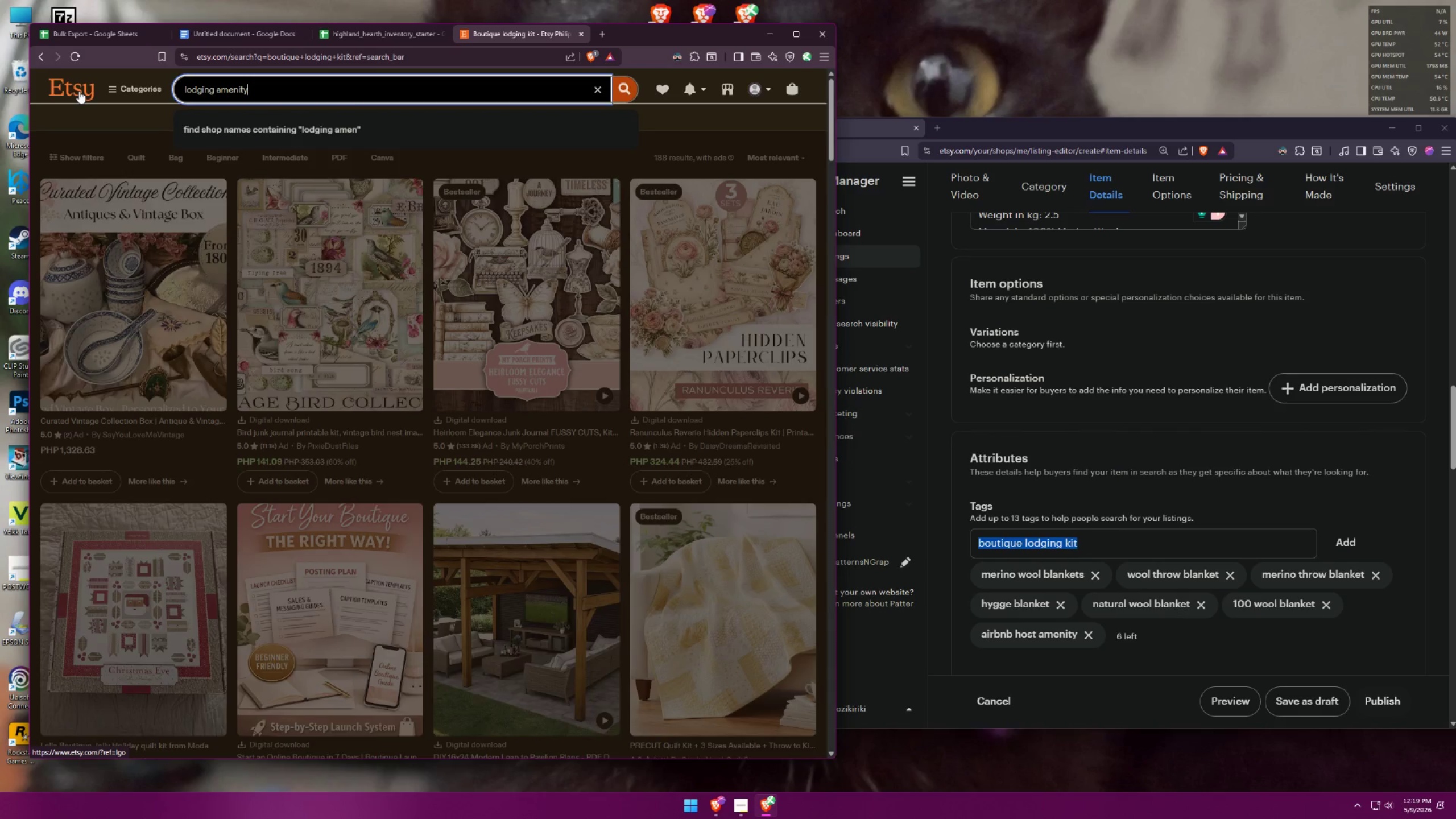 
key(Enter)
 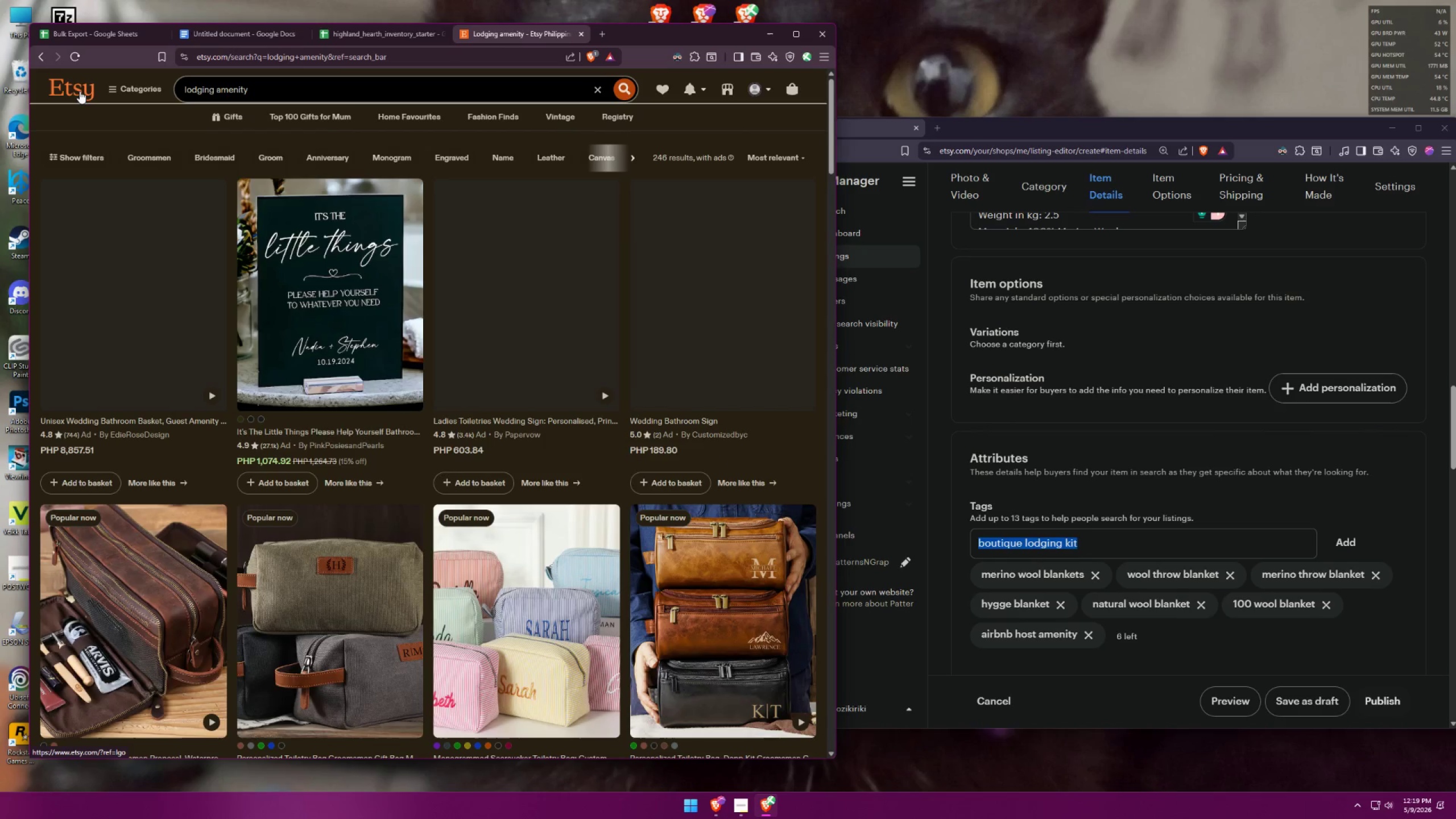 
scroll: coordinate [242, 159], scroll_direction: down, amount: 19.0
 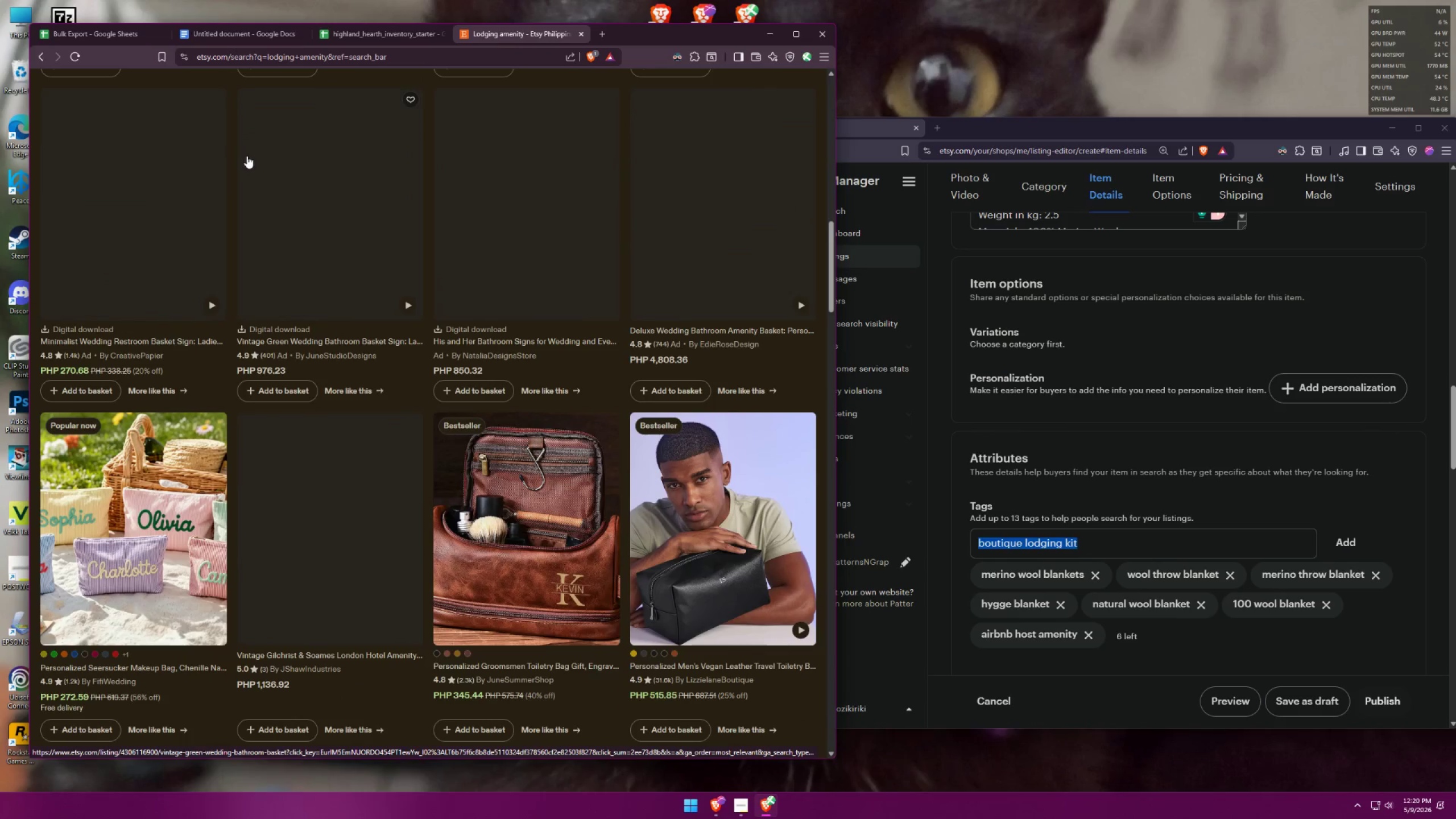 
scroll: coordinate [258, 144], scroll_direction: up, amount: 26.0
 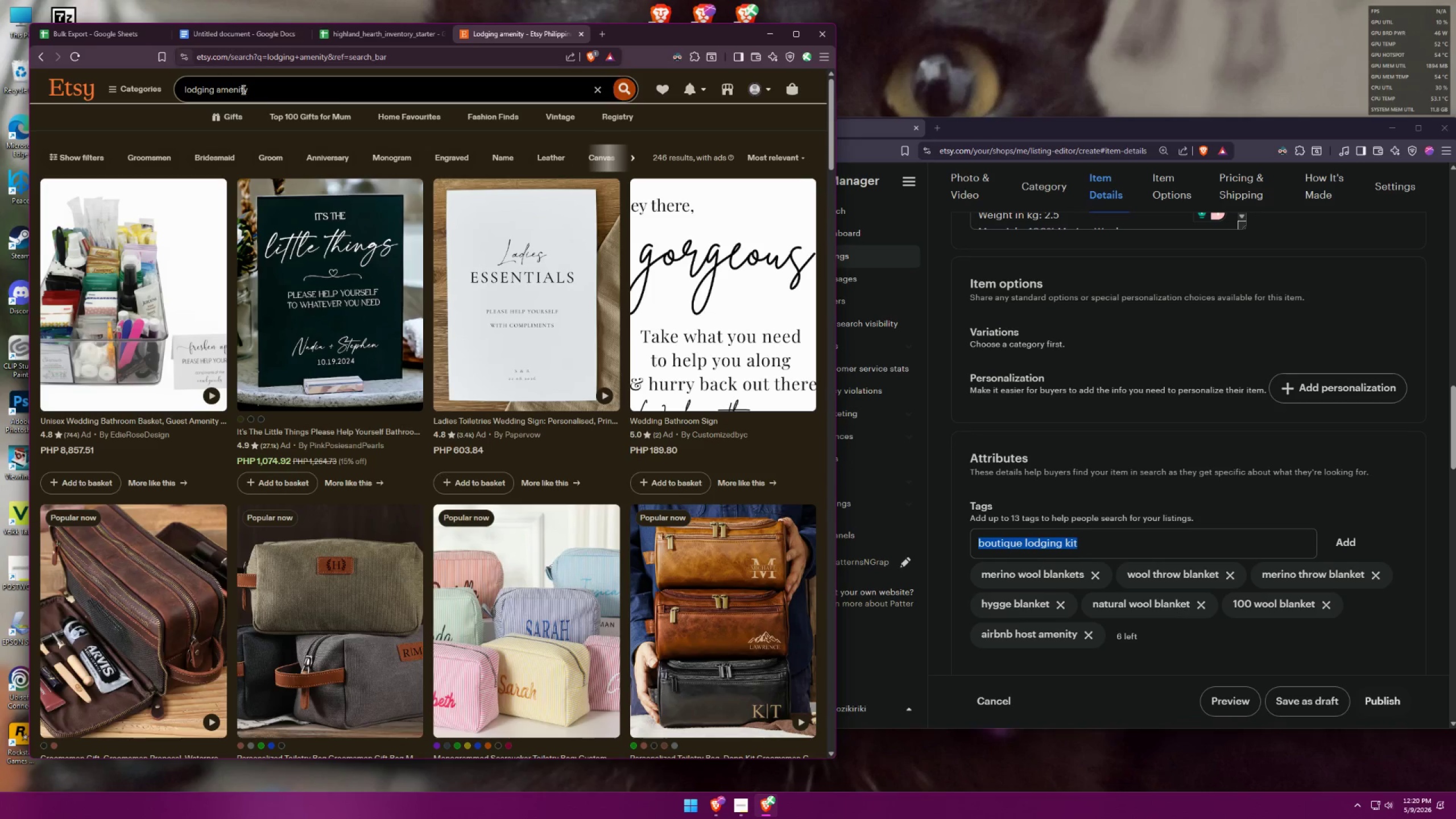 
left_click_drag(start_coordinate=[259, 88], to_coordinate=[86, 84])
 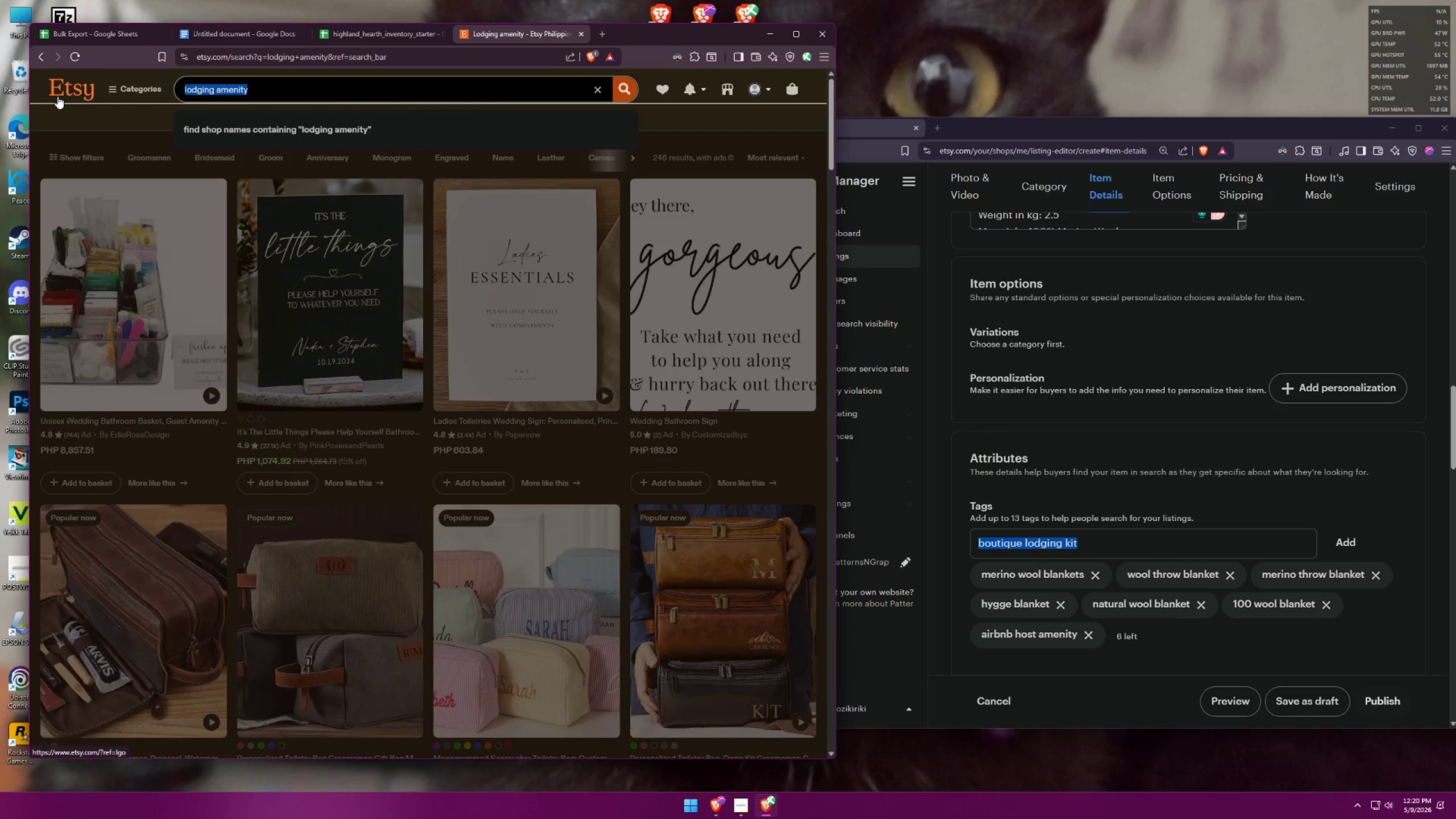 
type(boutique hotel )
key(Backspace)
 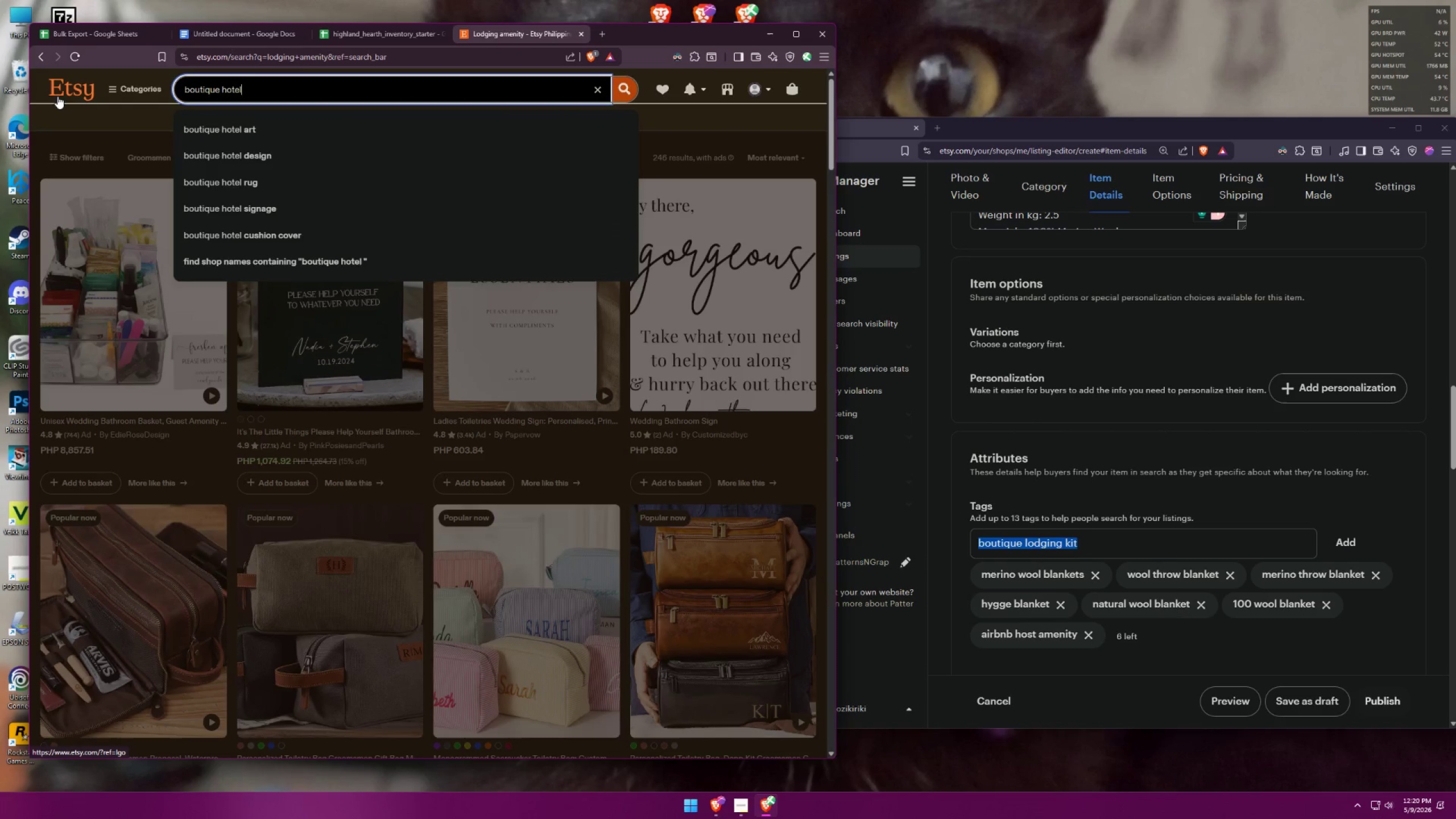 
key(Enter)
 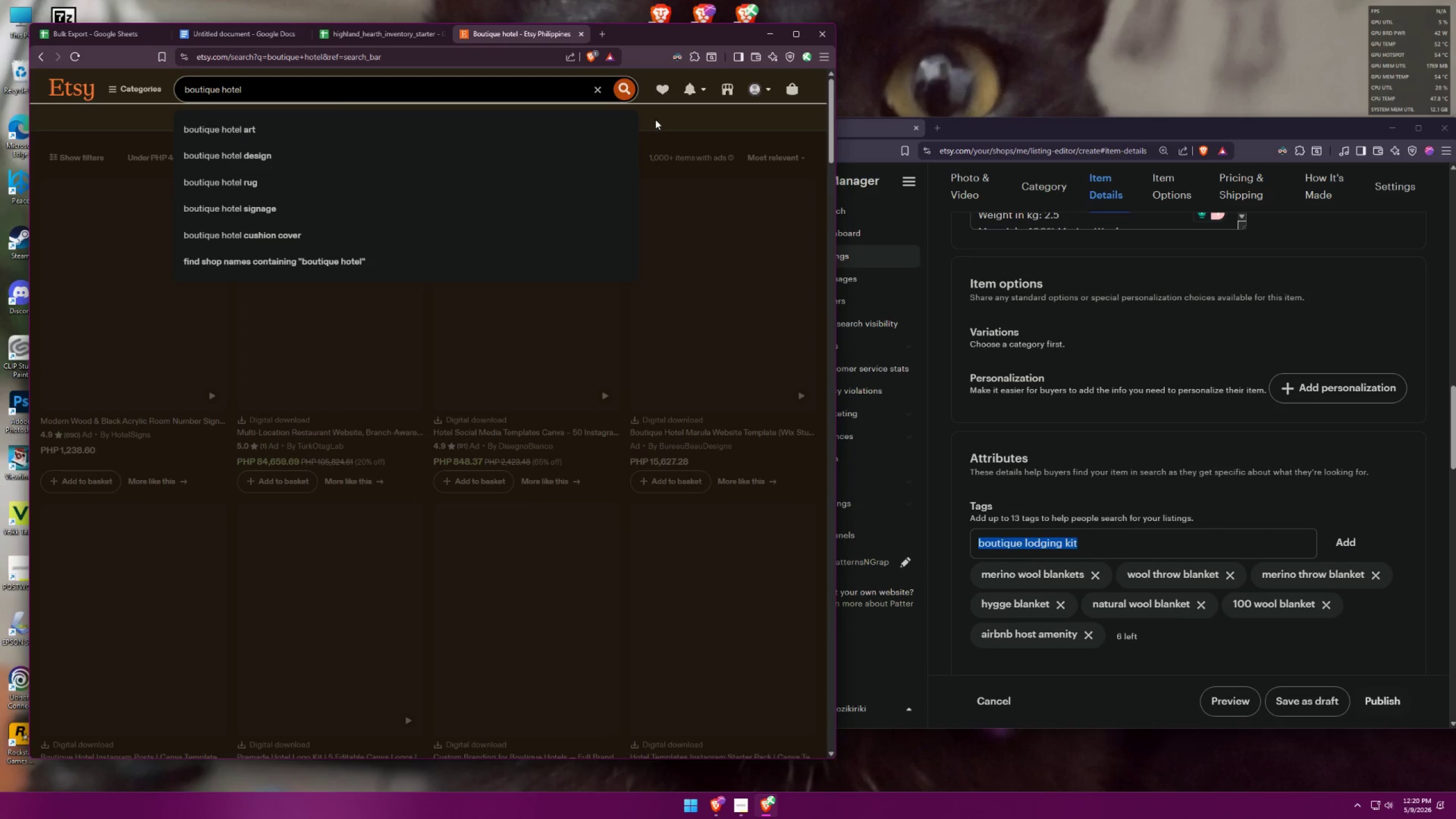 
wait(6.0)
 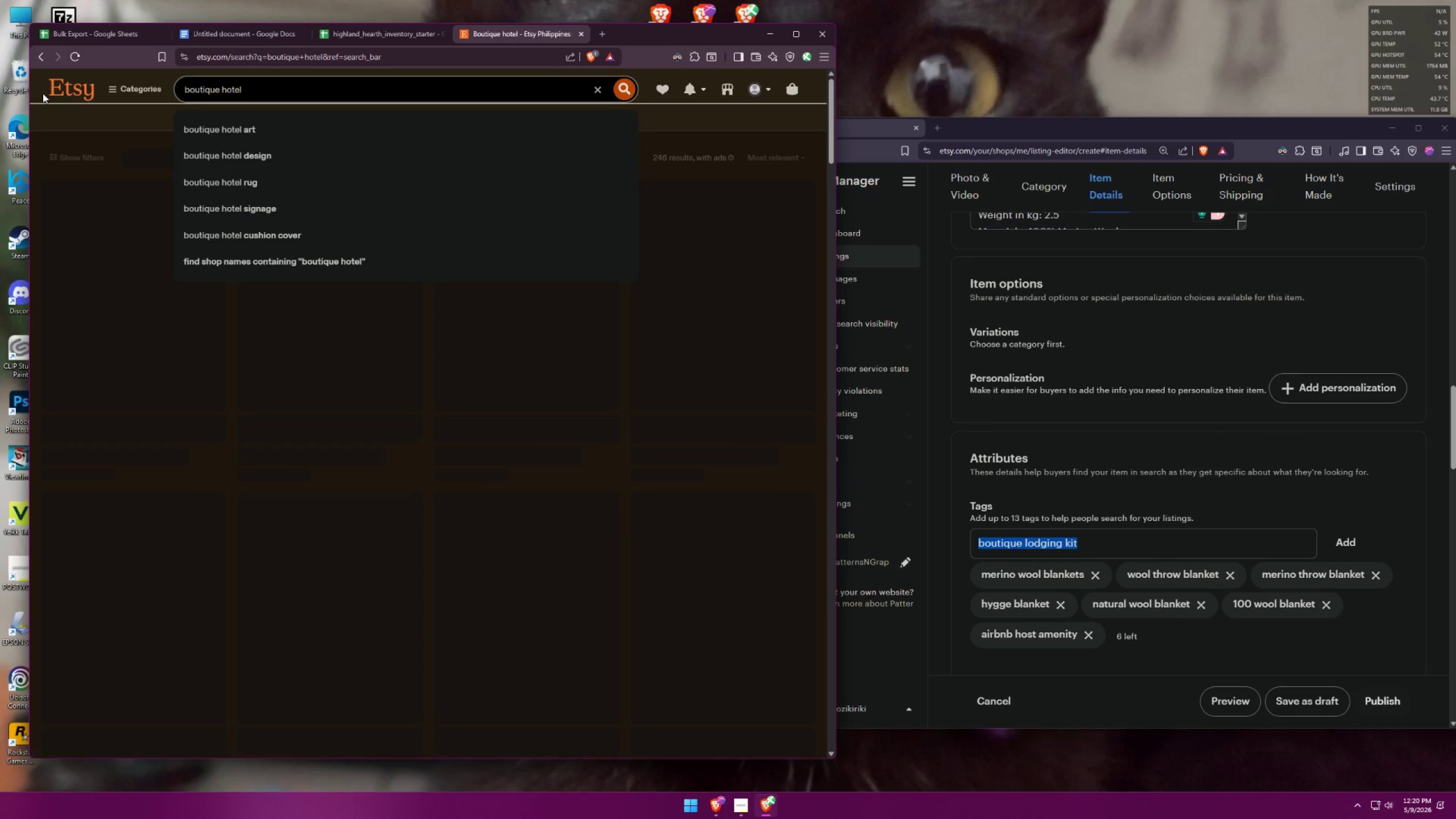 
left_click([470, 94])
 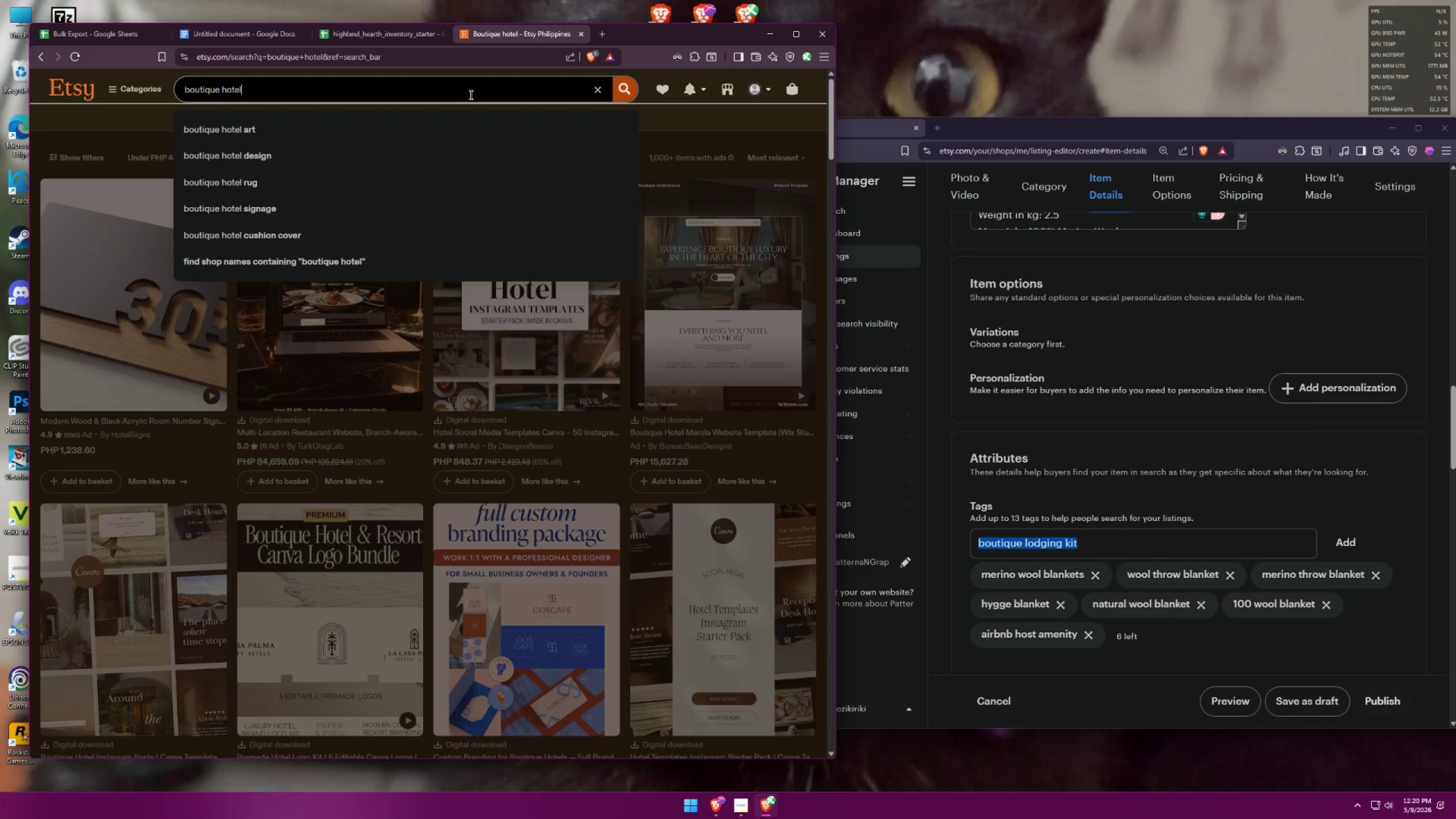 
type( decor)
 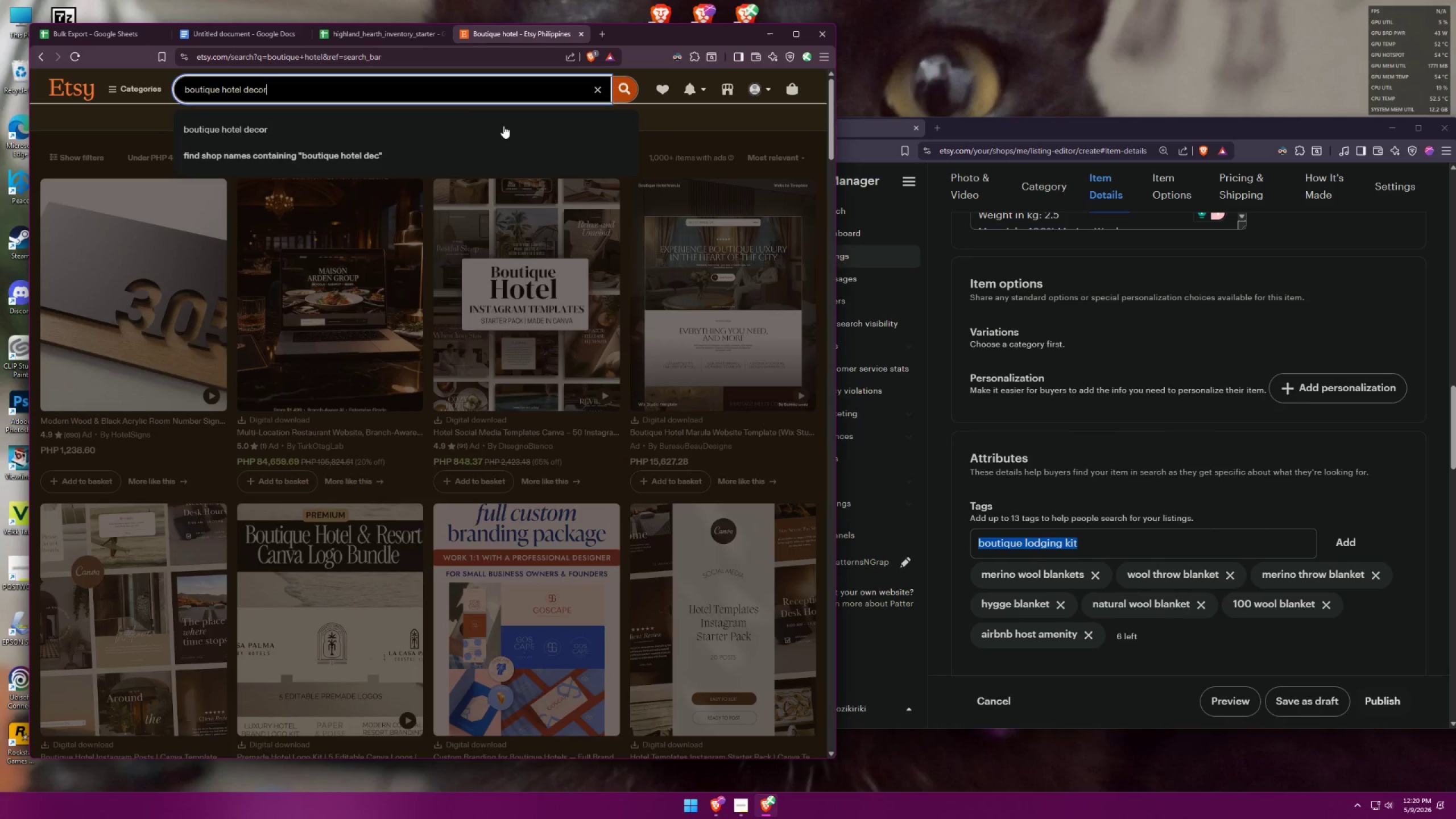 
key(Enter)
 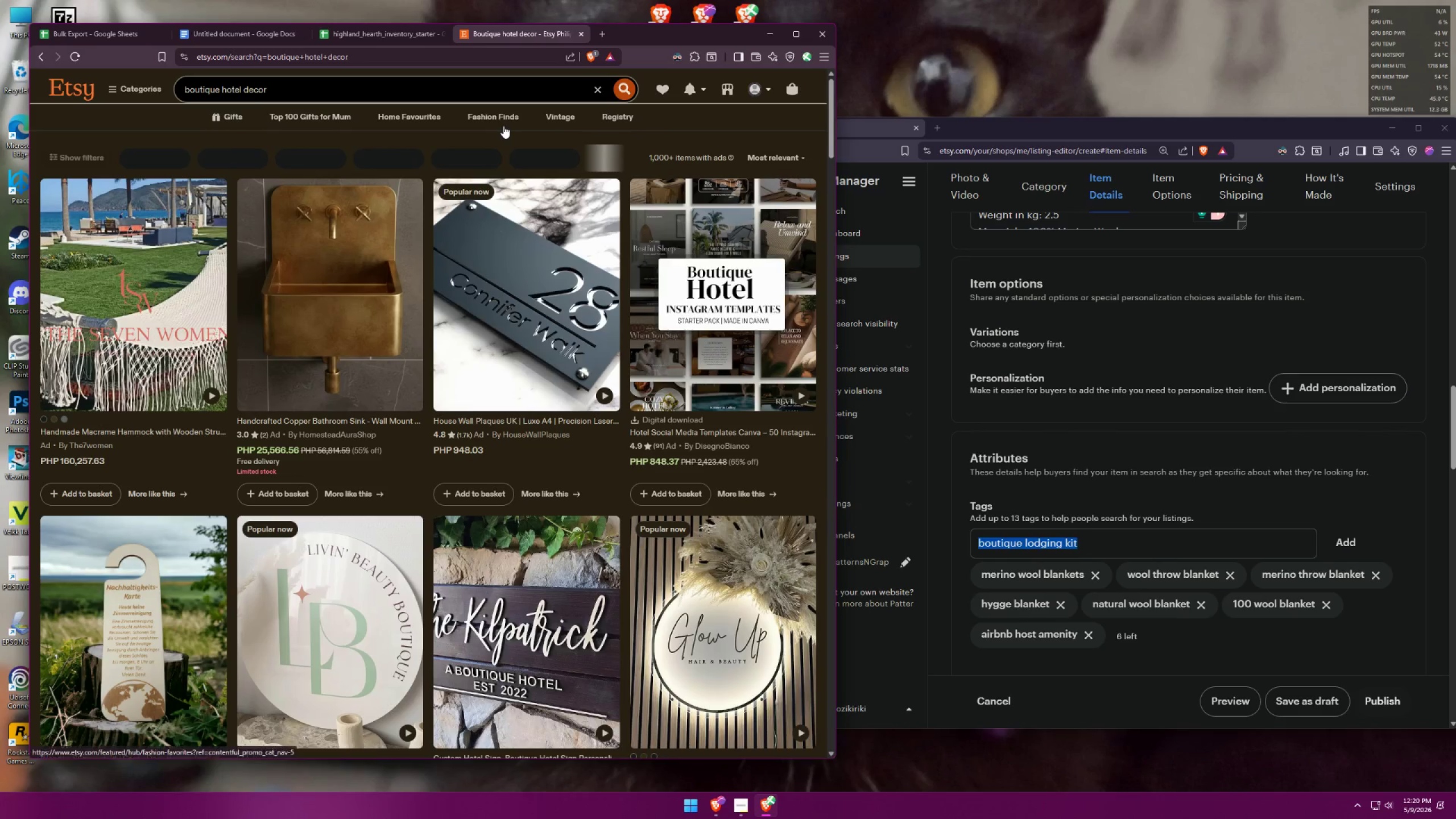 
scroll: coordinate [504, 138], scroll_direction: down, amount: 27.0
 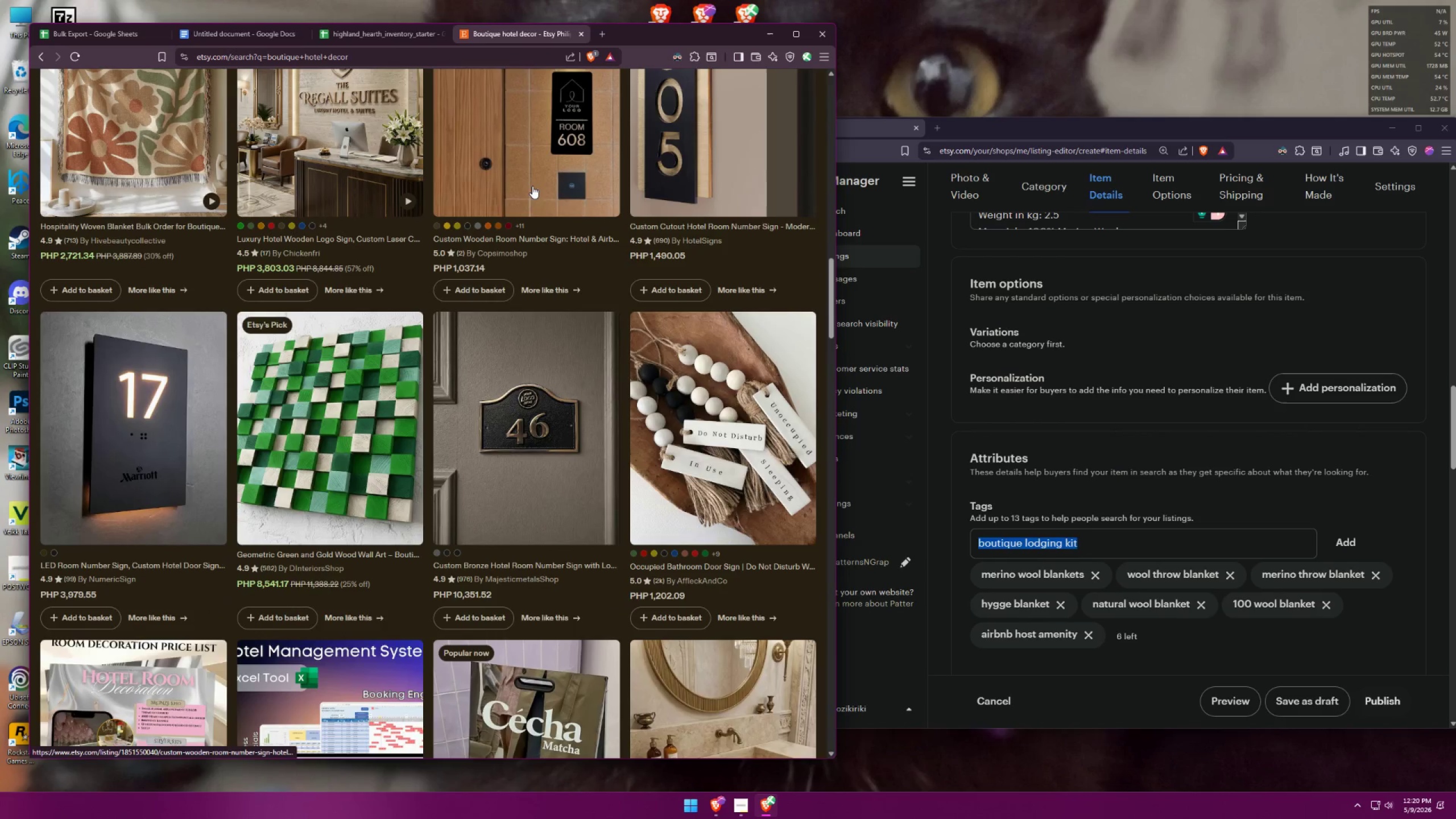 
left_click_drag(start_coordinate=[296, 88], to_coordinate=[163, 84])
 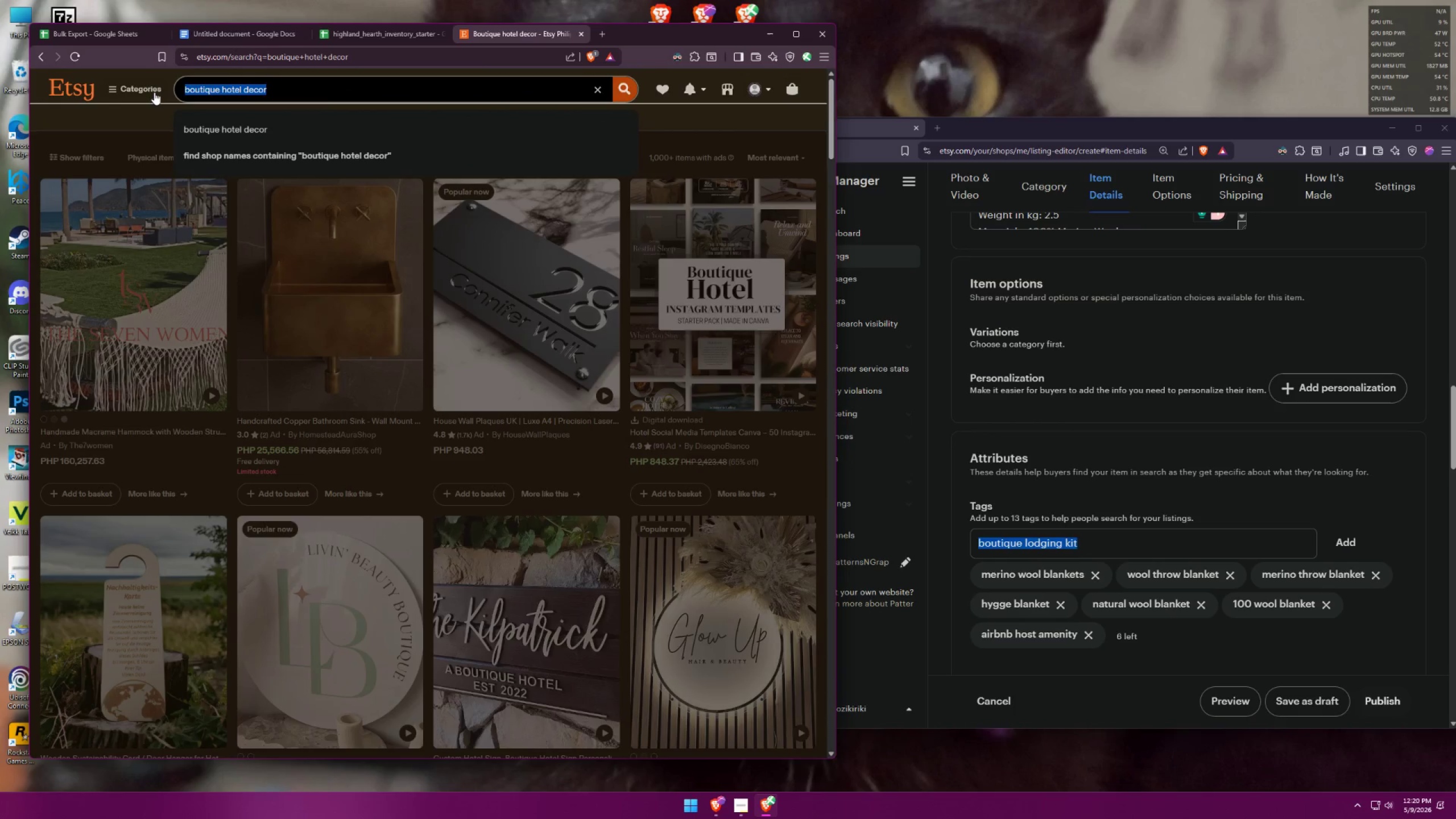 
scroll: coordinate [323, 121], scroll_direction: up, amount: 38.0
 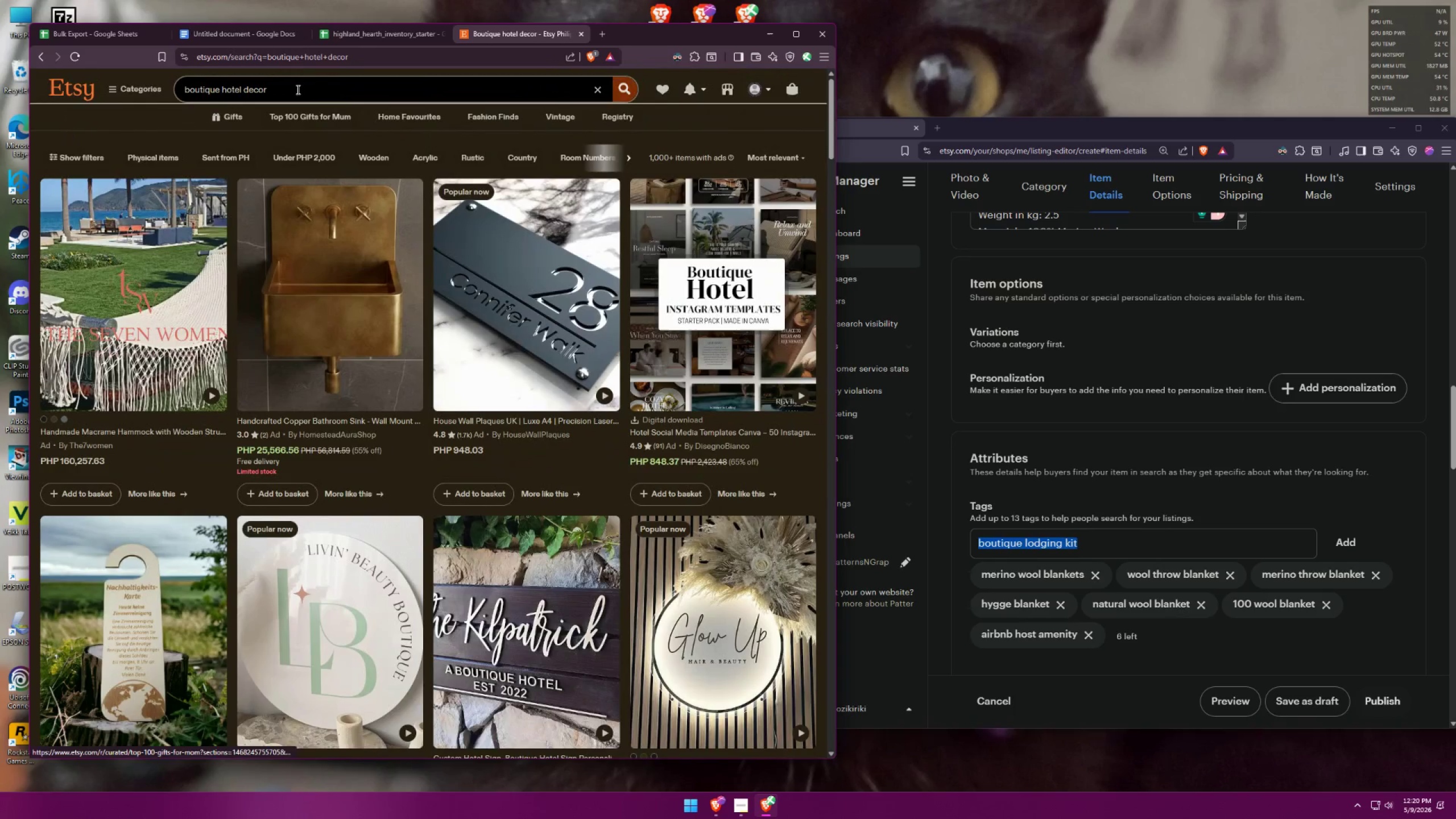 
key(Backspace)
 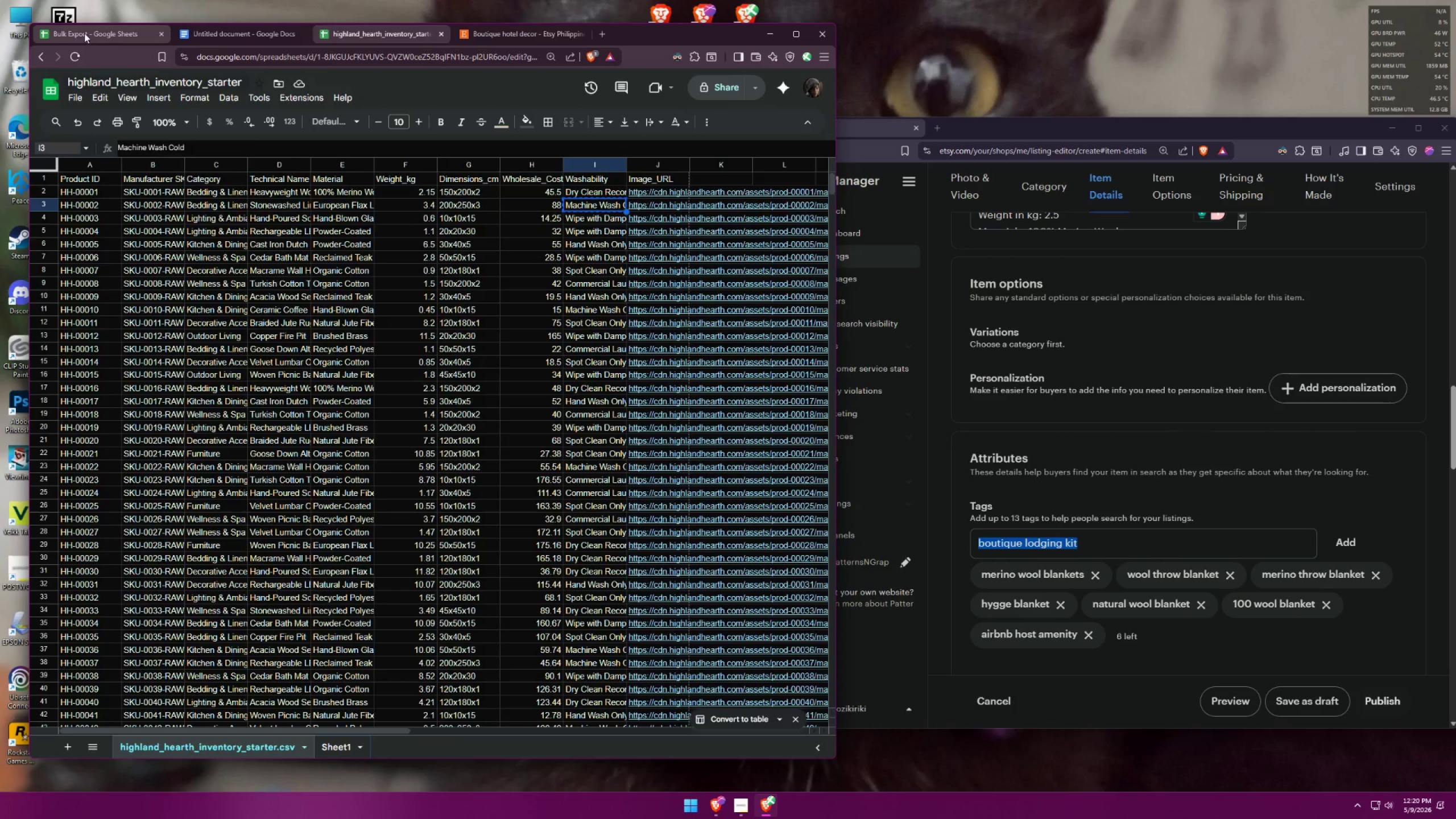 
wait(8.5)
 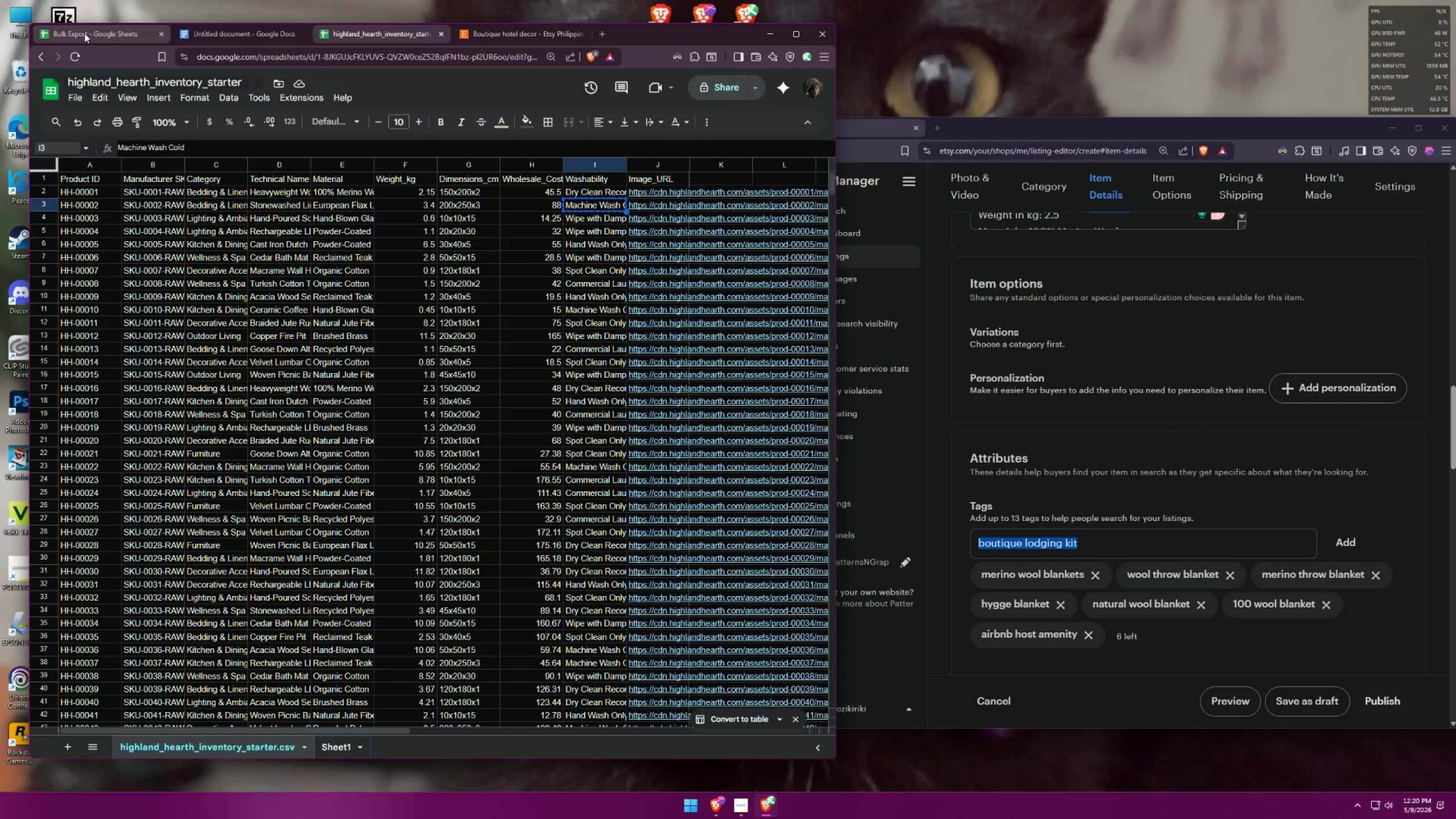 
left_click([238, 34])
 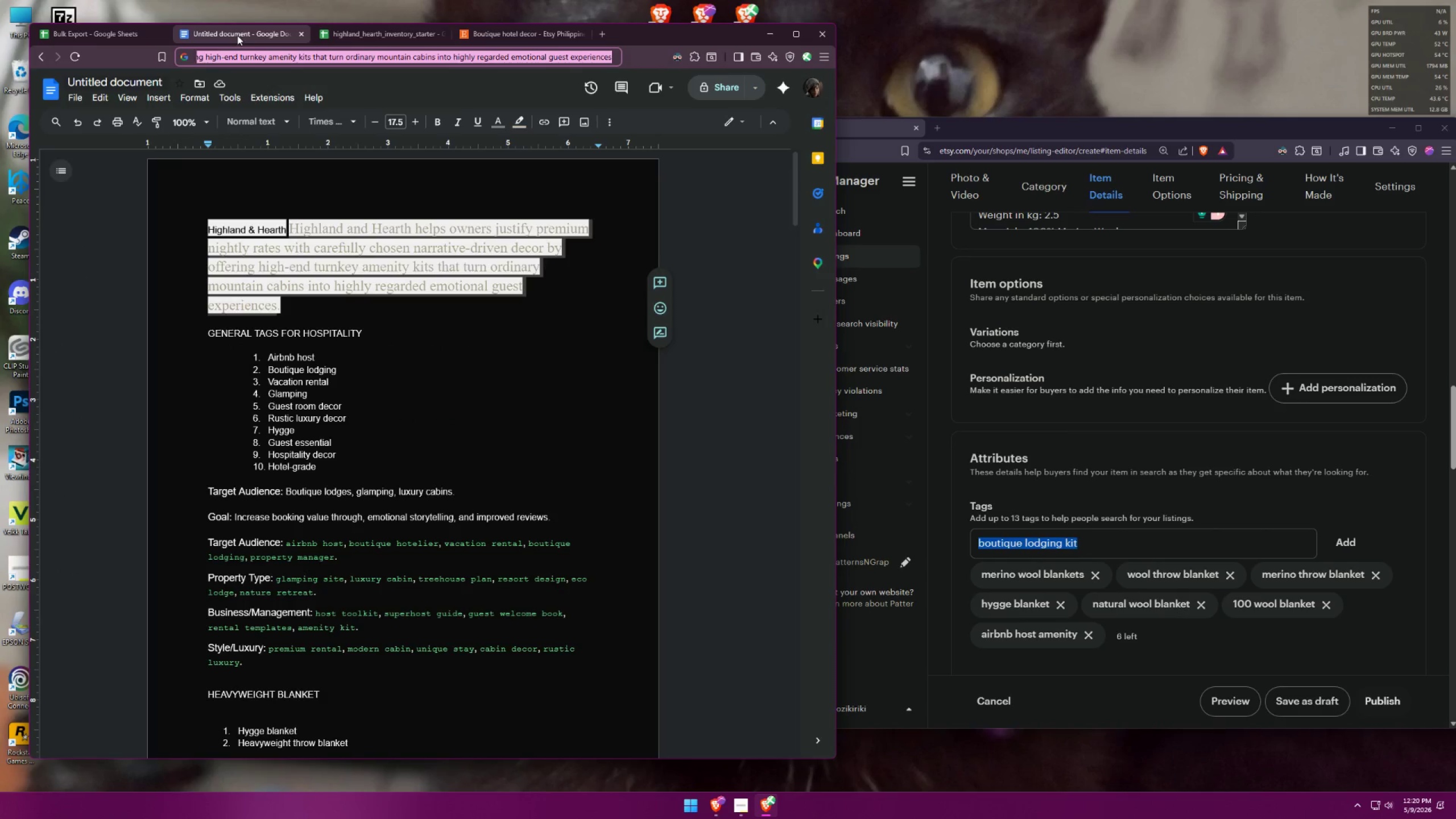 
left_click_drag(start_coordinate=[237, 34], to_coordinate=[1082, 50])
 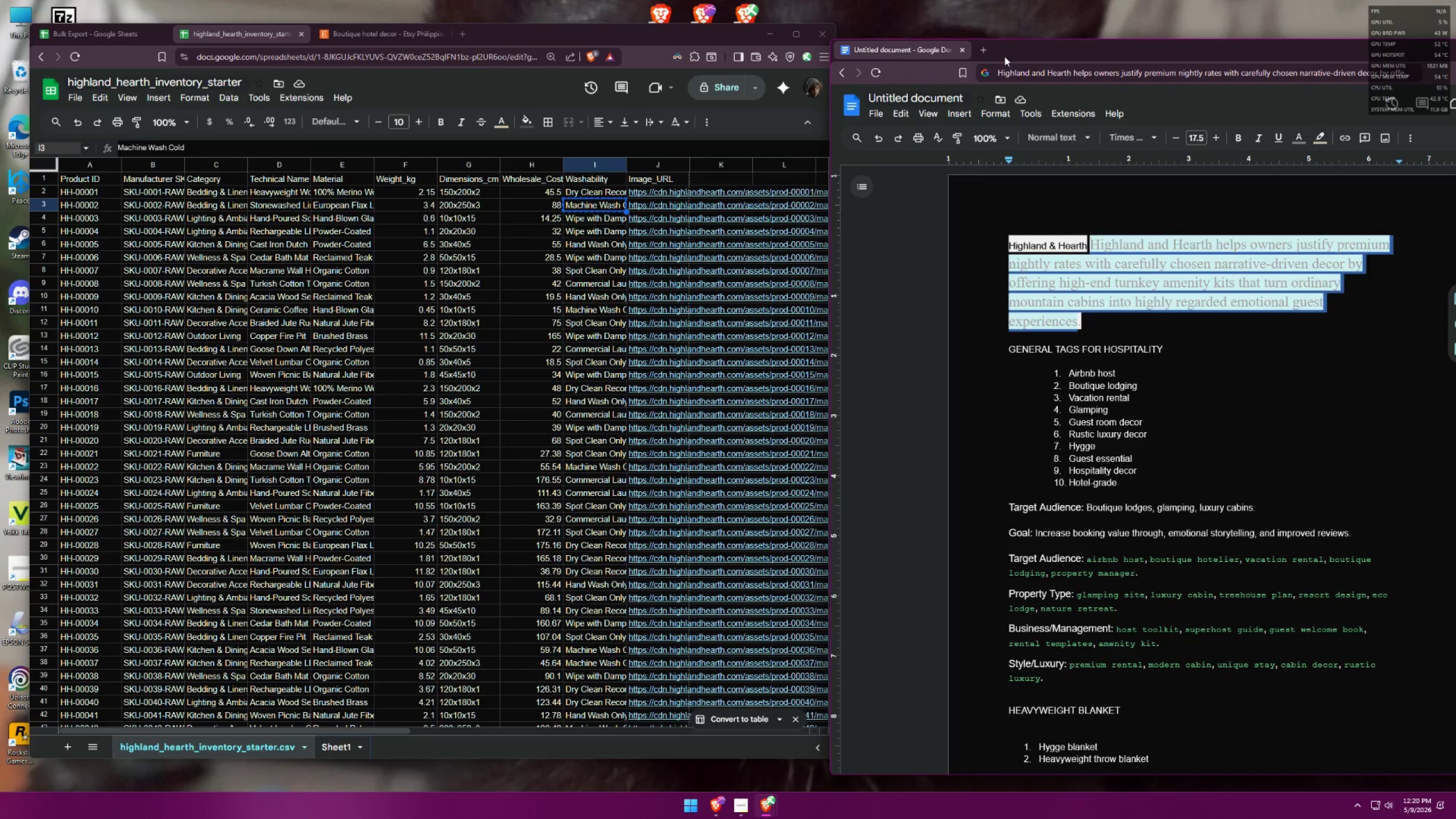 
wait(11.19)
 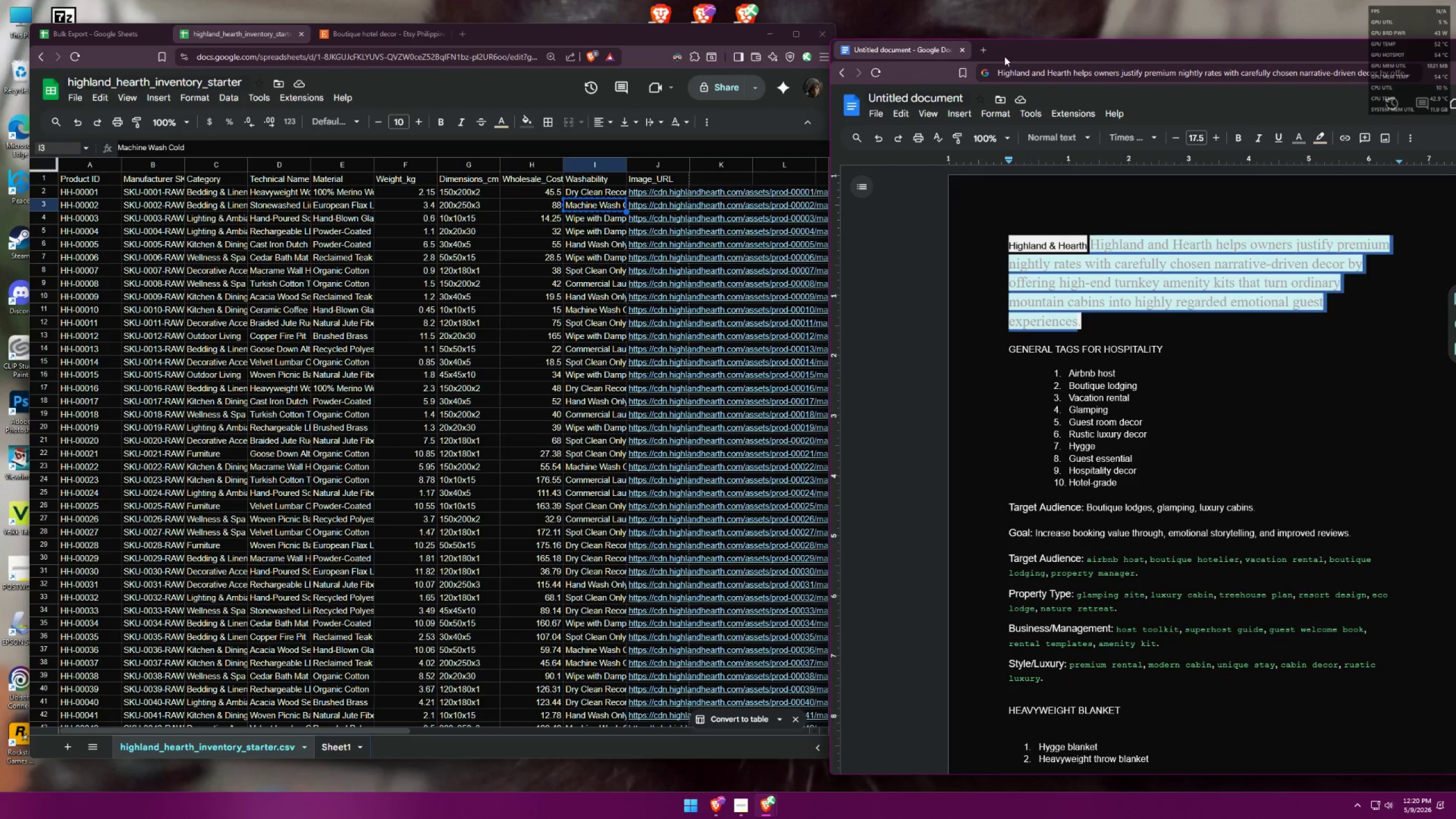 
type(boutique hotel)
 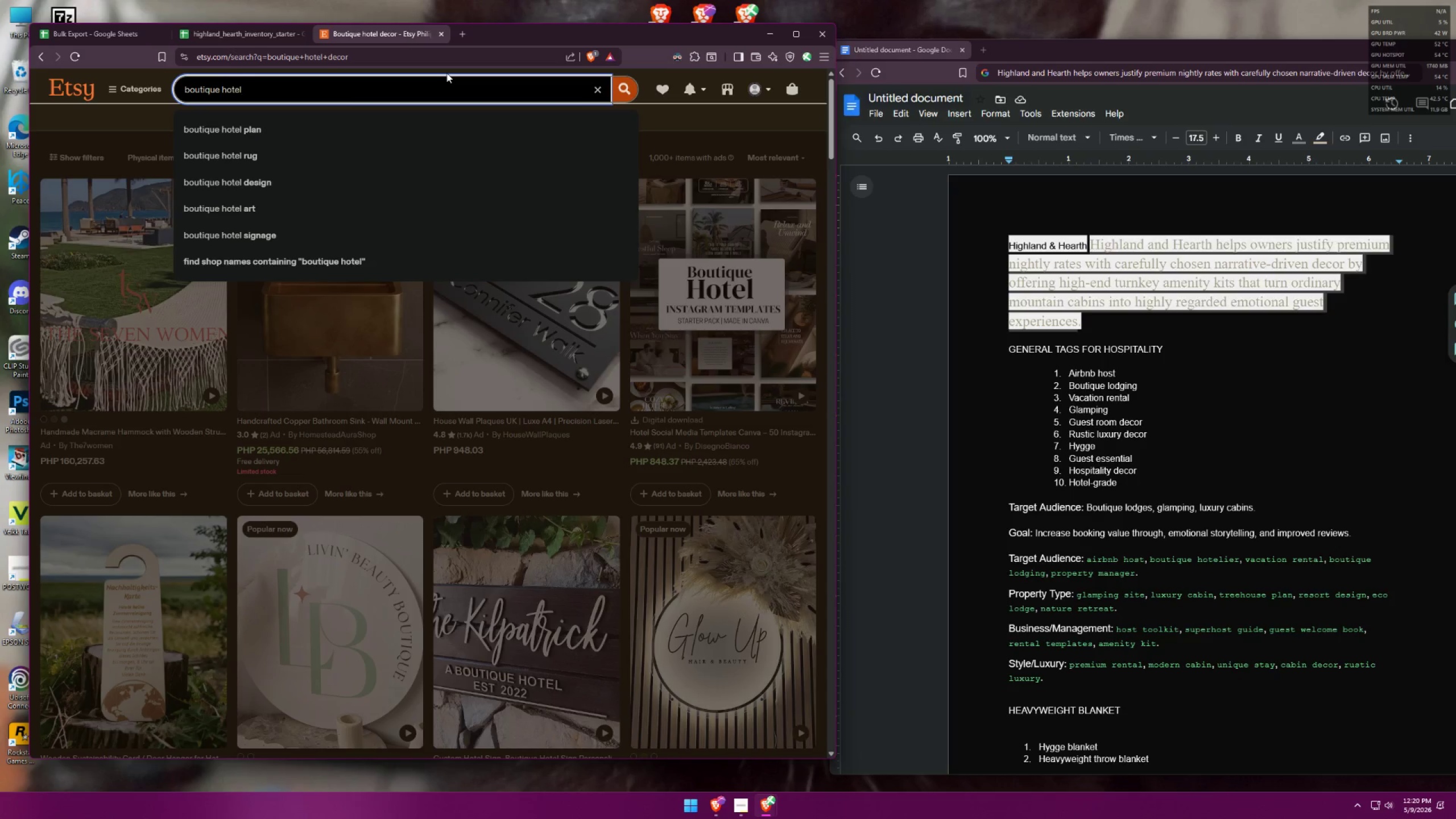 
key(Enter)
 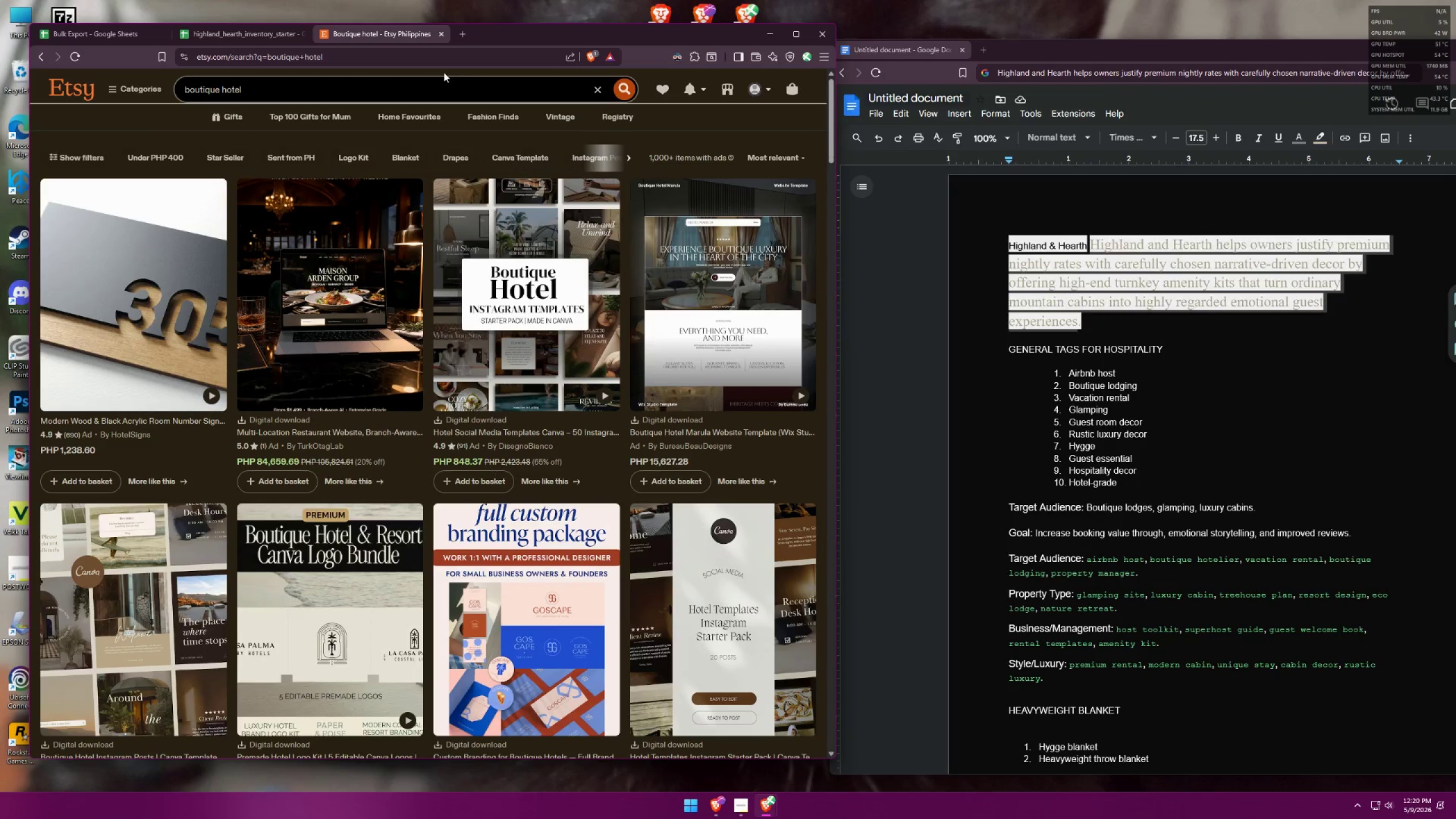 
scroll: coordinate [730, 255], scroll_direction: down, amount: 66.0
 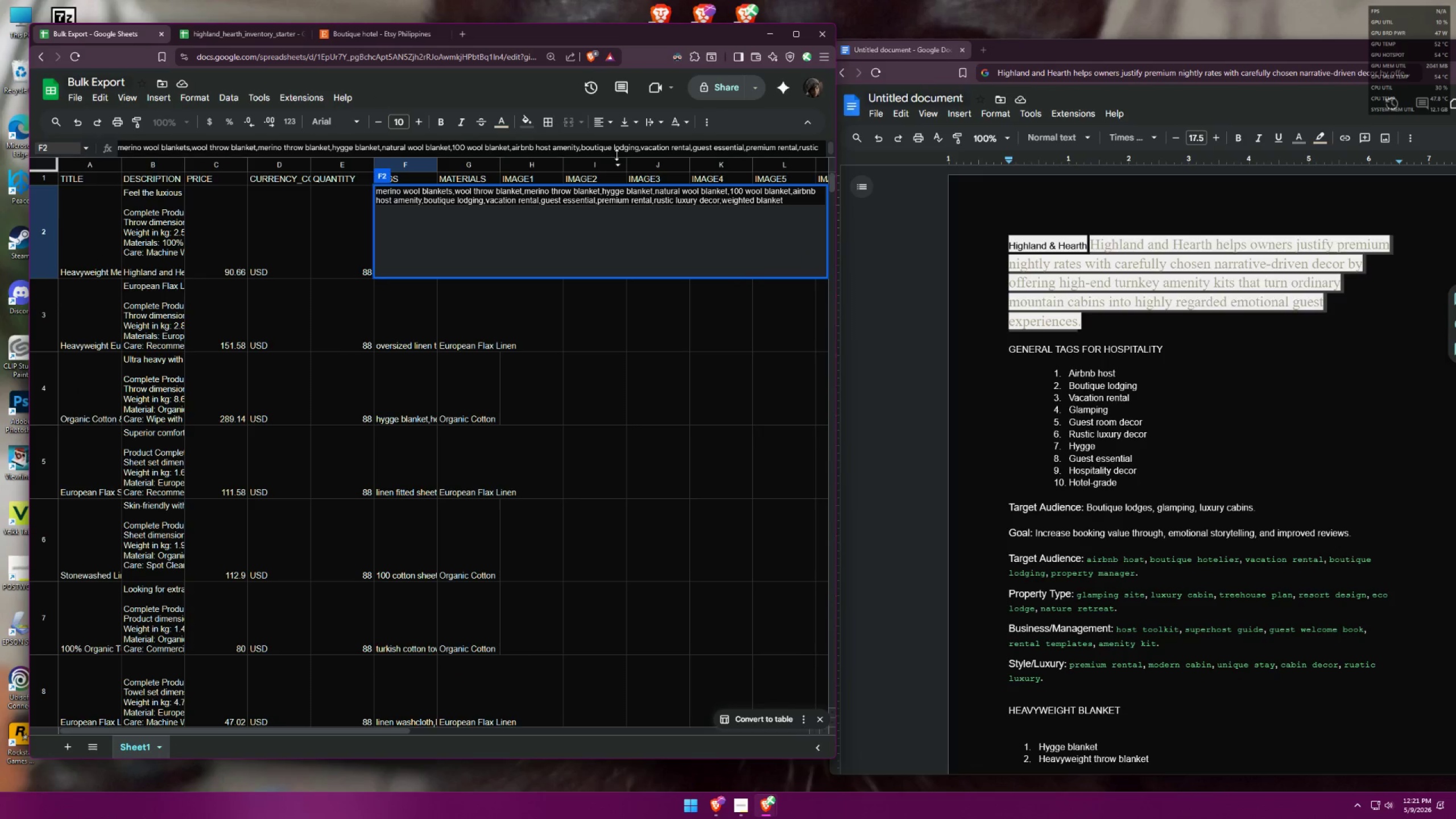 
left_click_drag(start_coordinate=[615, 146], to_coordinate=[619, 146])
 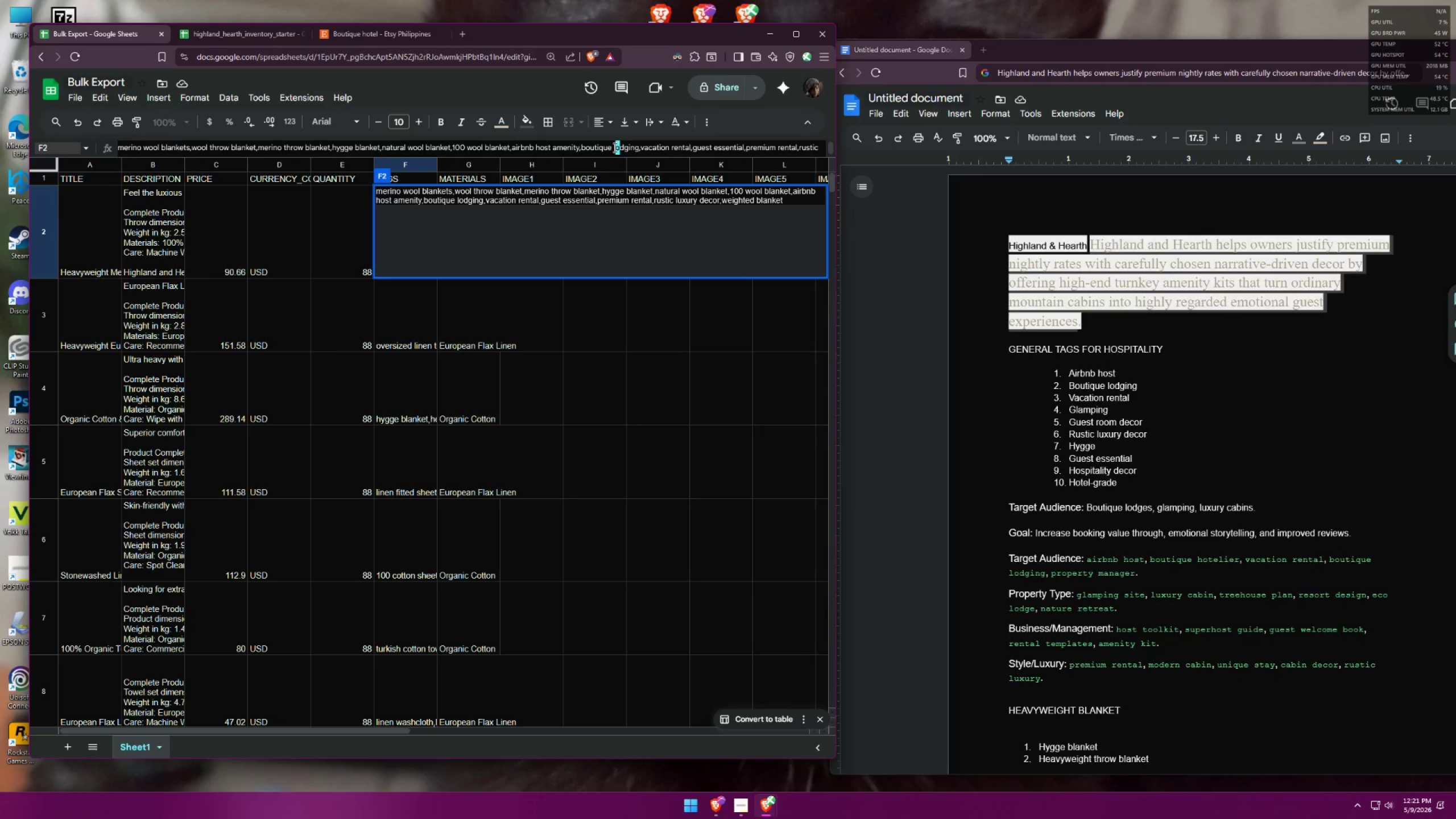 
left_click_drag(start_coordinate=[613, 147], to_coordinate=[638, 144])
 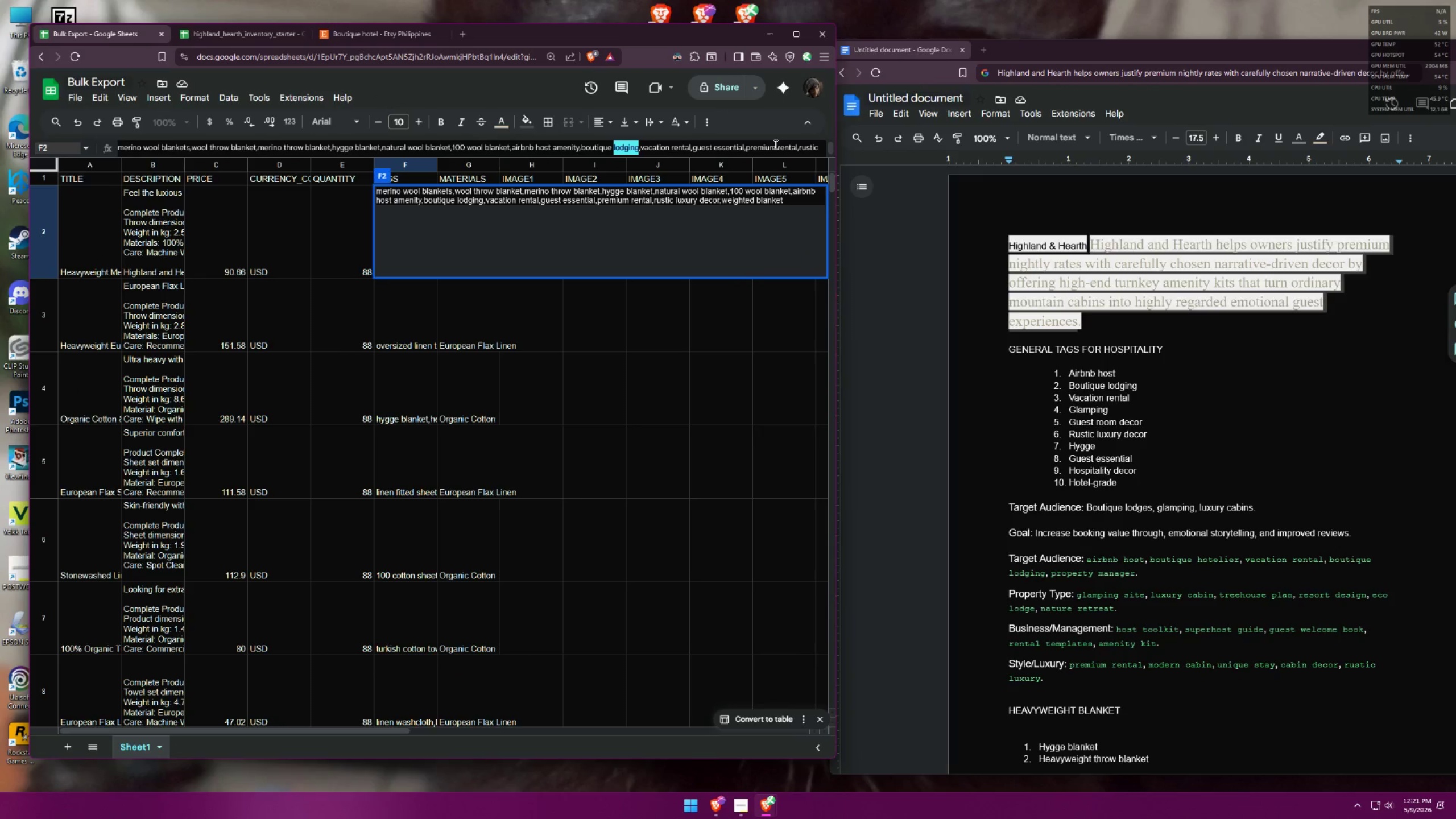 
type(hotel)
 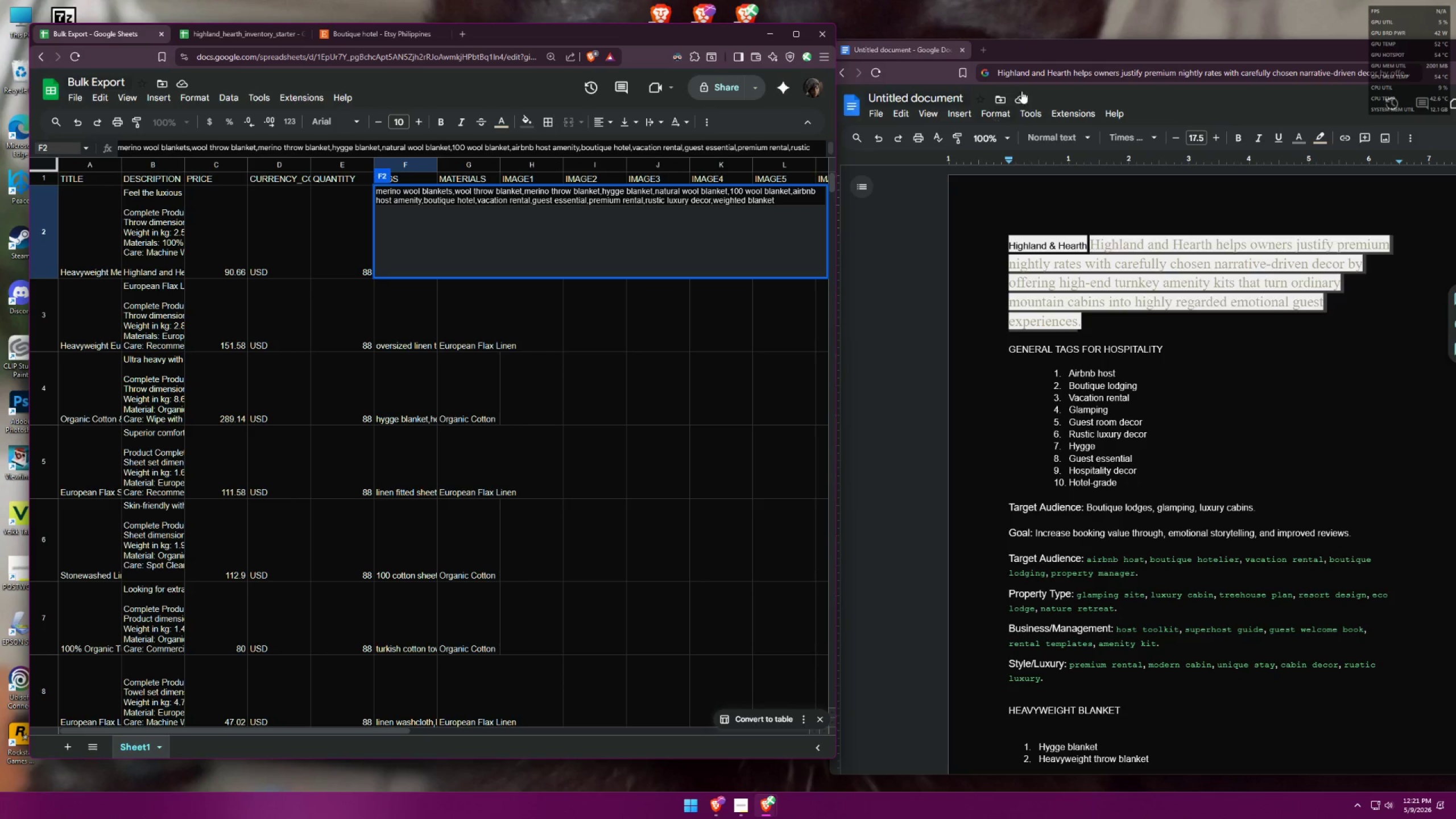 
left_click([1122, 55])
 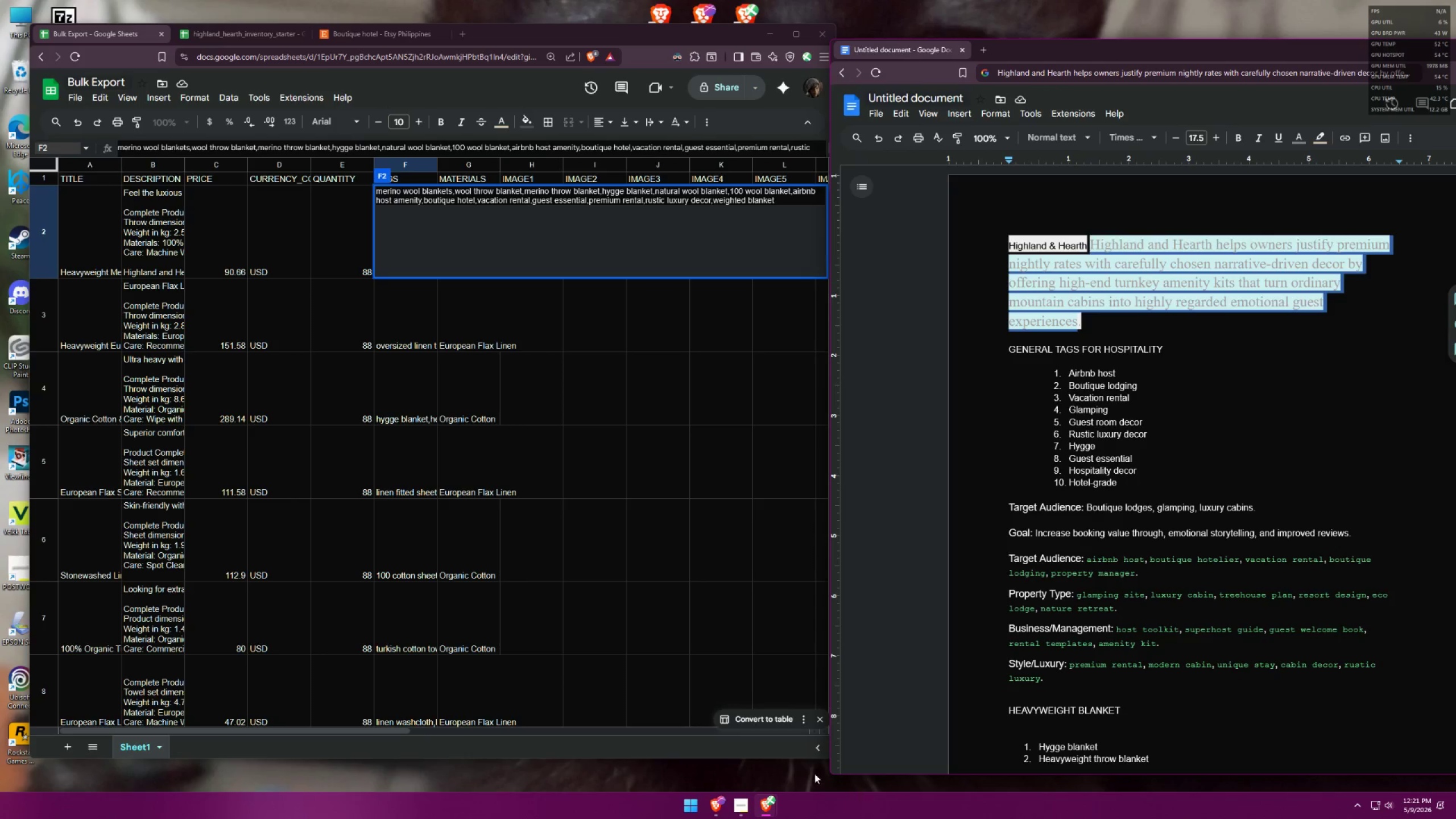 
left_click([772, 804])
 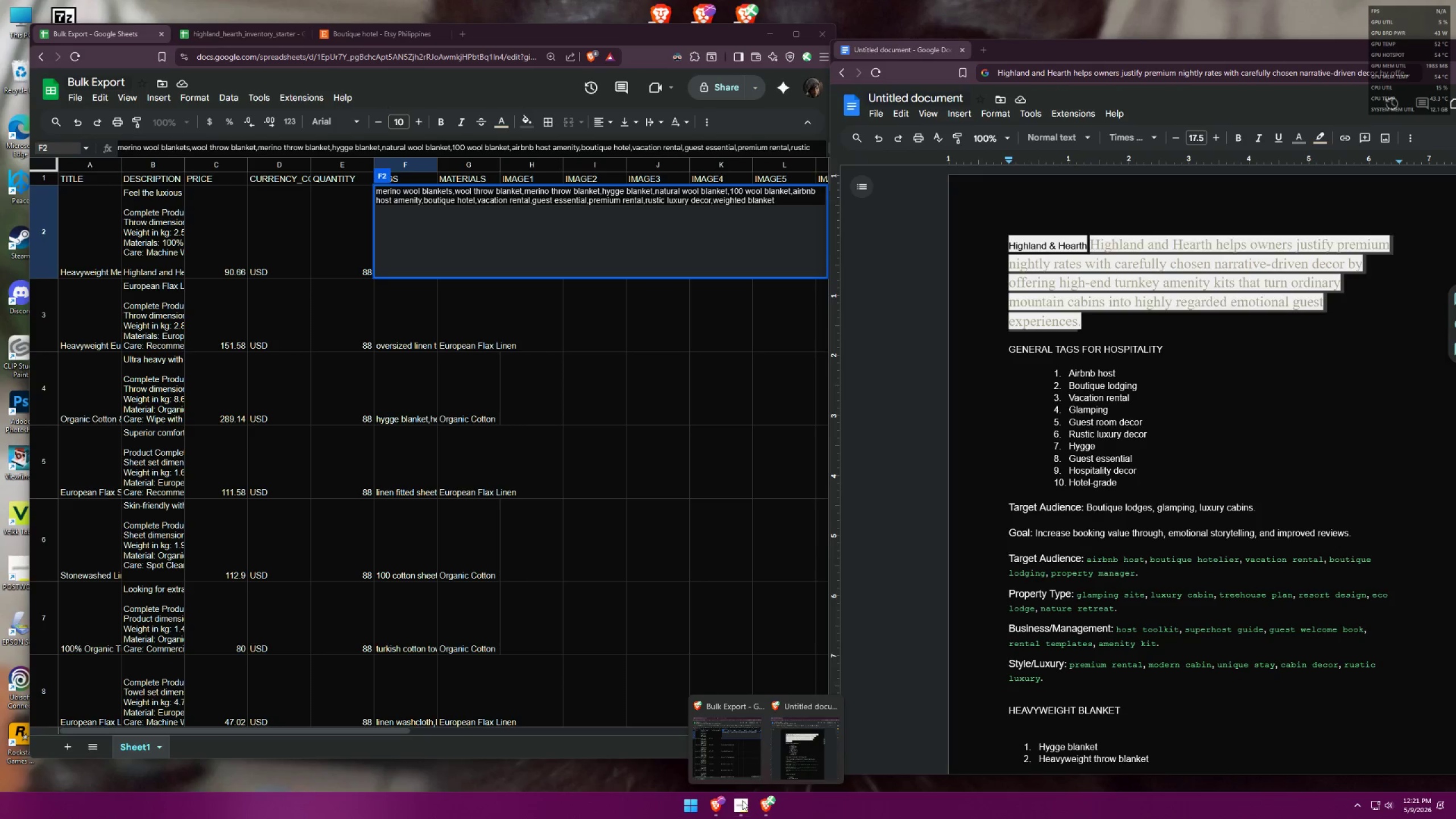 
left_click([714, 810])
 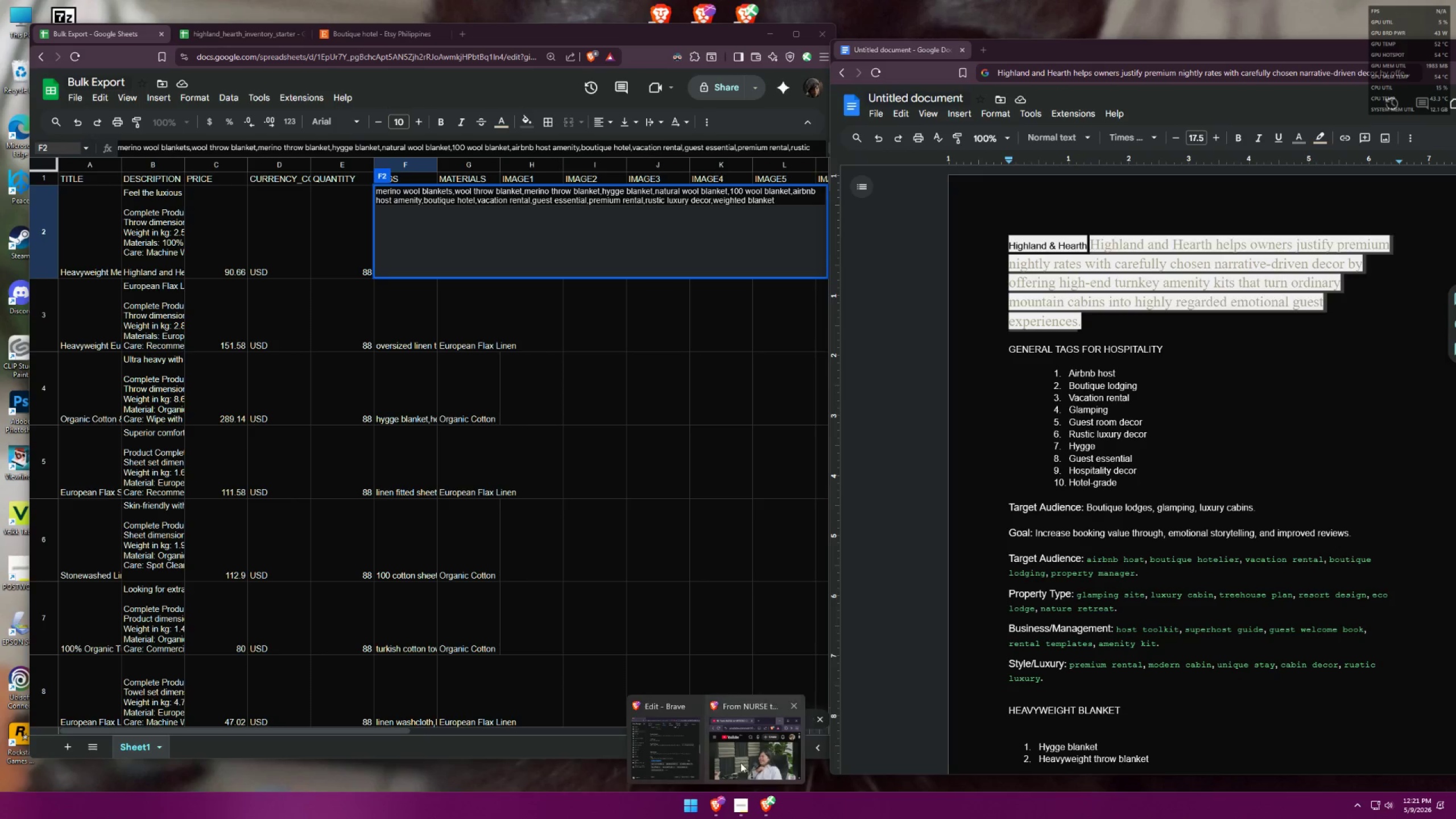 
left_click([631, 747])
 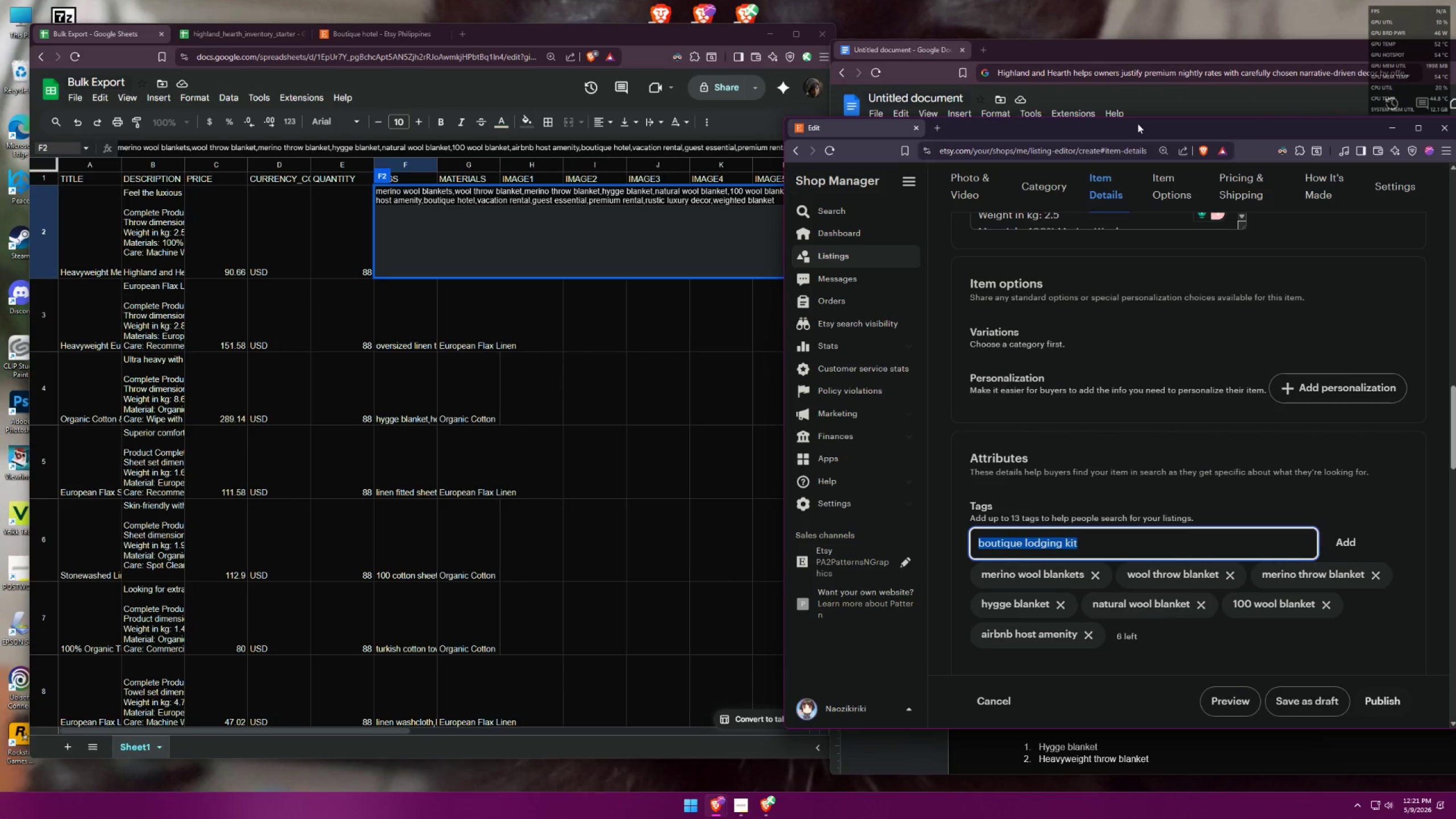 
left_click_drag(start_coordinate=[1144, 136], to_coordinate=[1186, 34])
 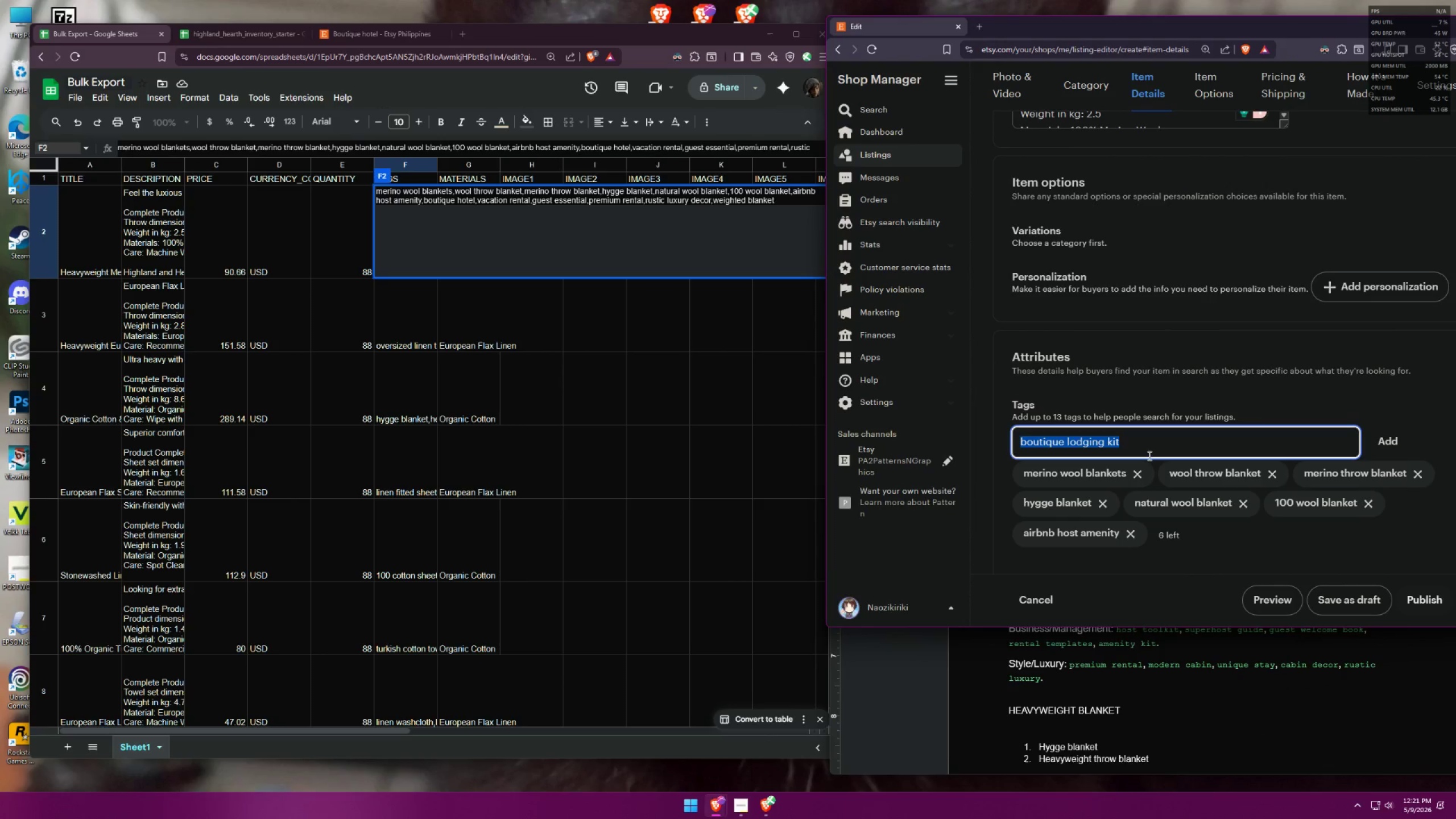 
left_click([1149, 448])
 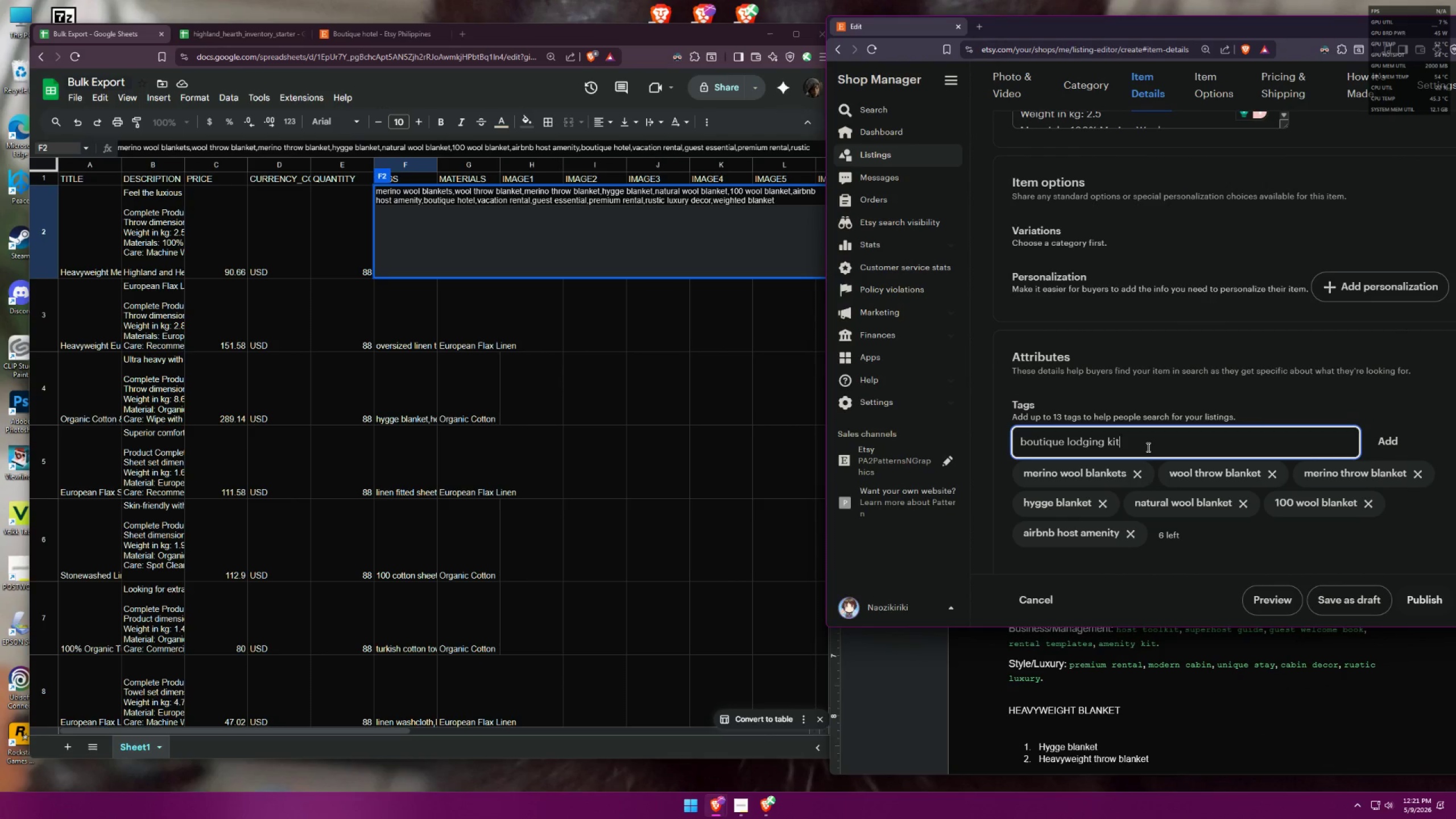 
left_click_drag(start_coordinate=[1145, 446], to_coordinate=[1068, 435])
 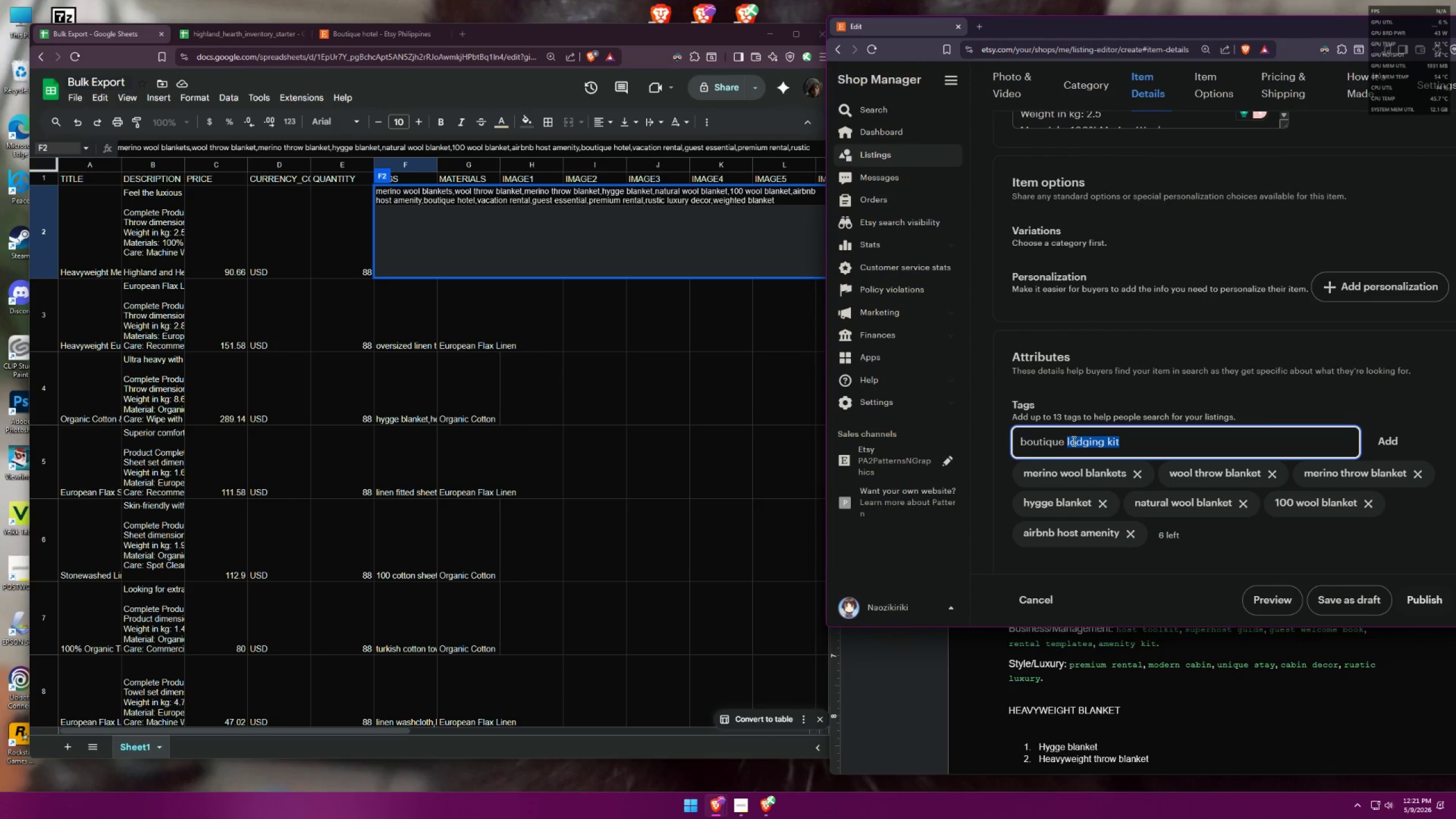 
type(hotel)
 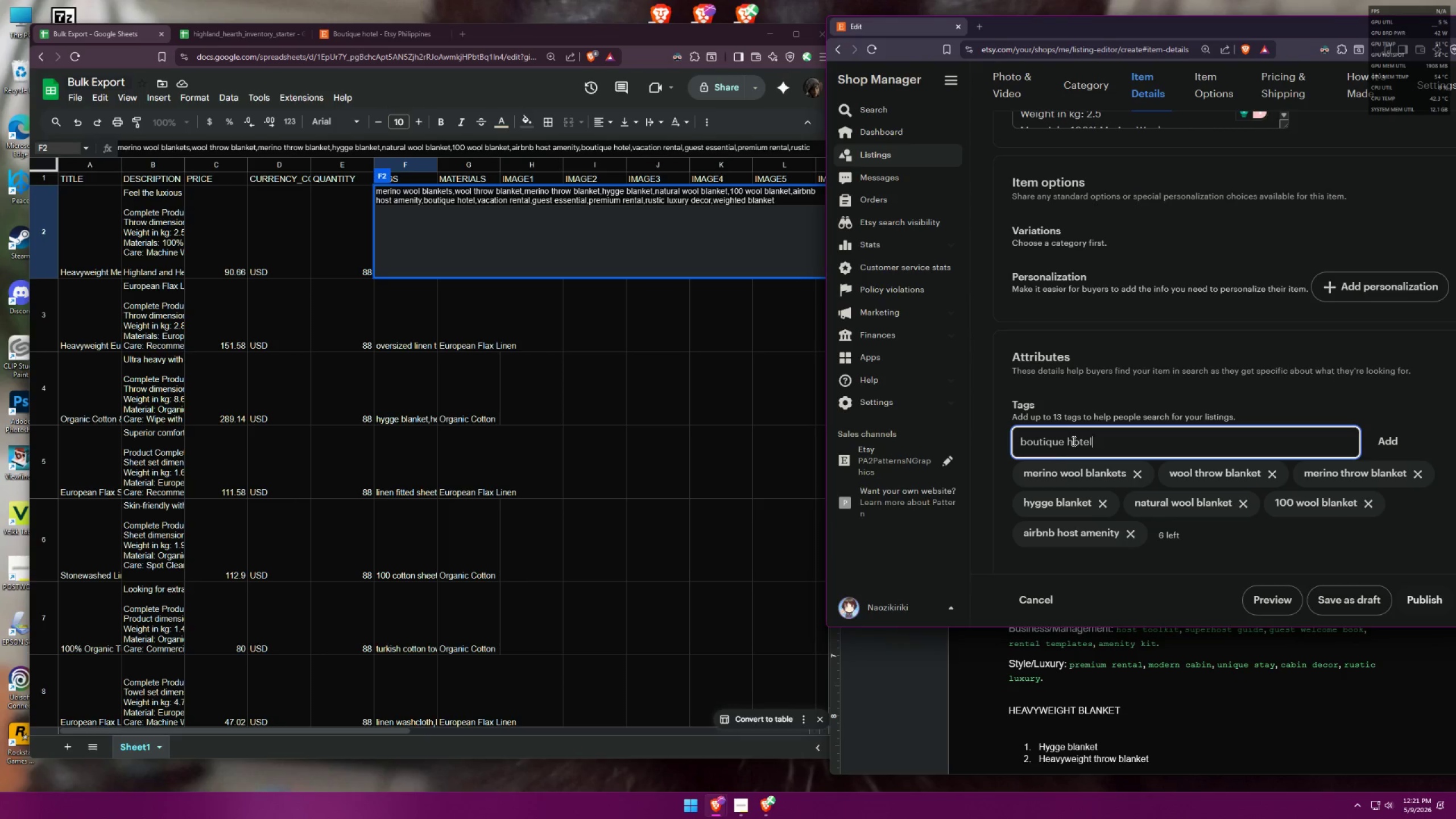 
key(Enter)
 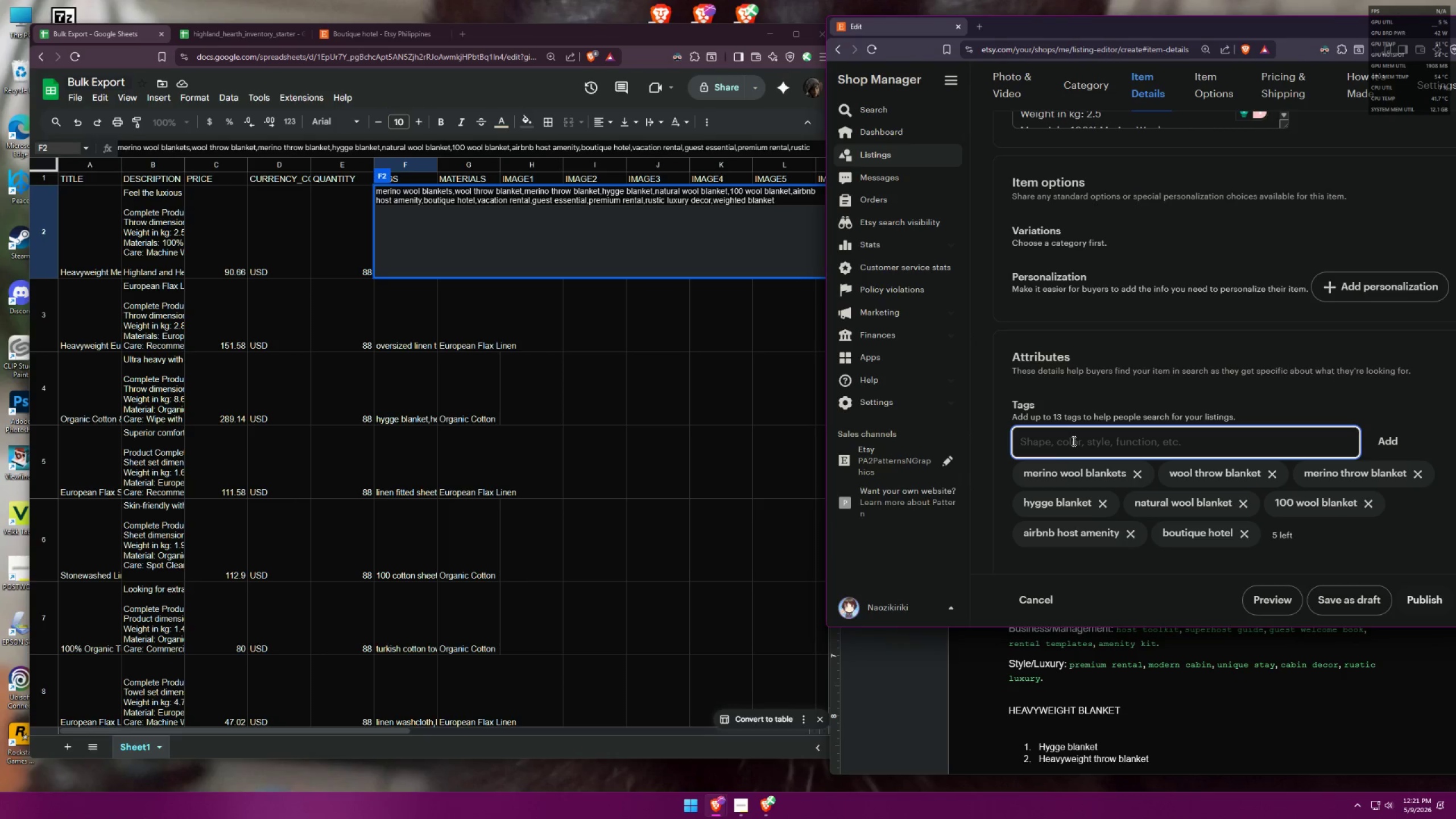 
type(vacatil)
key(Backspace)
type(on rental)
 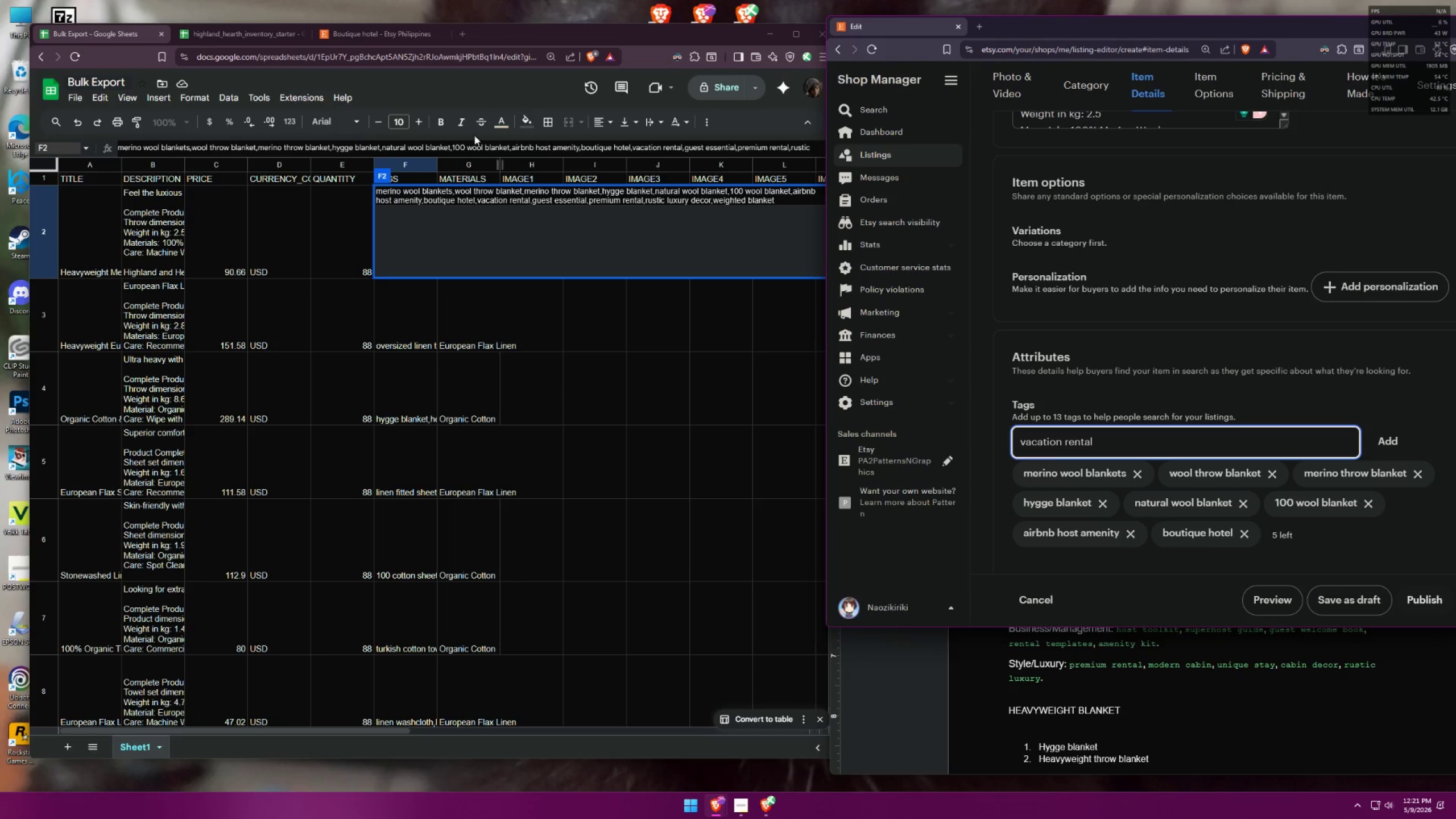 
left_click([388, 42])
 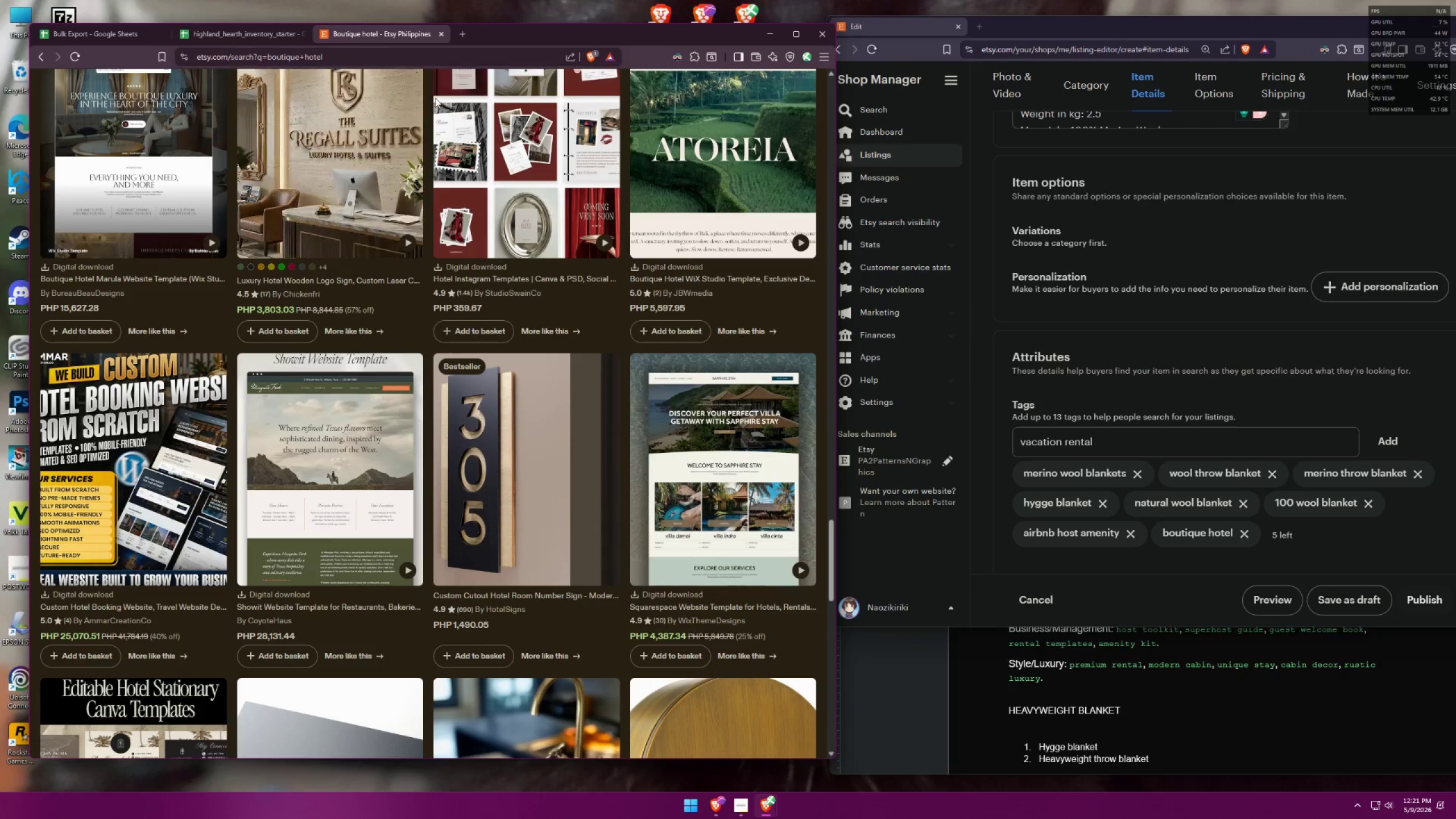 
scroll: coordinate [696, 370], scroll_direction: up, amount: 9.0
 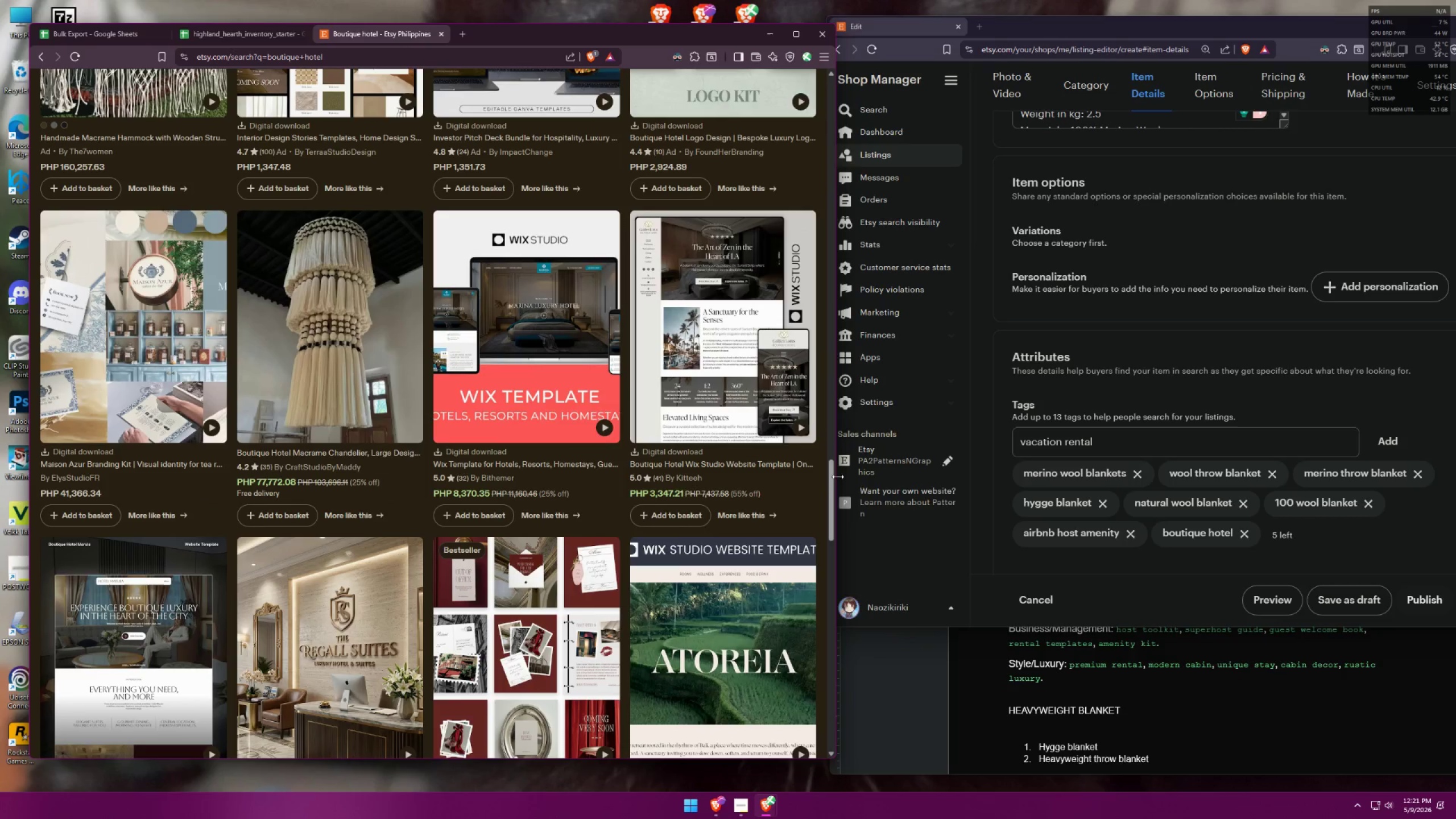 
left_click_drag(start_coordinate=[832, 477], to_coordinate=[824, 64])
 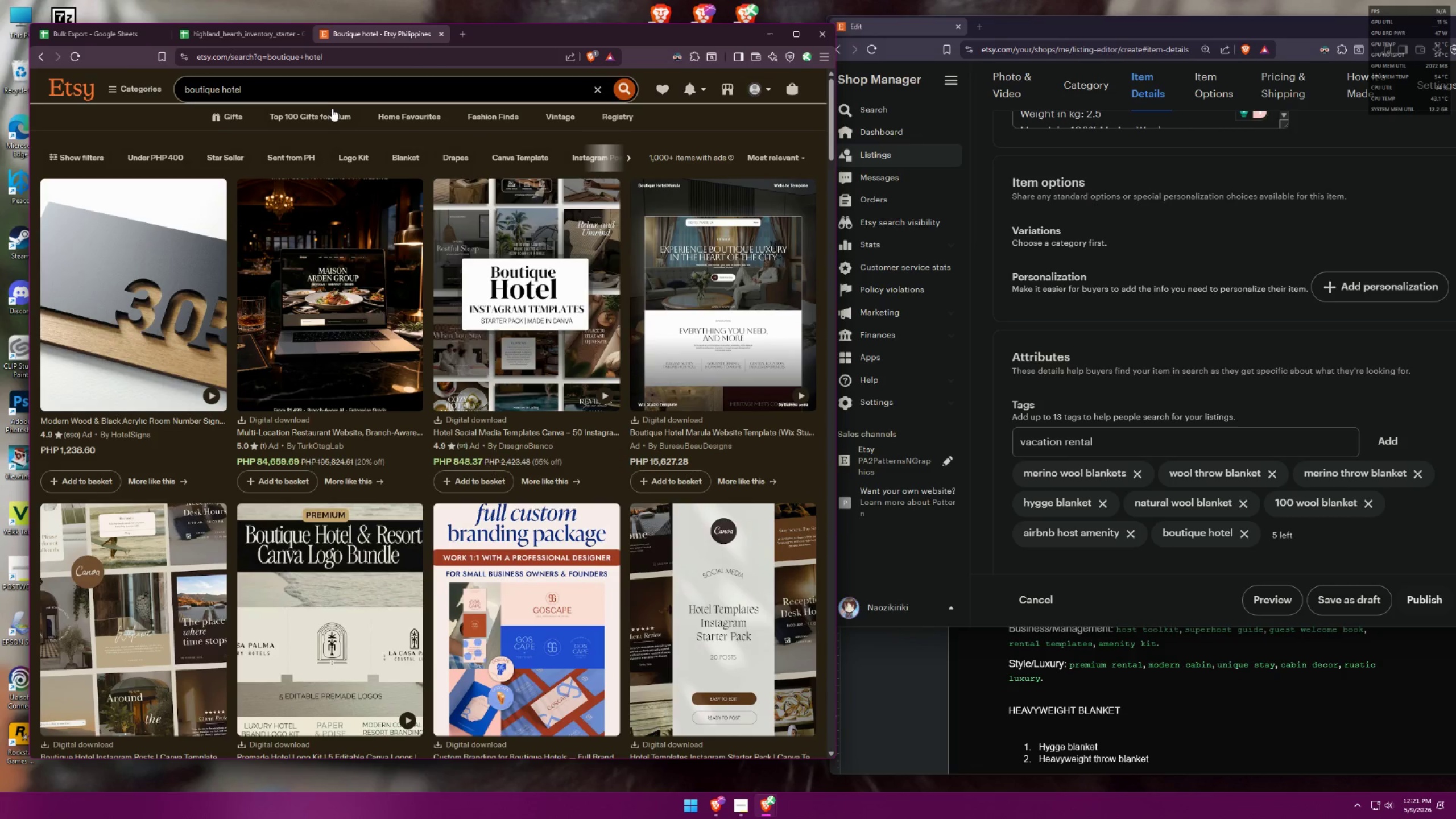 
left_click_drag(start_coordinate=[324, 100], to_coordinate=[82, 89])
 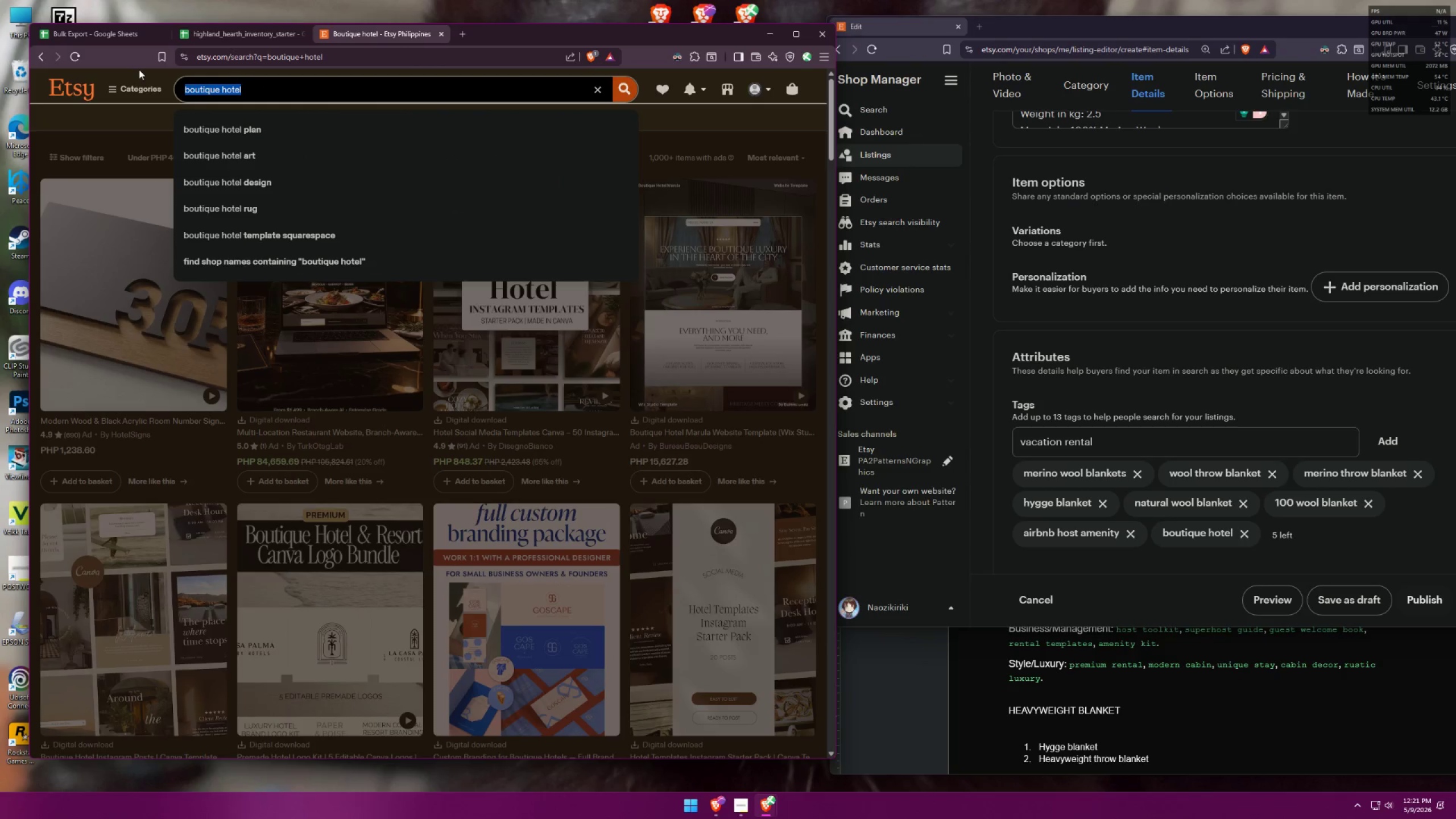 
type(vacation rental decor)
 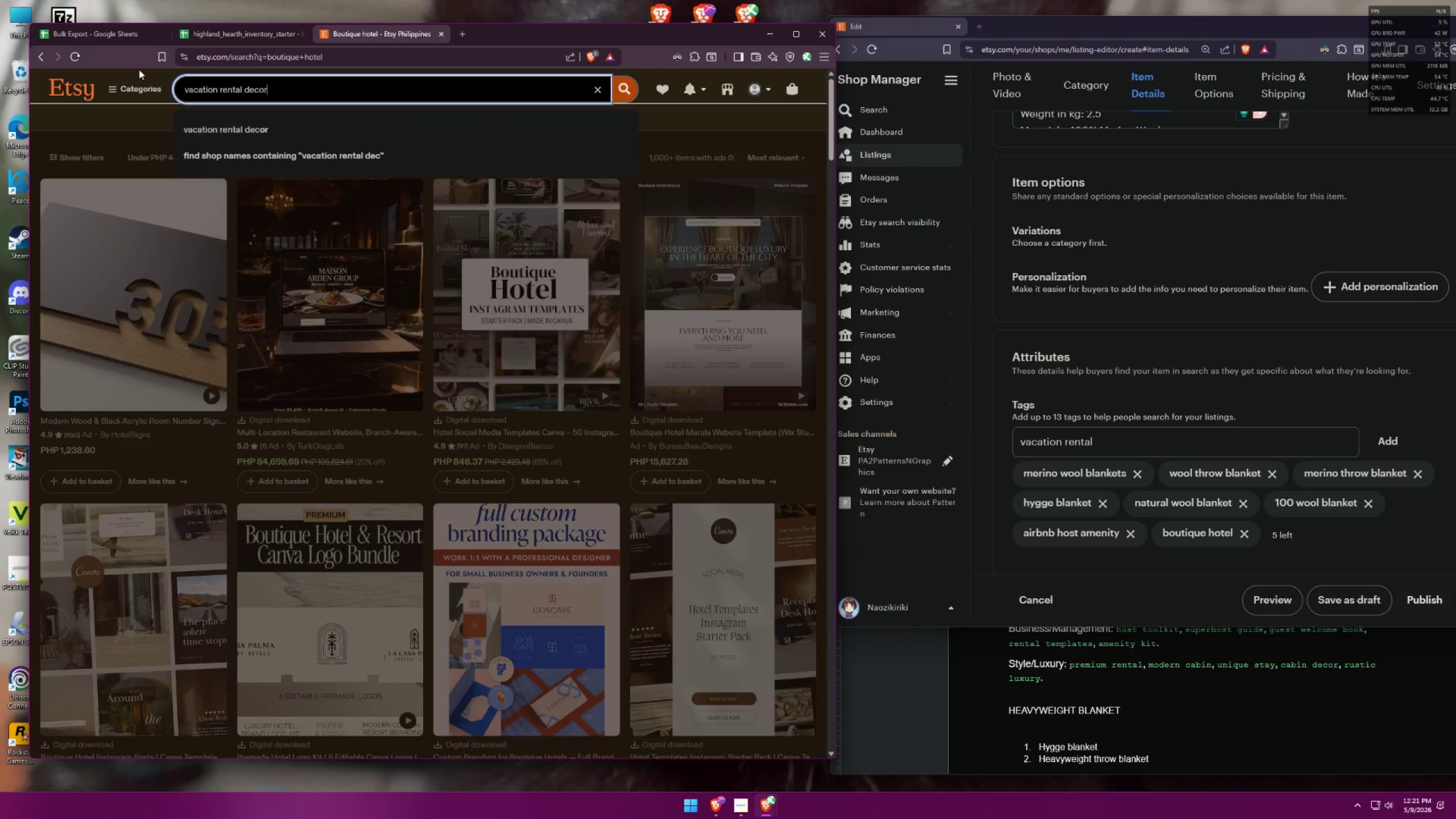 
key(Enter)
 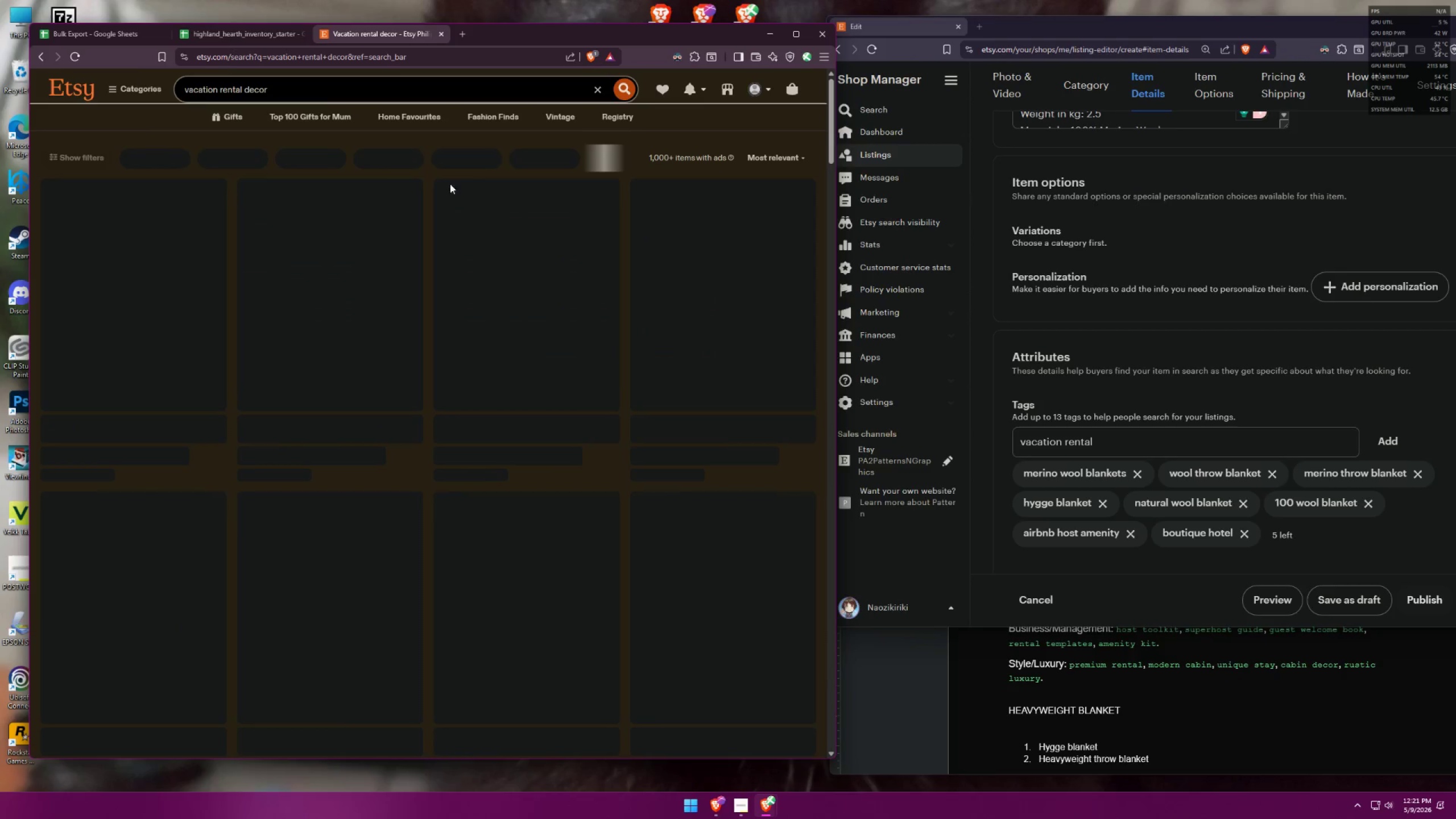 
left_click([1119, 443])
 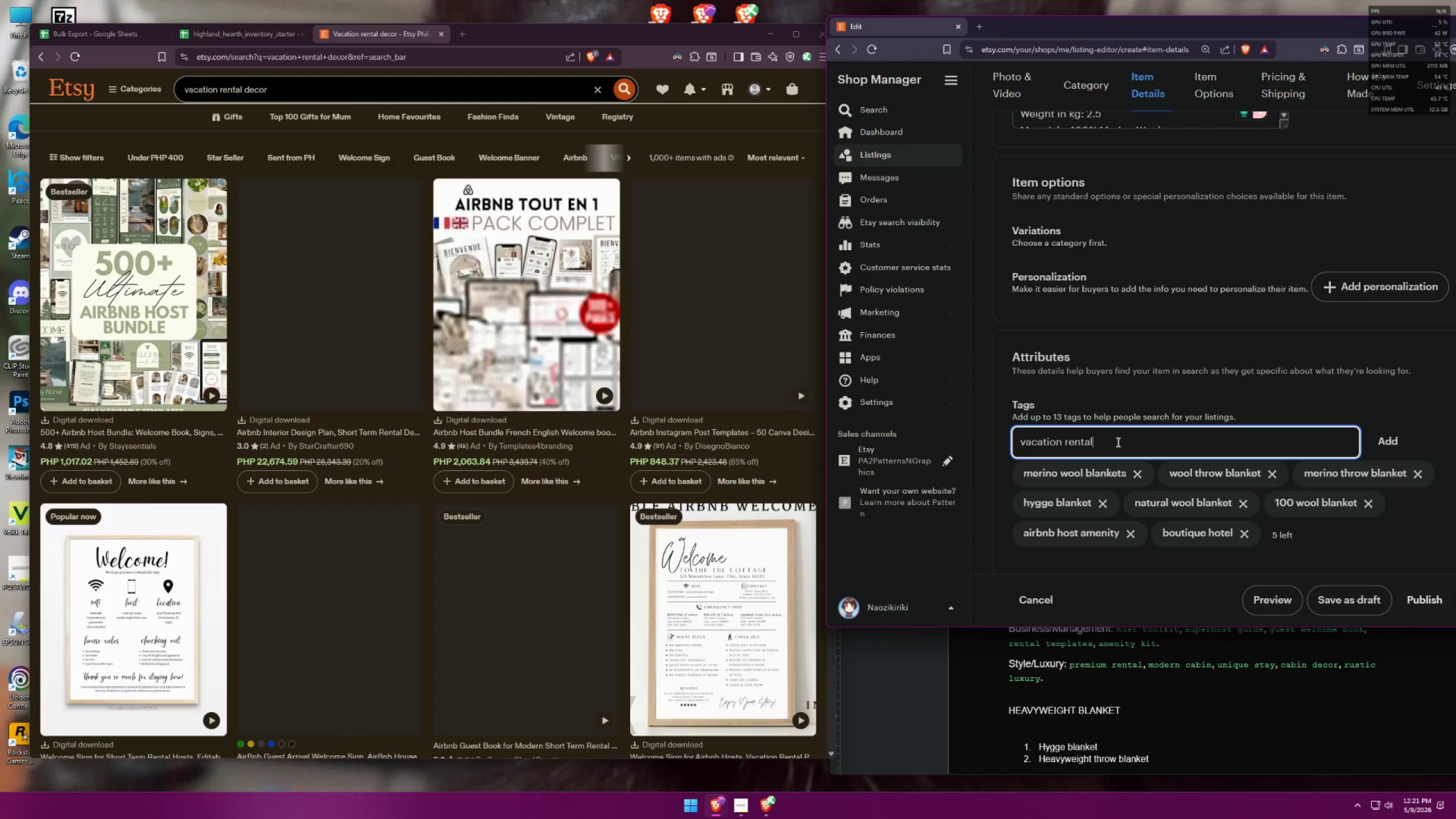 
type( decor)
key(Backspace)
key(Backspace)
key(Backspace)
key(Backspace)
key(Backspace)
key(Backspace)
 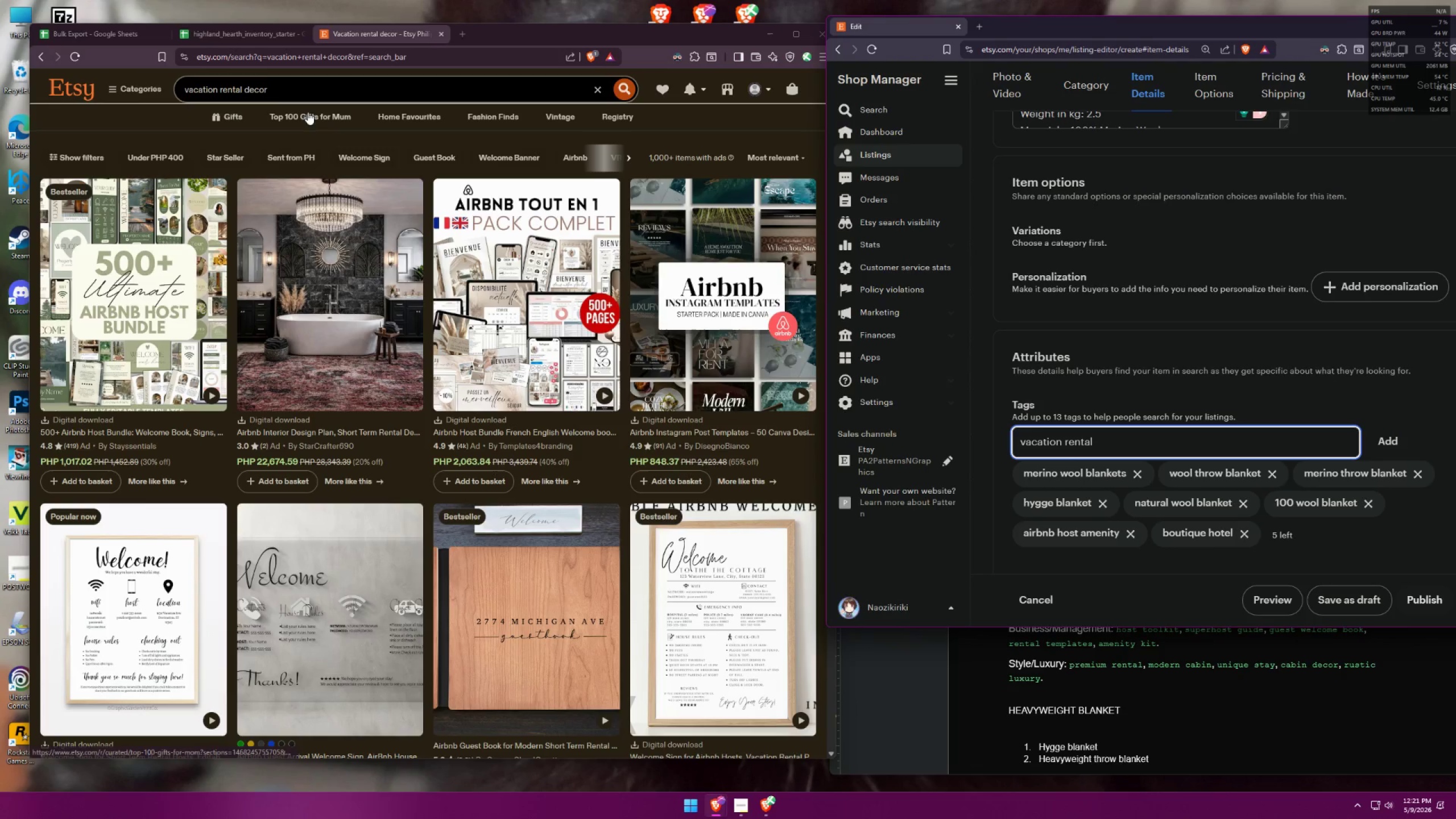 
left_click_drag(start_coordinate=[245, 86], to_coordinate=[295, 93])
 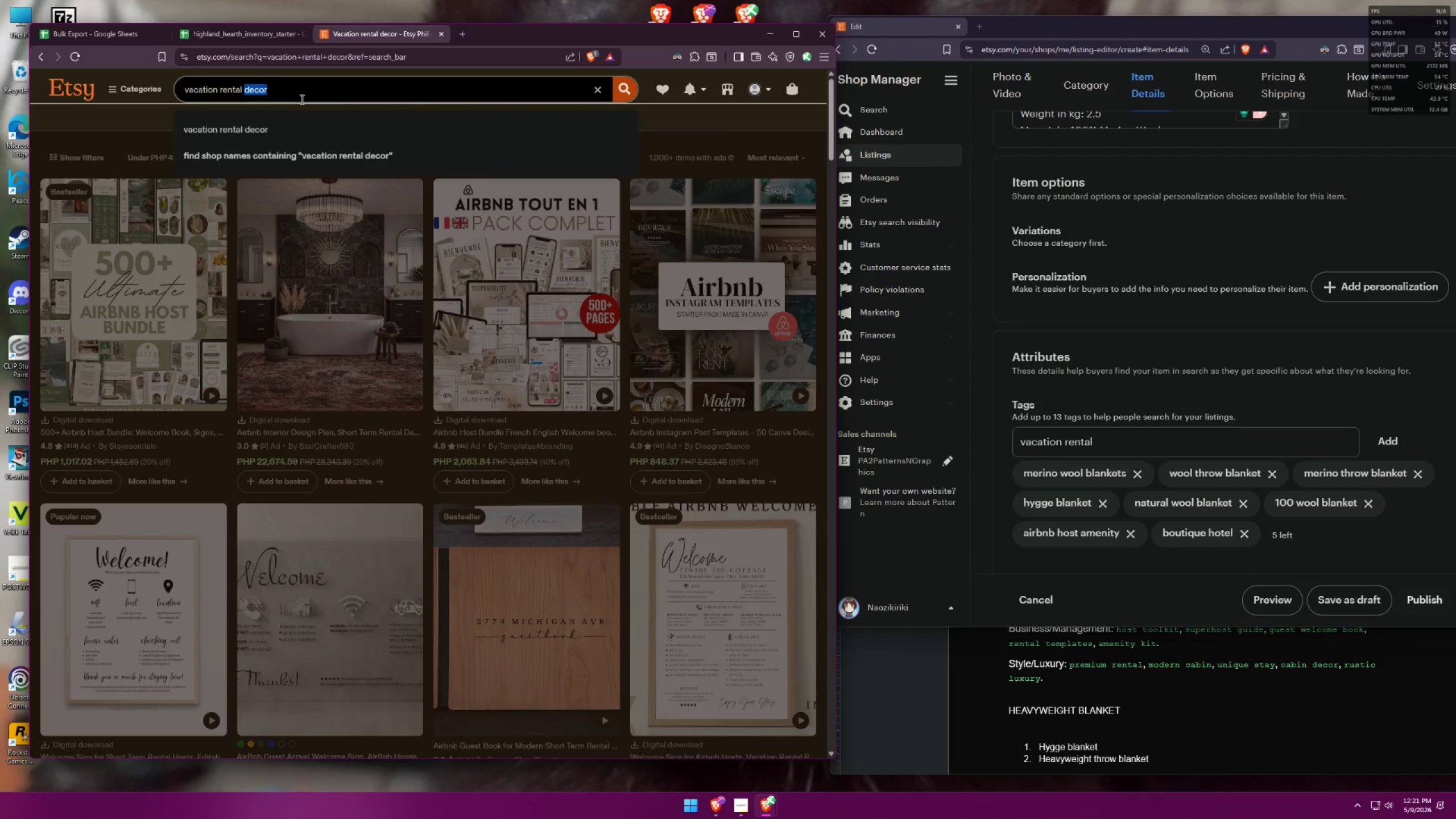 
key(Backspace)
 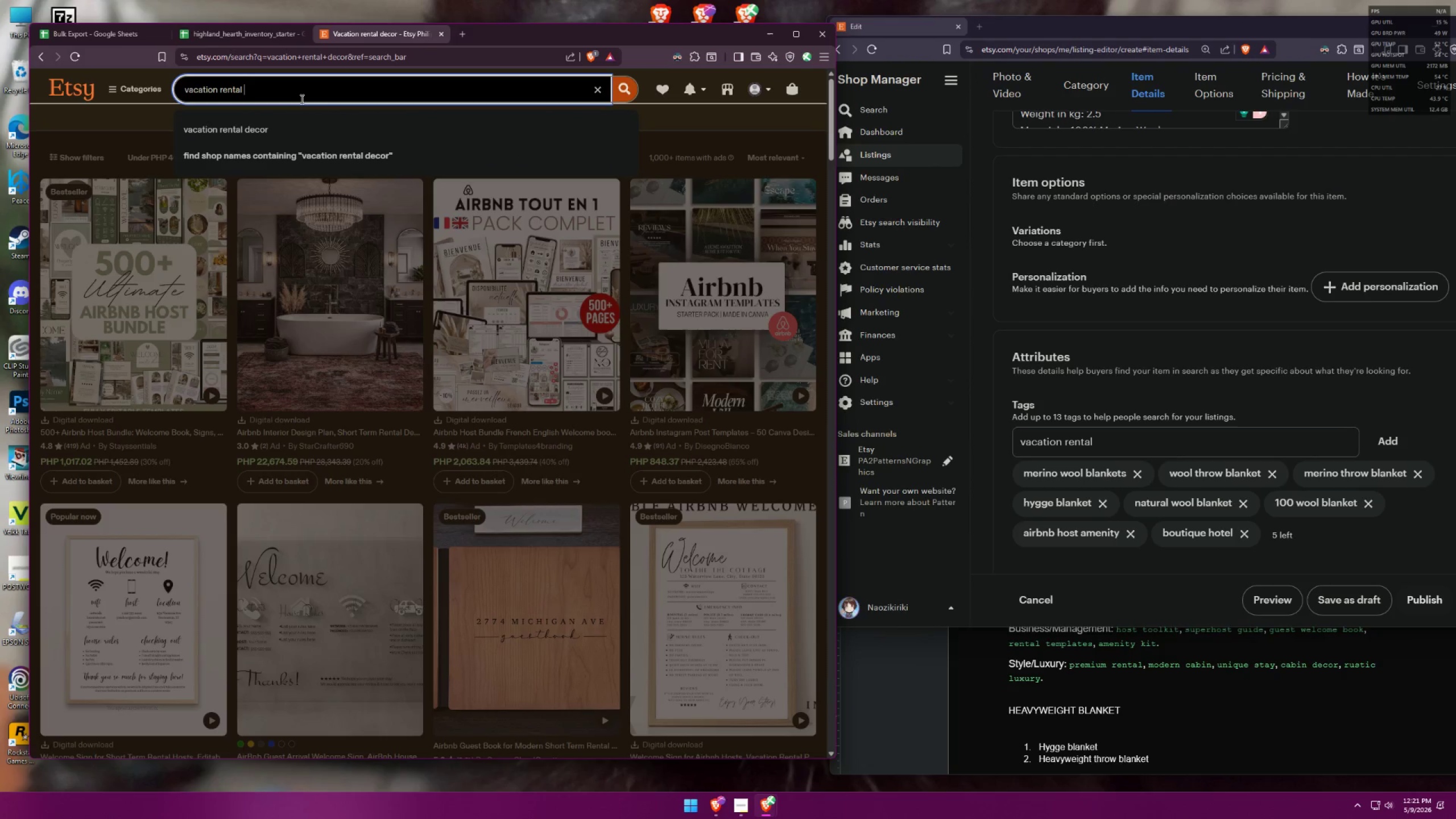 
key(Backspace)
 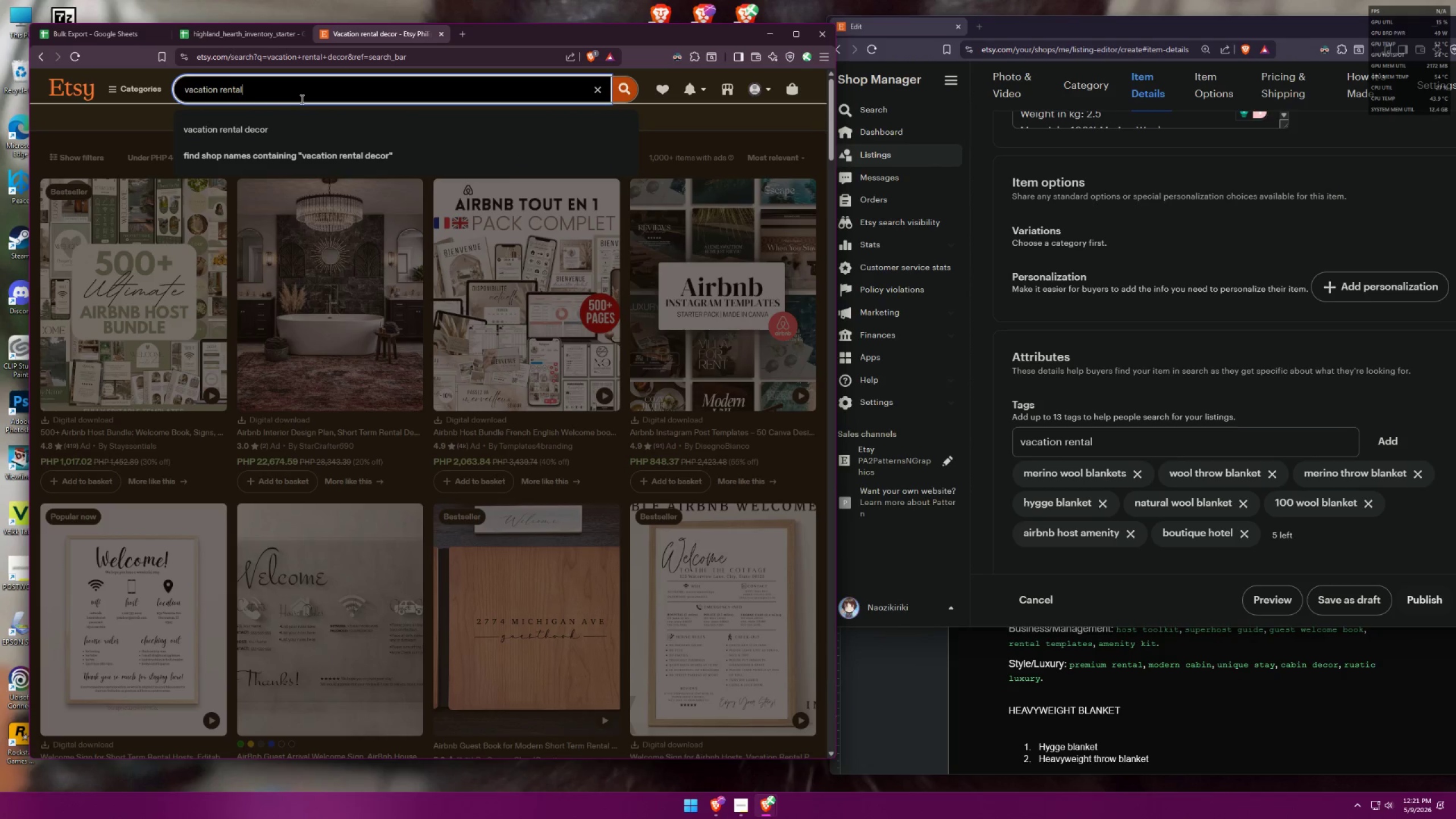 
key(Enter)
 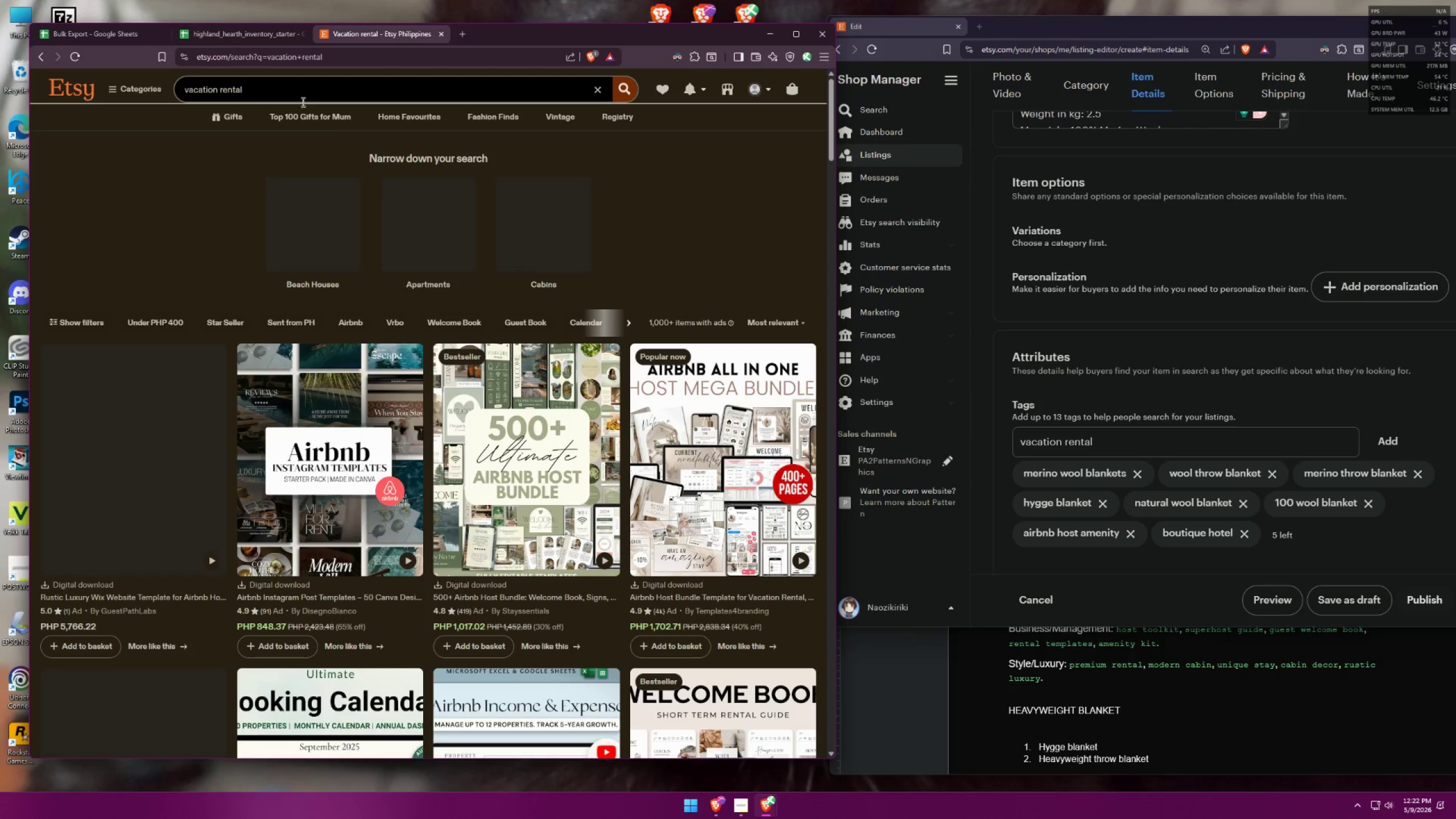 
wait(5.23)
 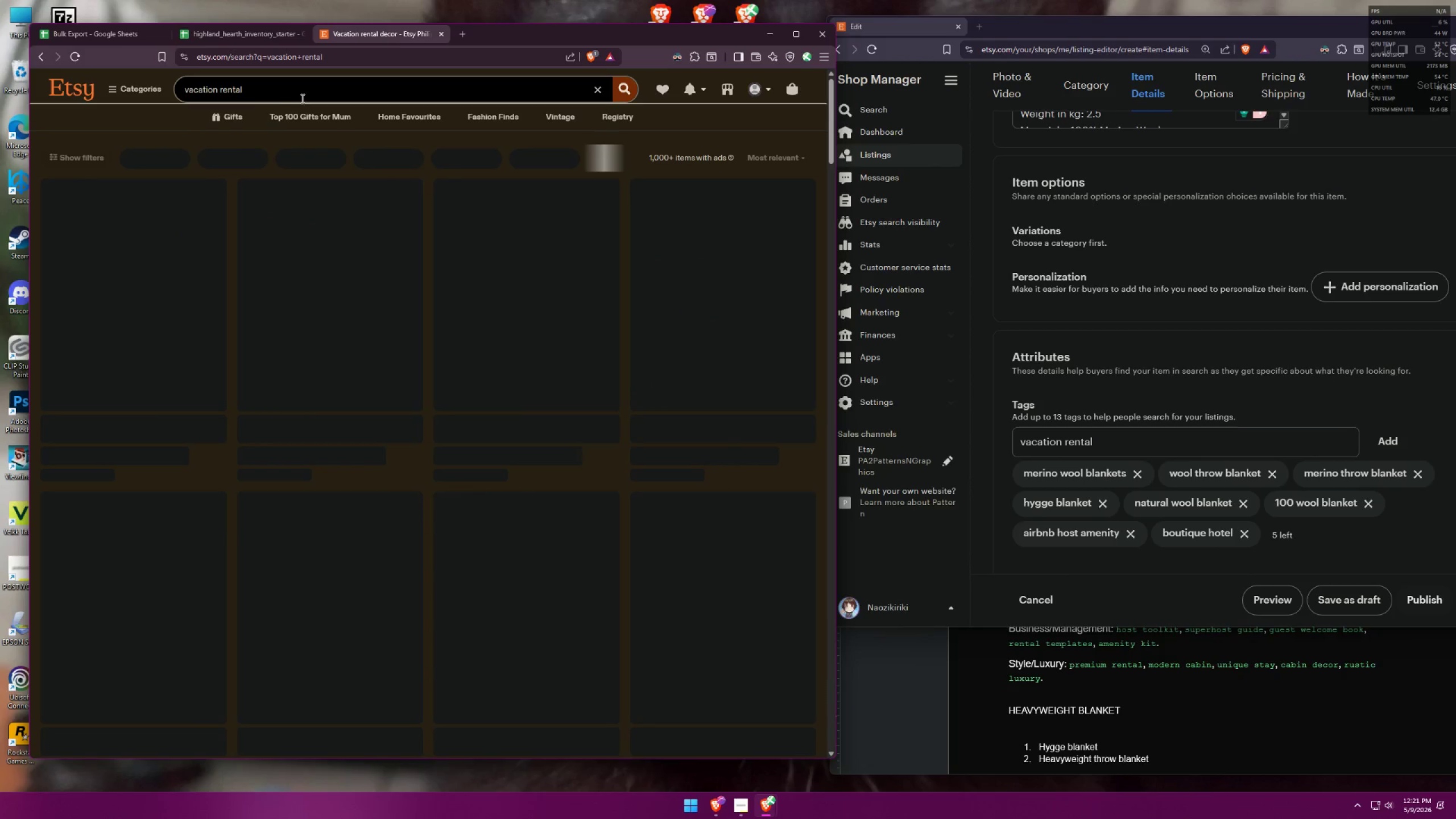 
scroll: coordinate [605, 293], scroll_direction: down, amount: 17.0
 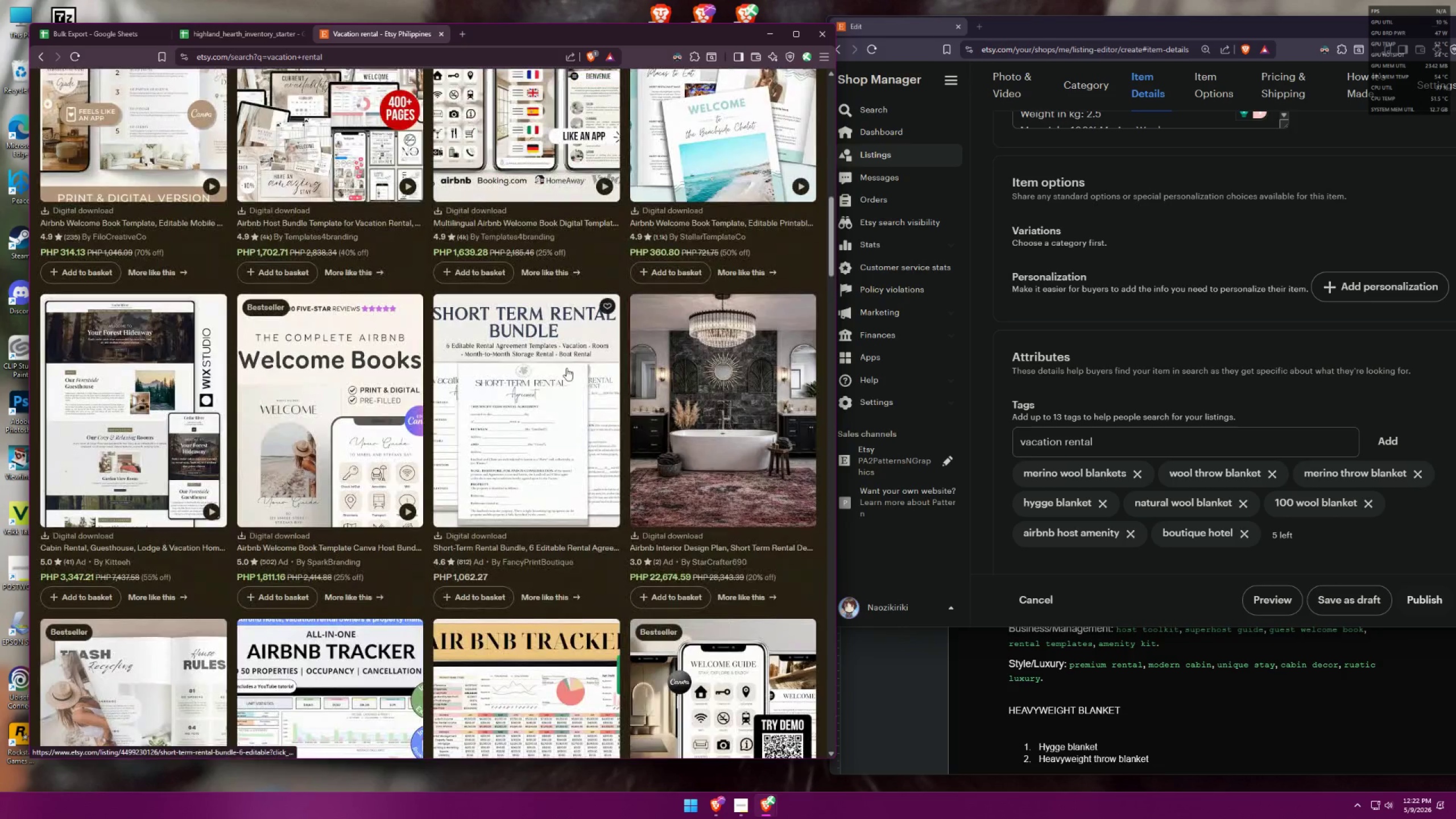 
scroll: coordinate [425, 253], scroll_direction: up, amount: 21.0
 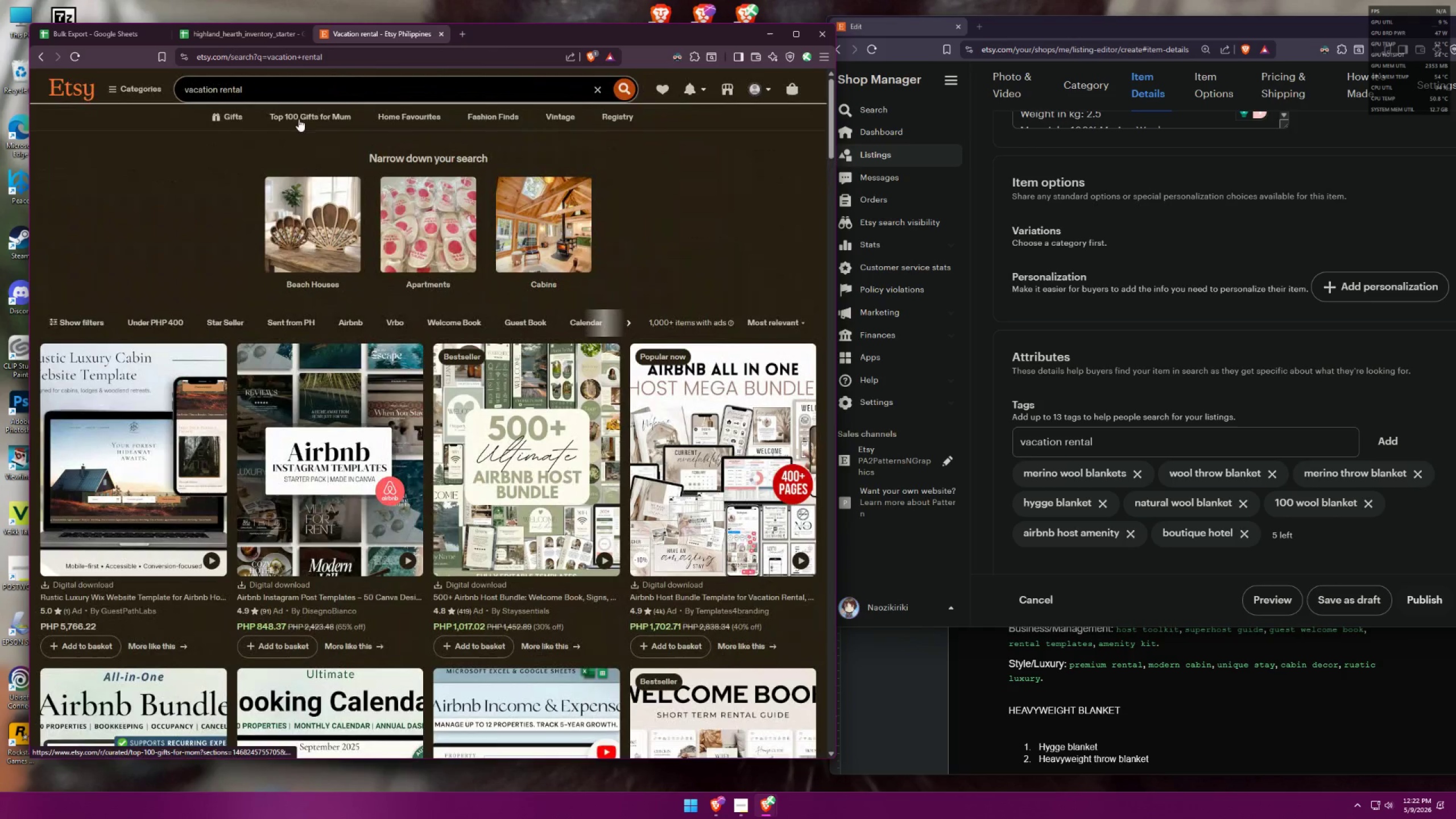 
left_click([304, 94])
 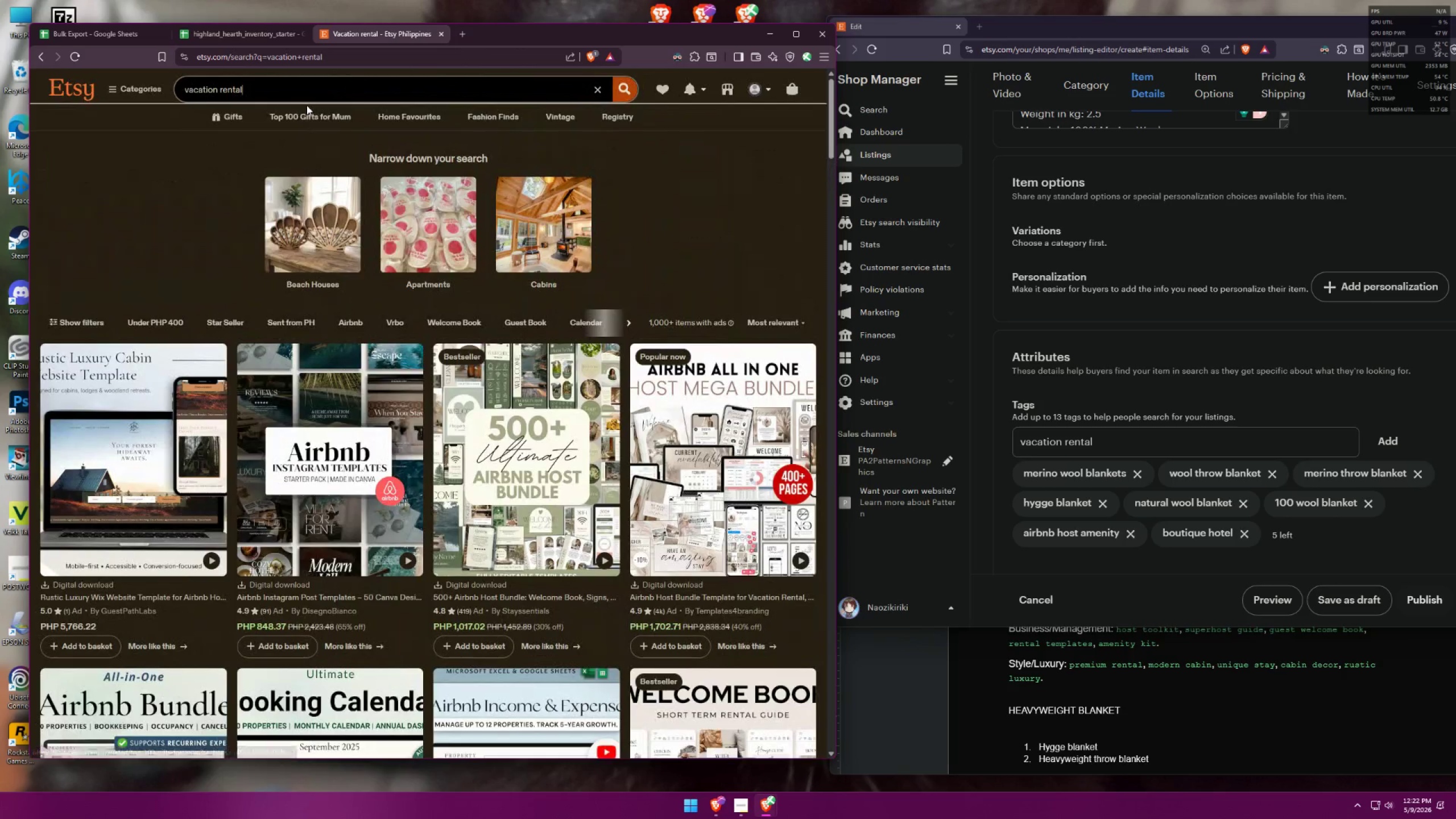 
type(decor)
 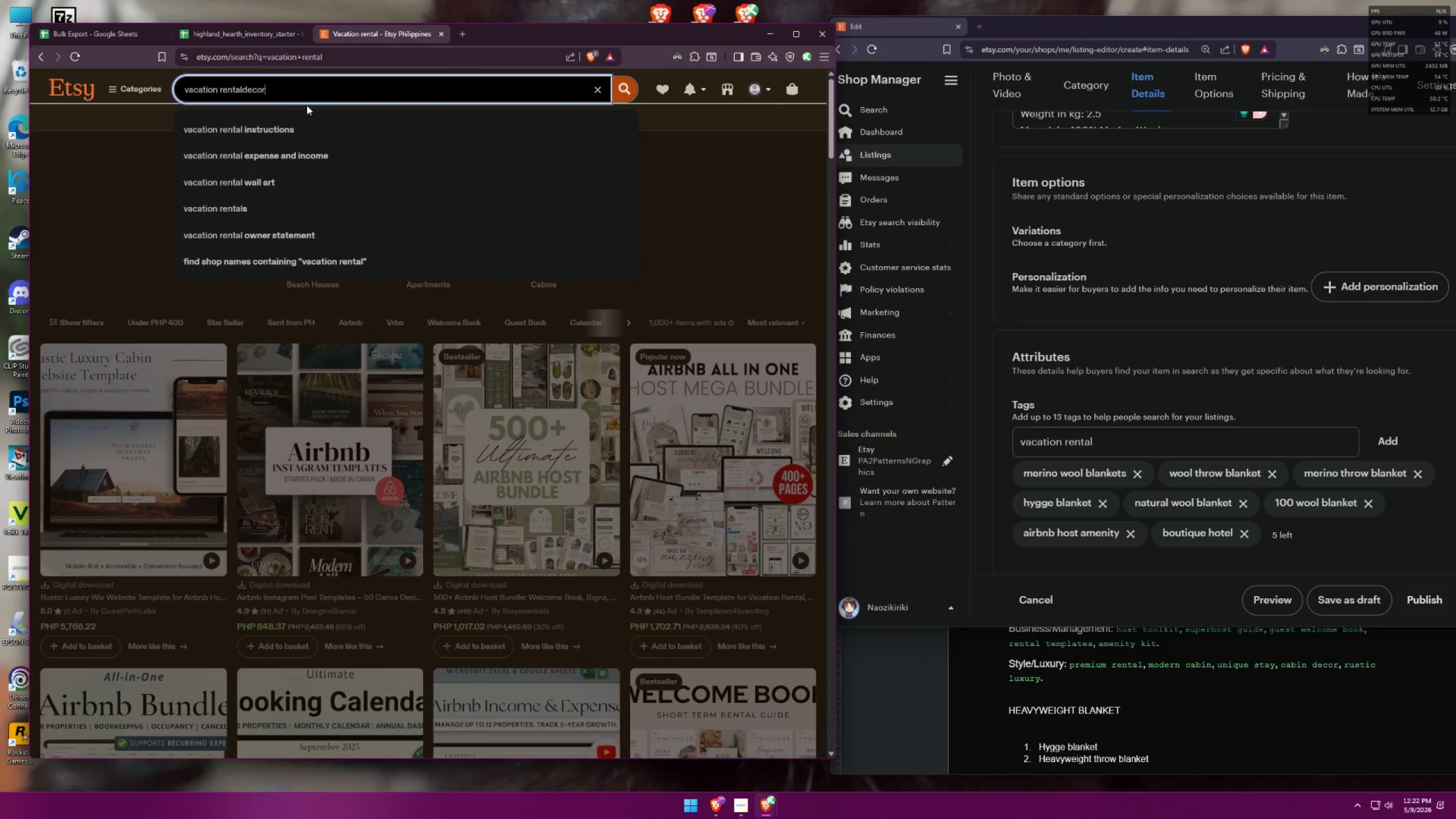 
key(Enter)
 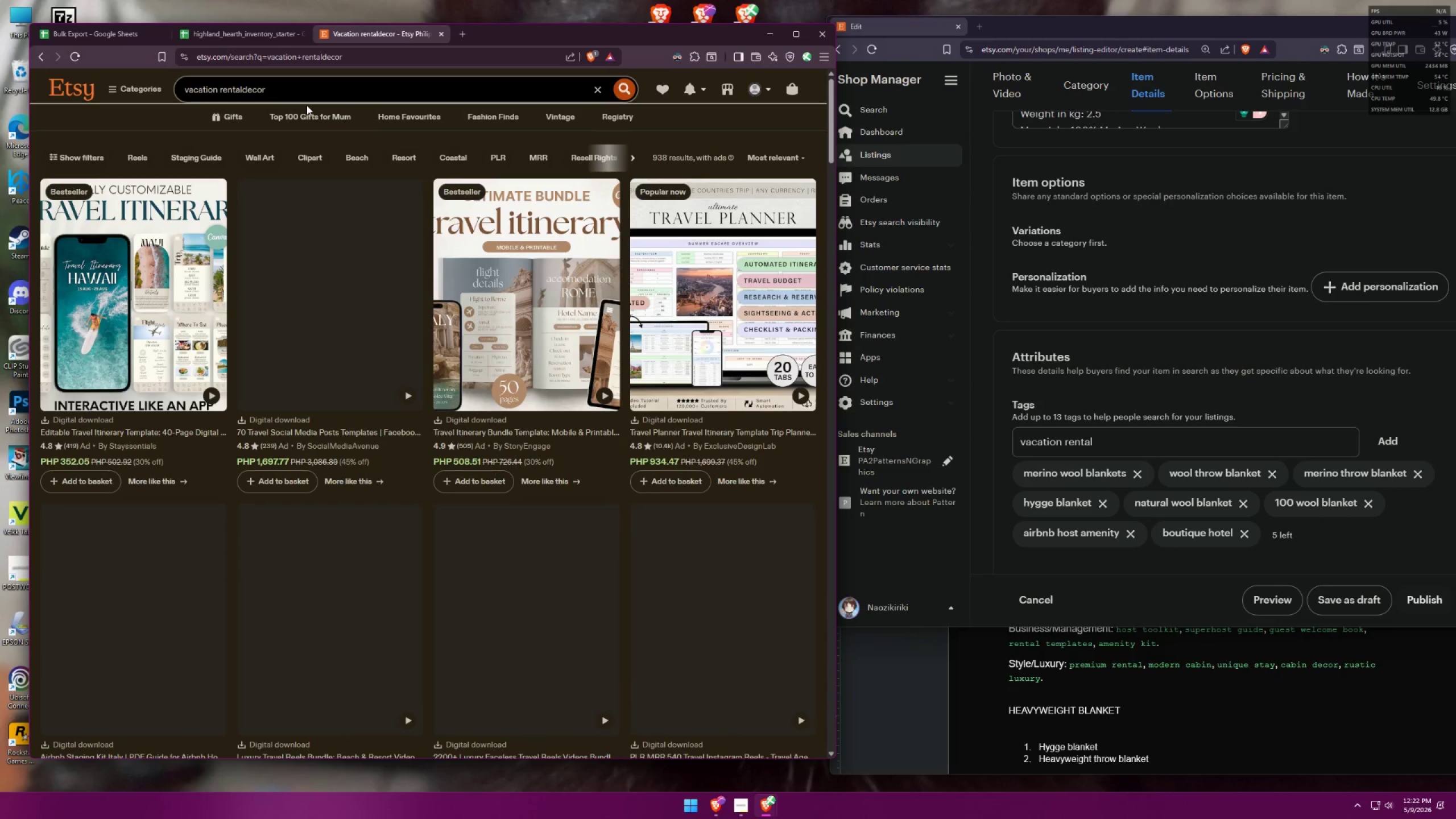 
scroll: coordinate [681, 317], scroll_direction: down, amount: 21.0
 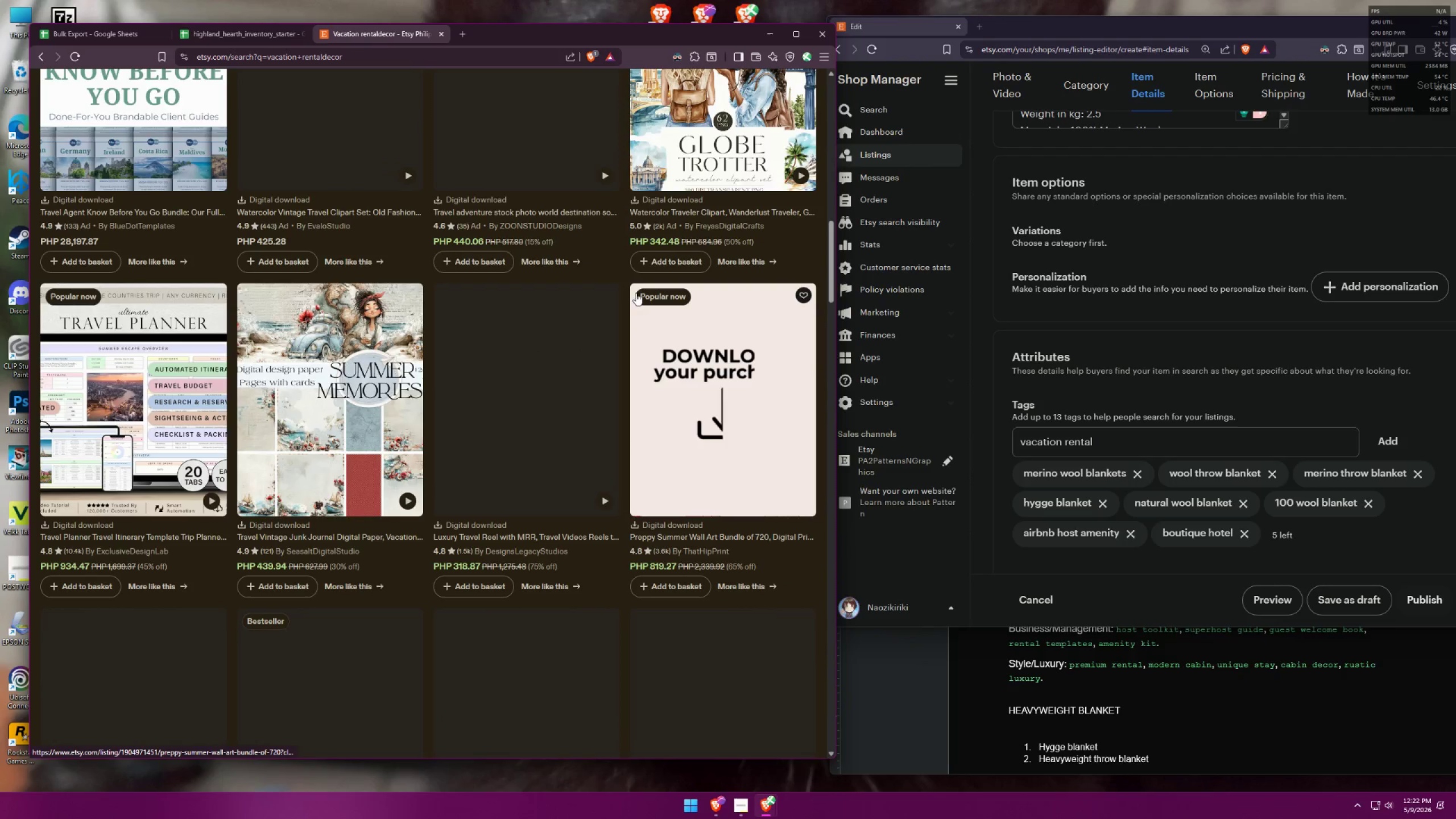 
scroll: coordinate [442, 117], scroll_direction: up, amount: 28.0
 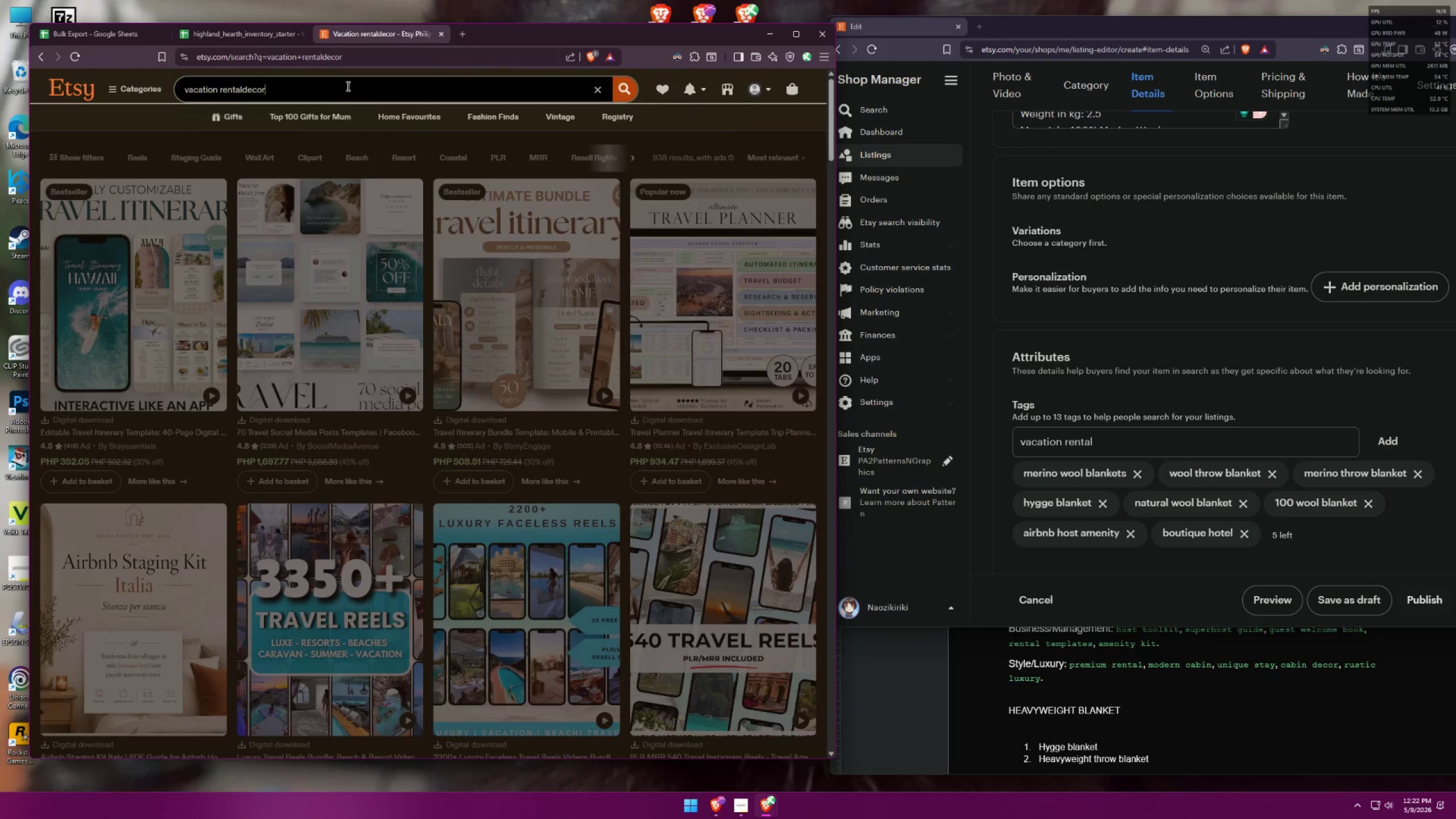 
key(Backspace)
key(Backspace)
key(Backspace)
key(Backspace)
key(Backspace)
key(Backspace)
type(l kit)
 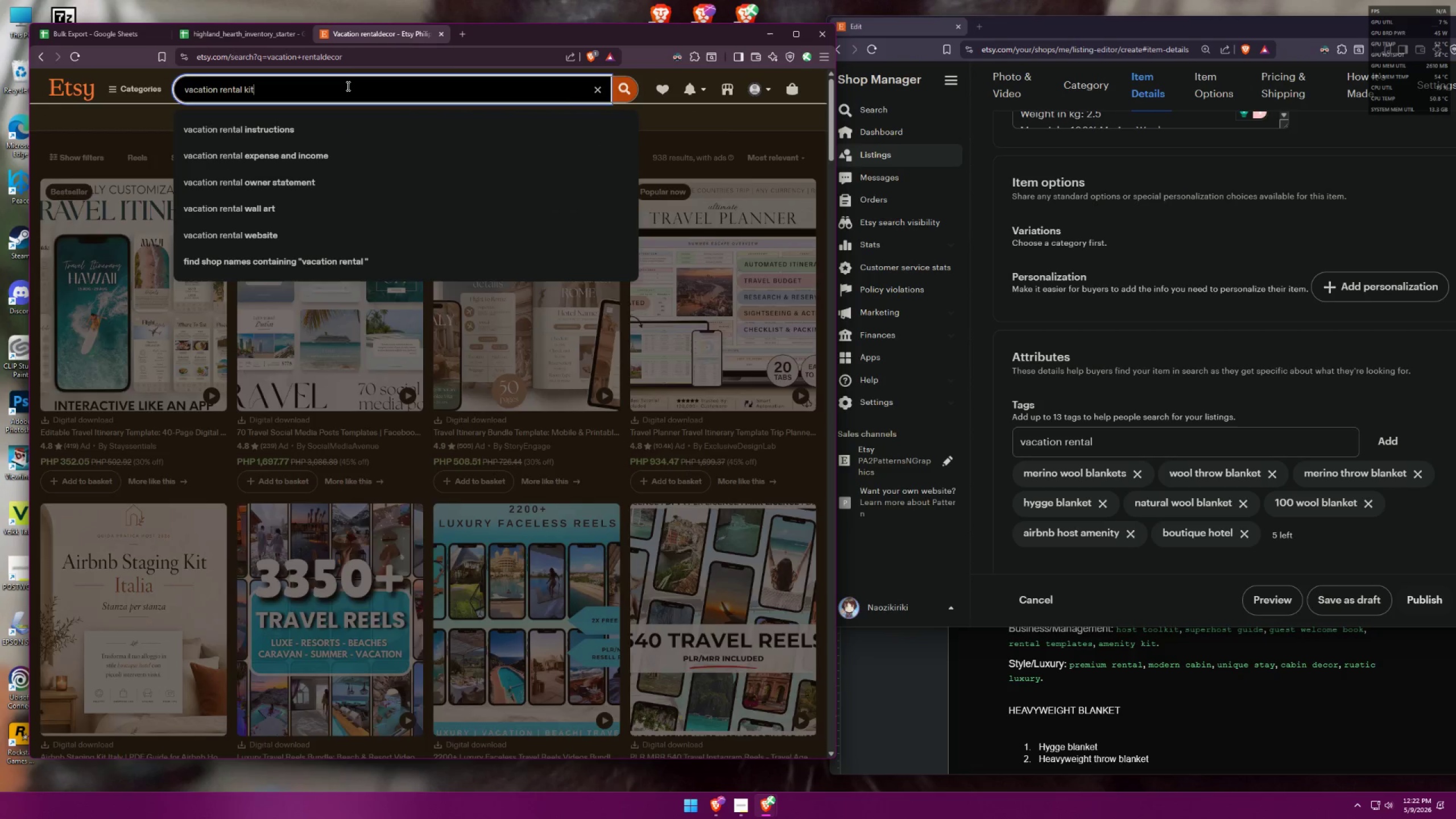 
key(Enter)
 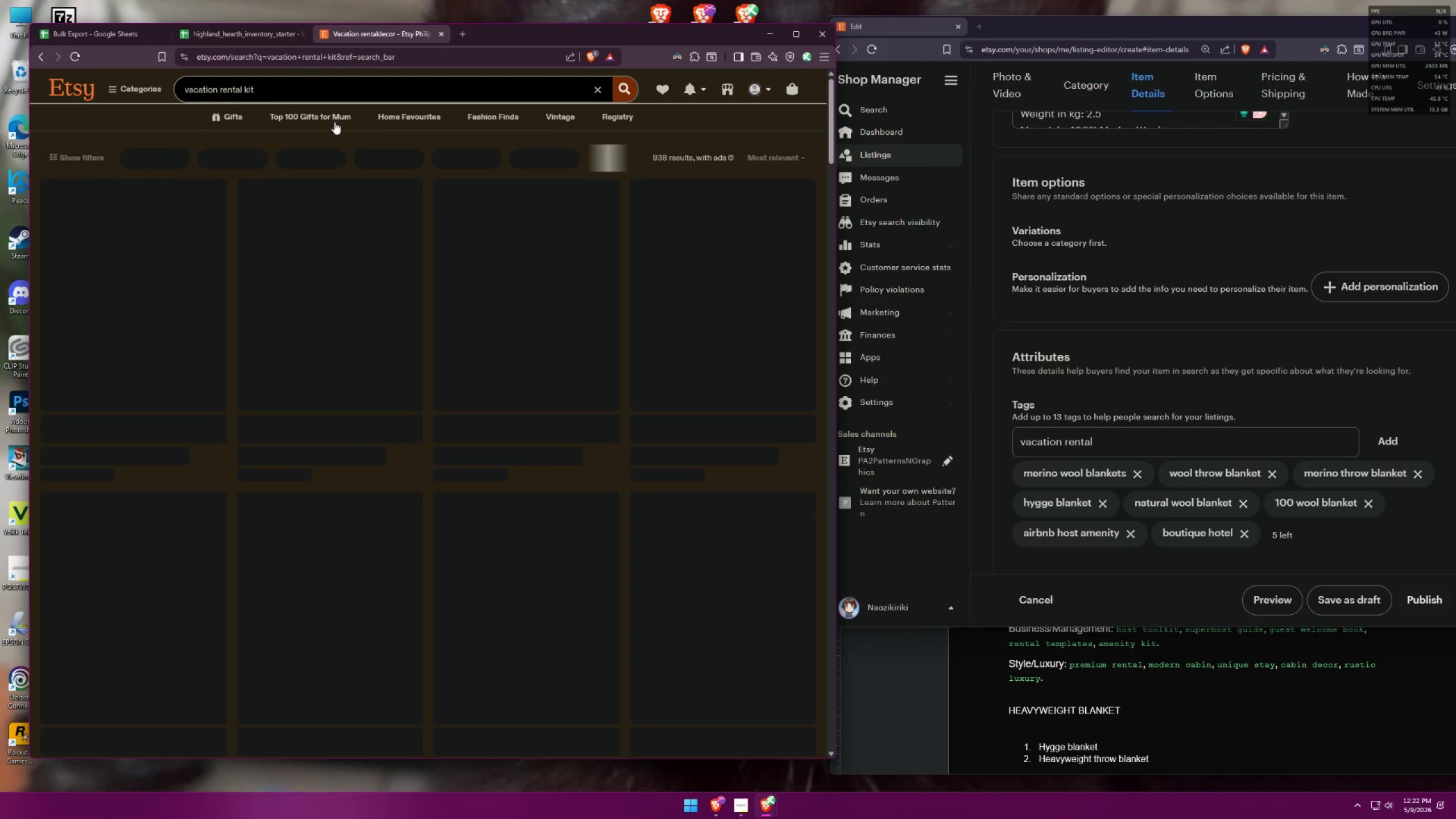 
mouse_move([453, 176])
 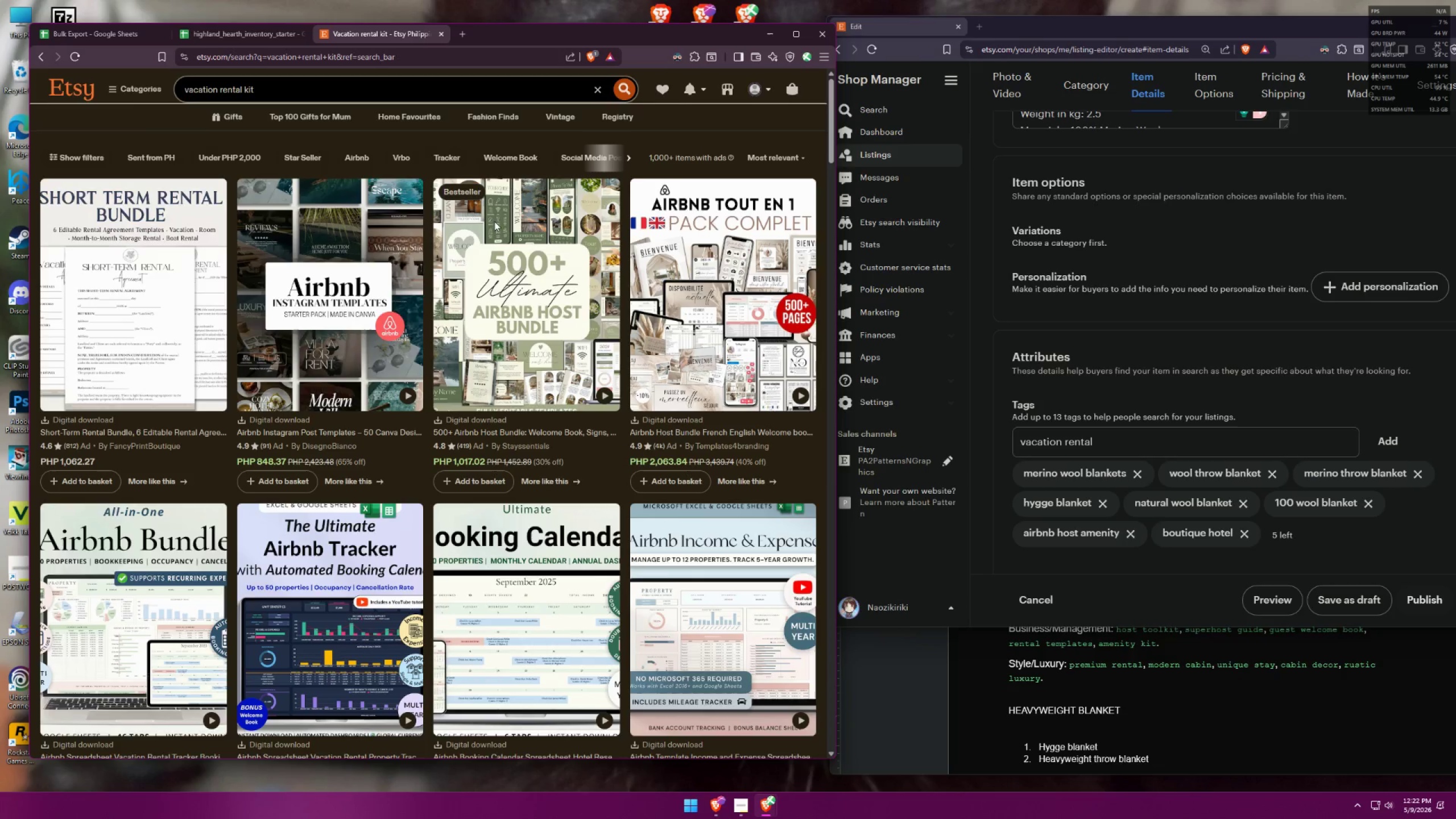 
scroll: coordinate [501, 393], scroll_direction: down, amount: 24.0
 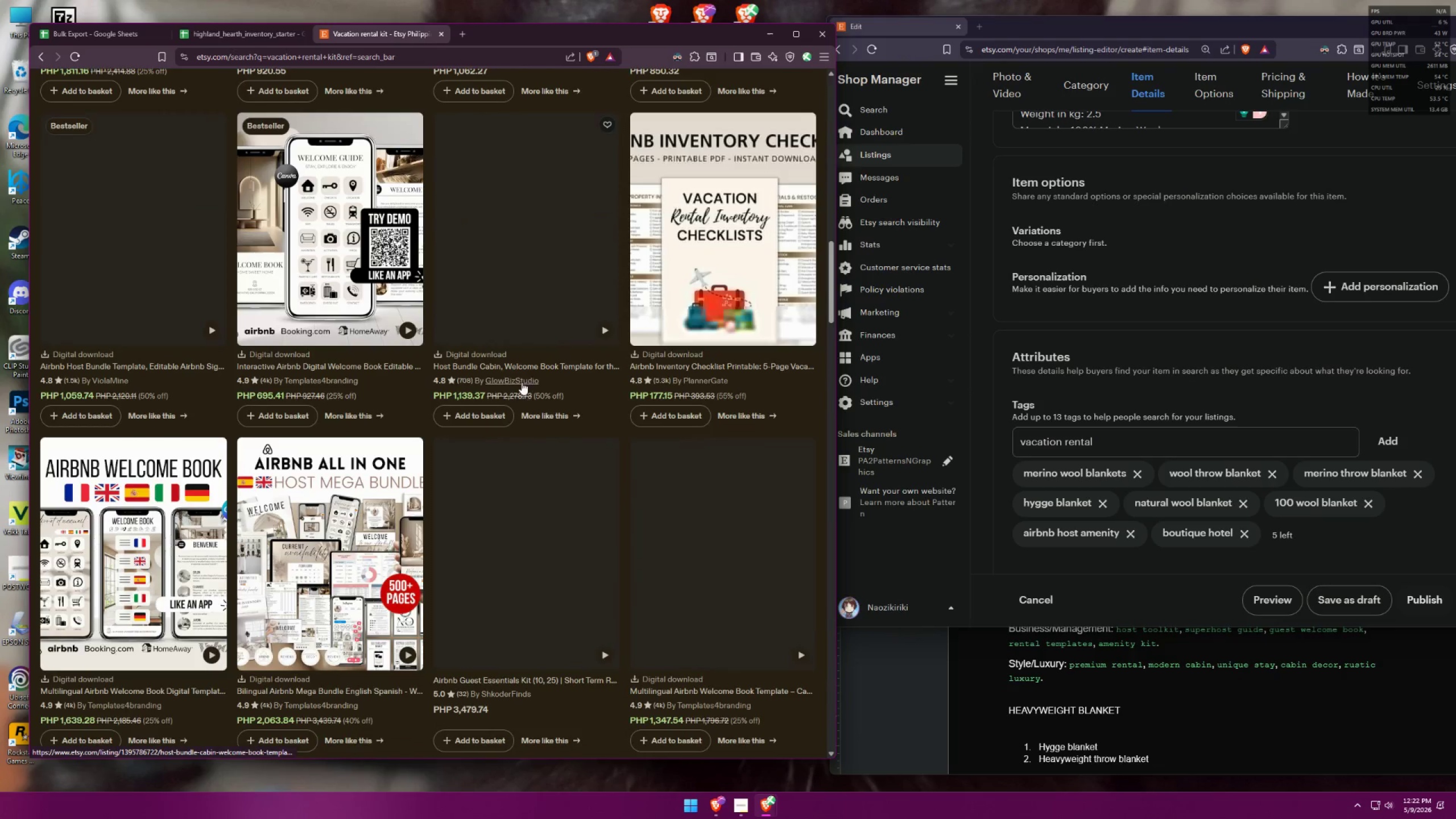 
left_click([266, 82])
 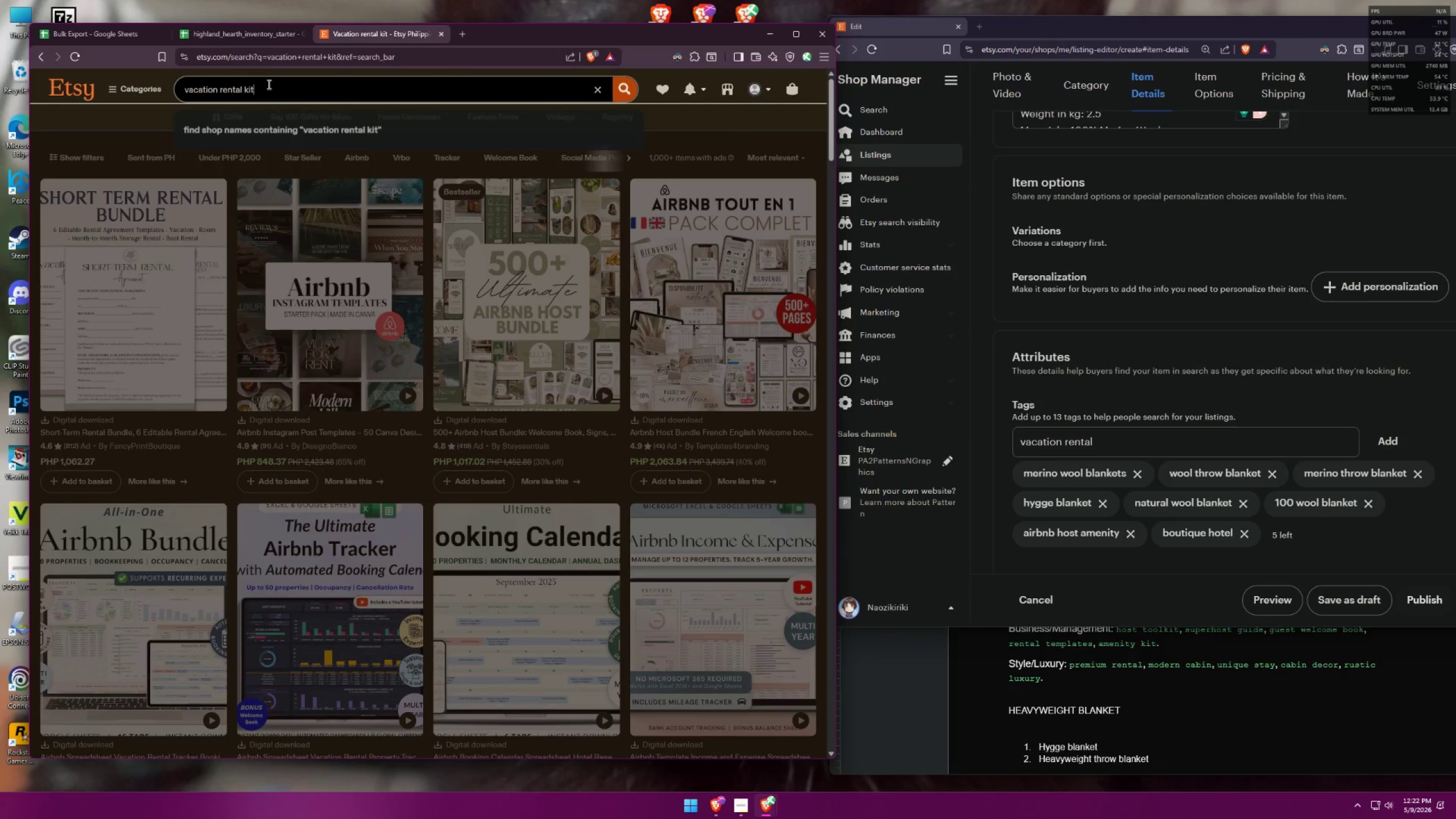 
scroll: coordinate [358, 187], scroll_direction: up, amount: 31.0
 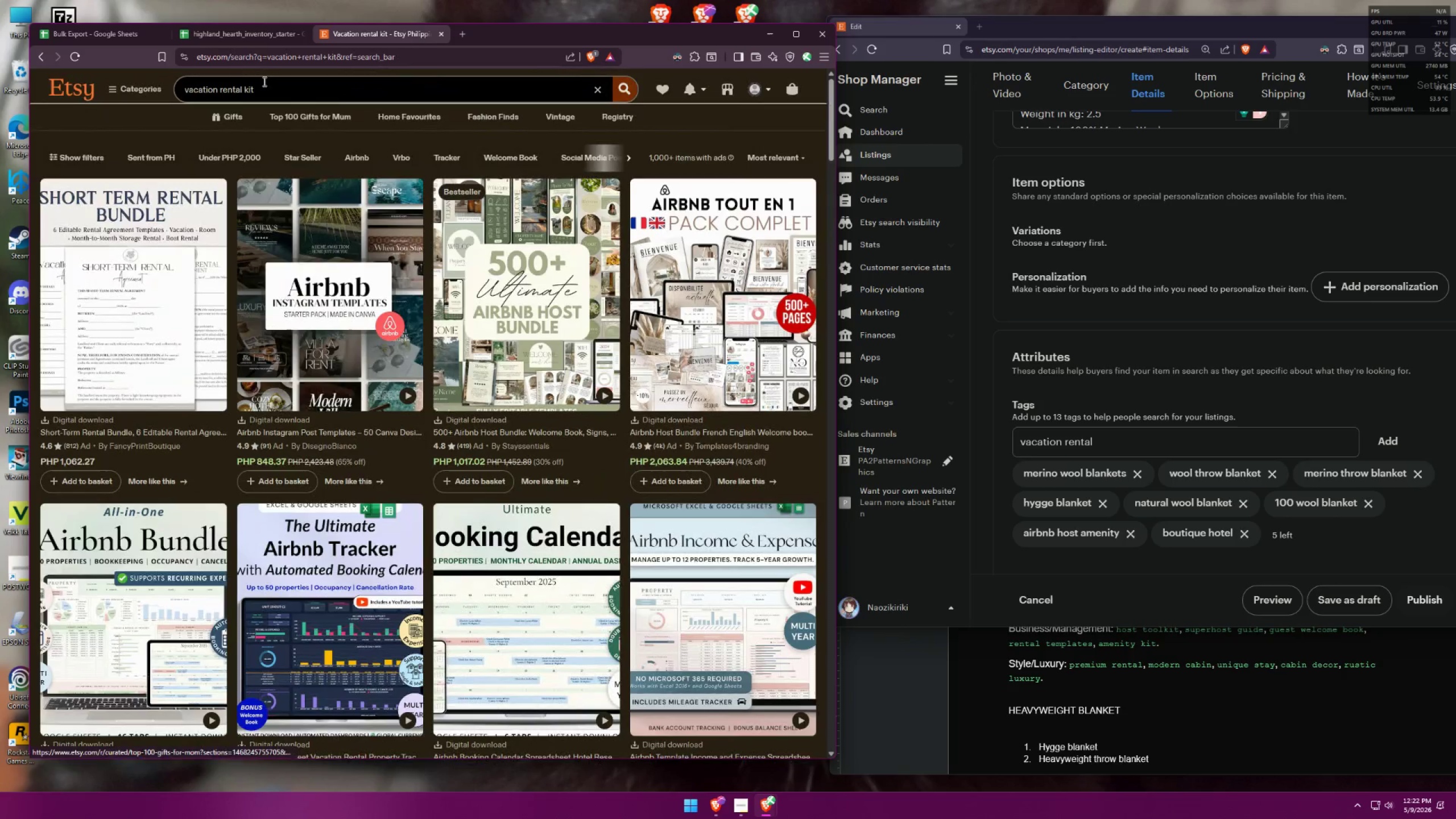 
key(Backspace)
 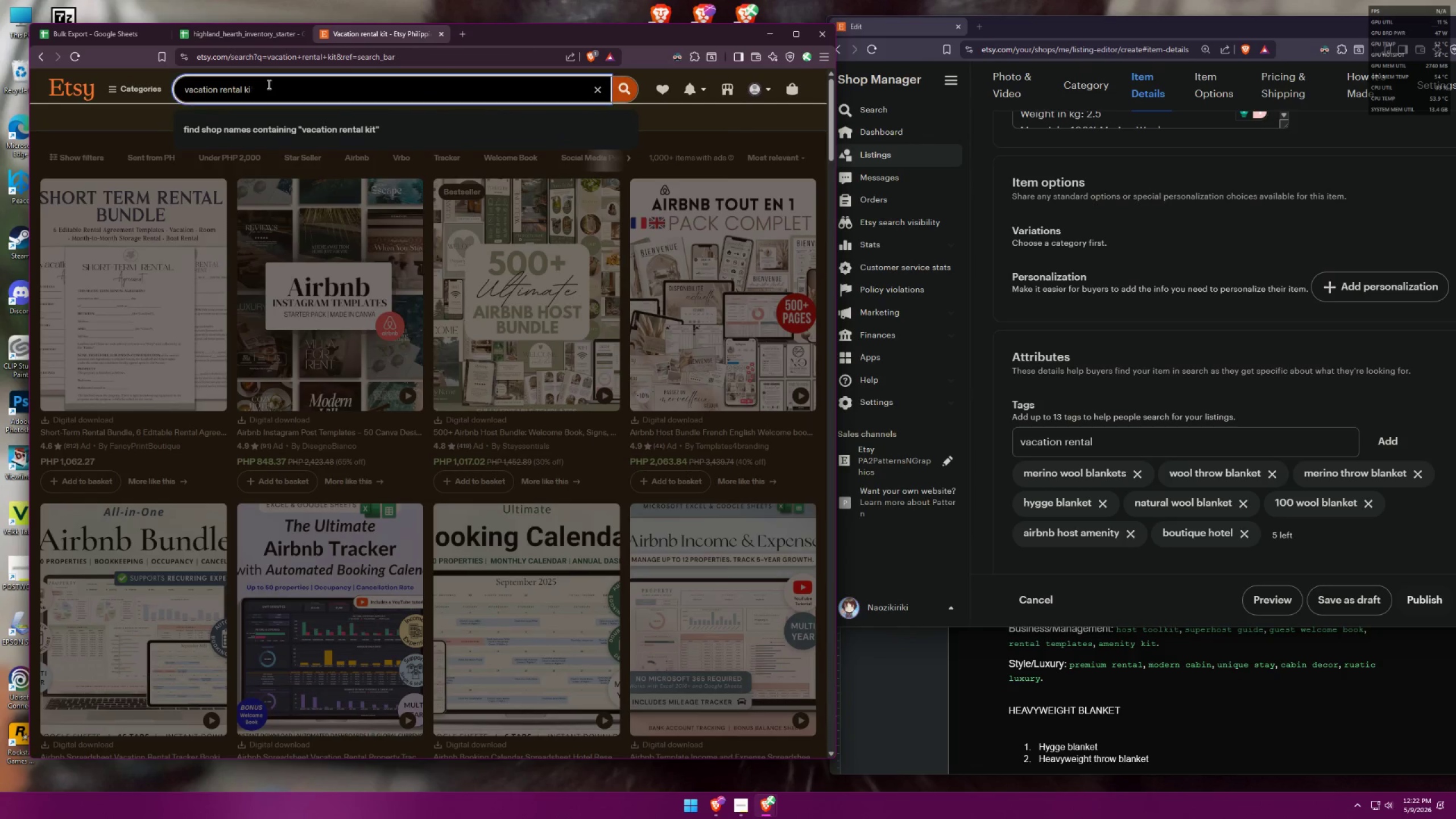 
key(Backspace)
 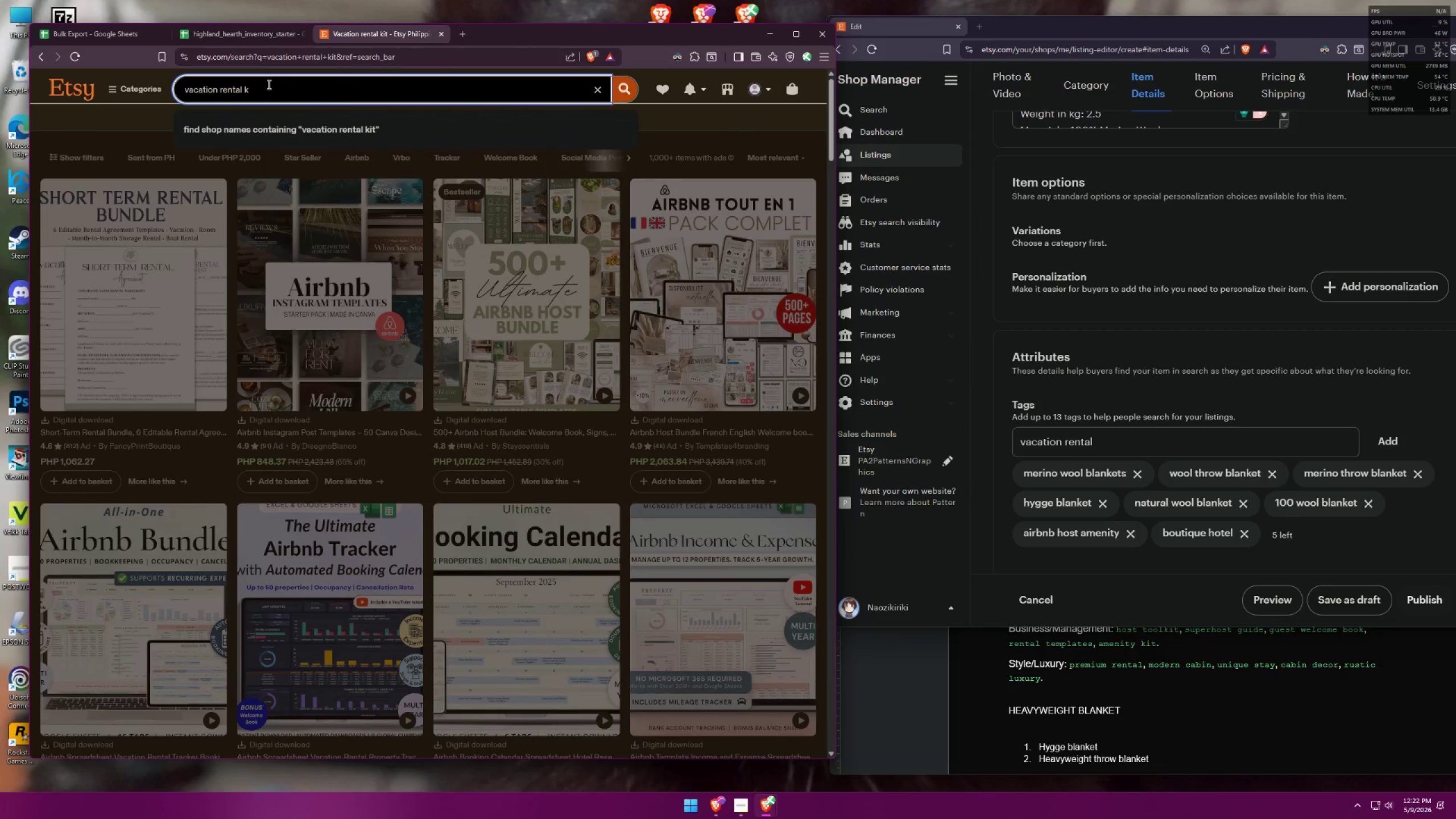 
key(Backspace)
 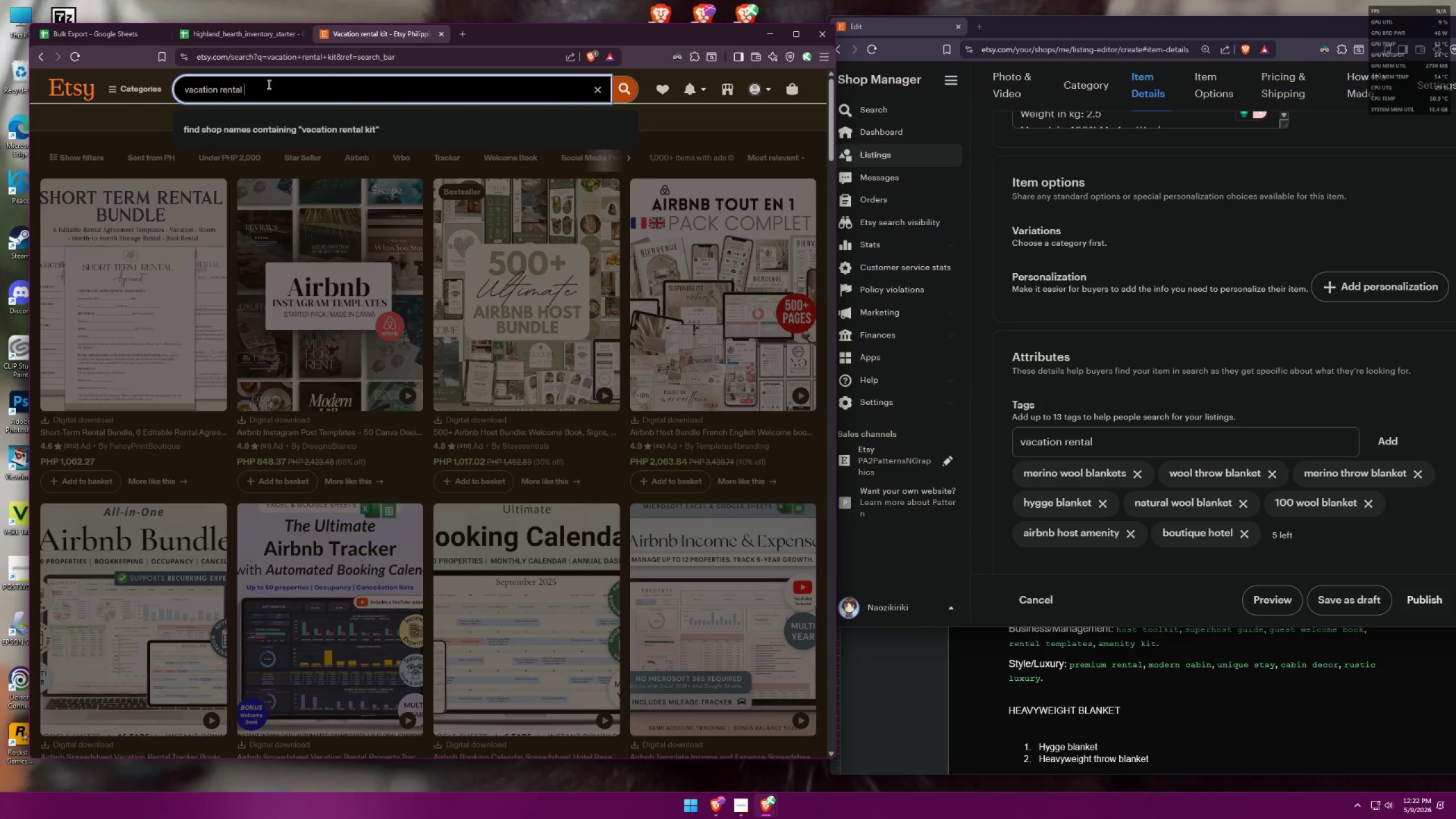 
key(Backspace)
 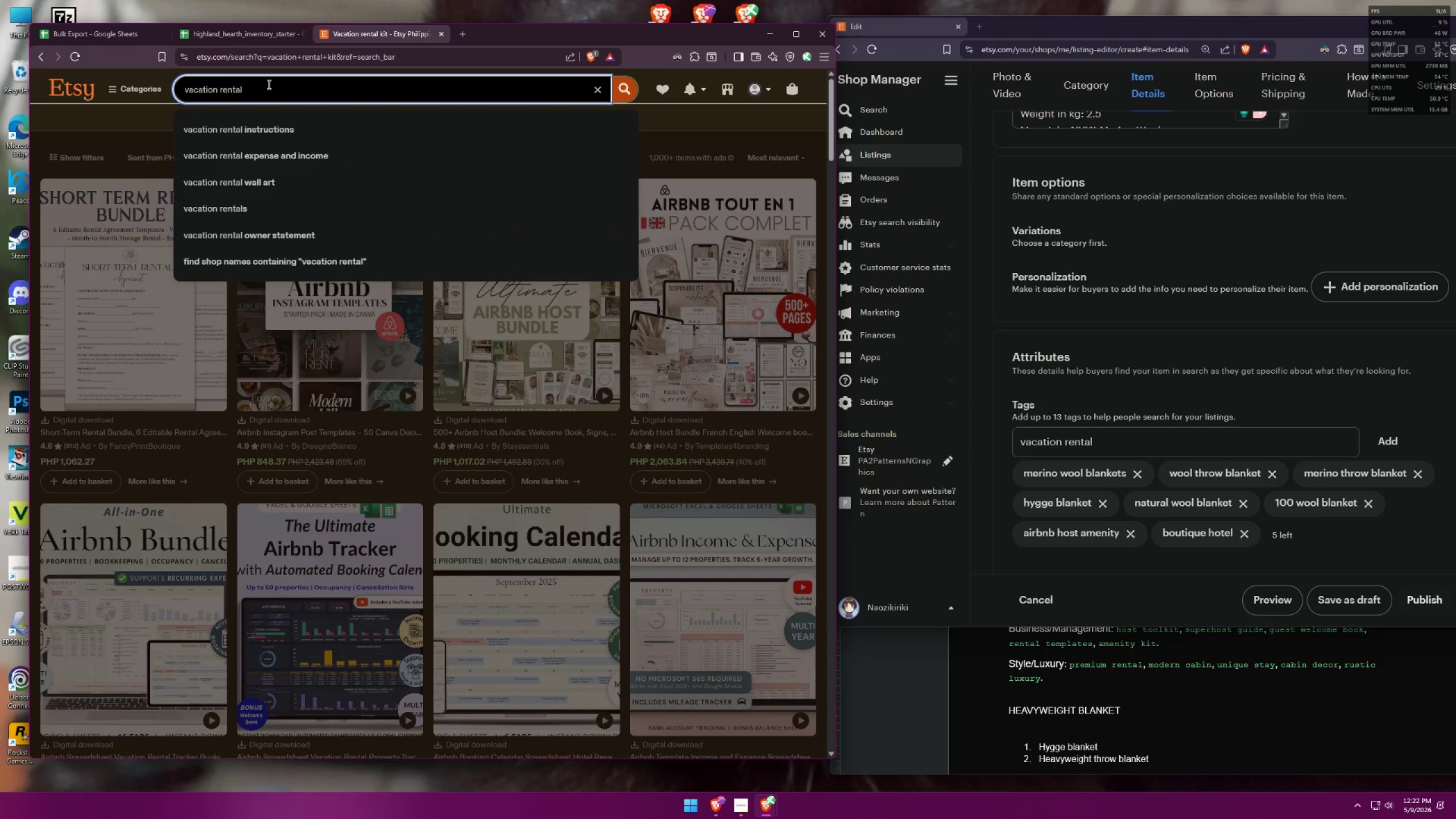 
key(Space)
 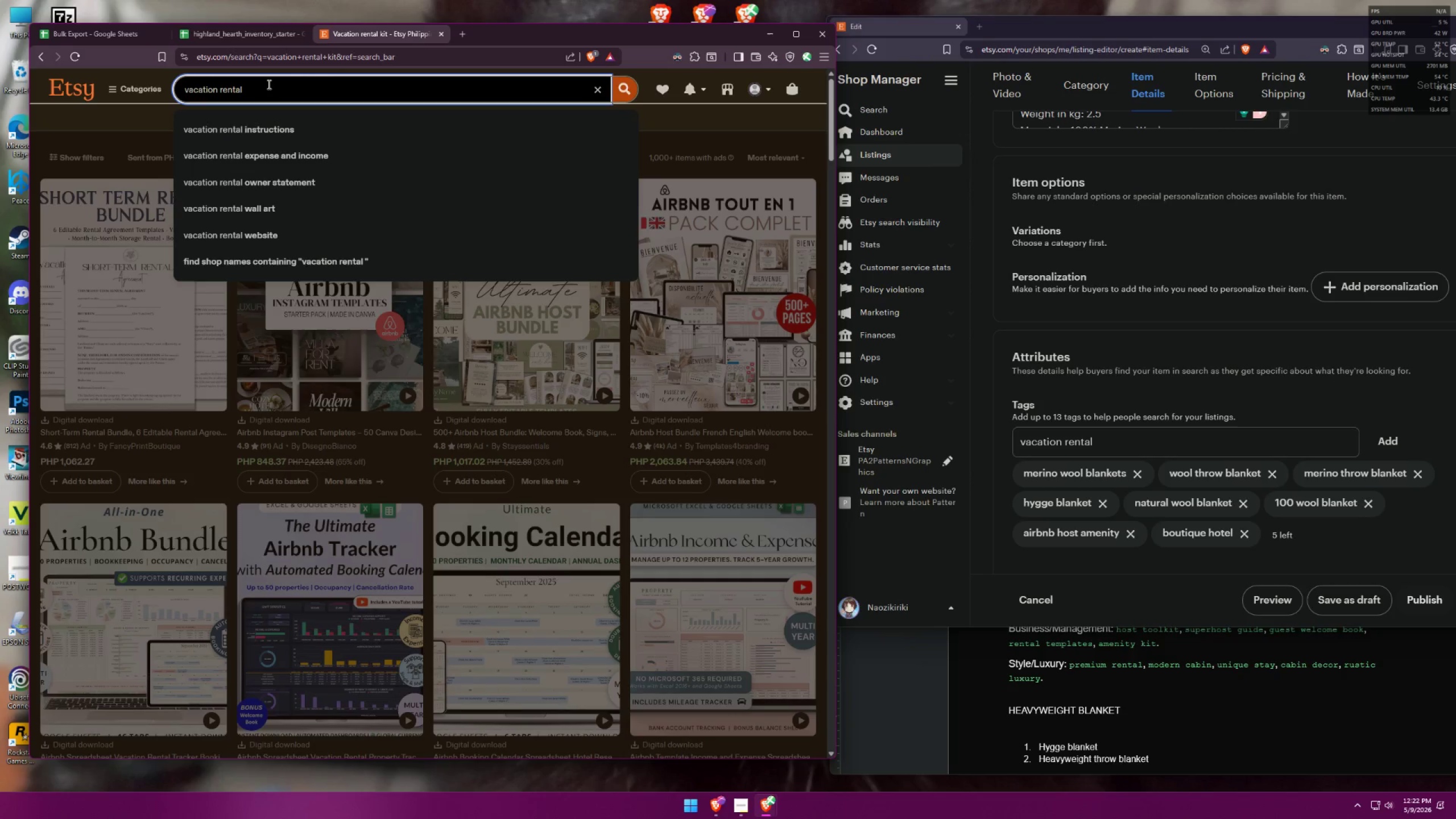 
wait(6.97)
 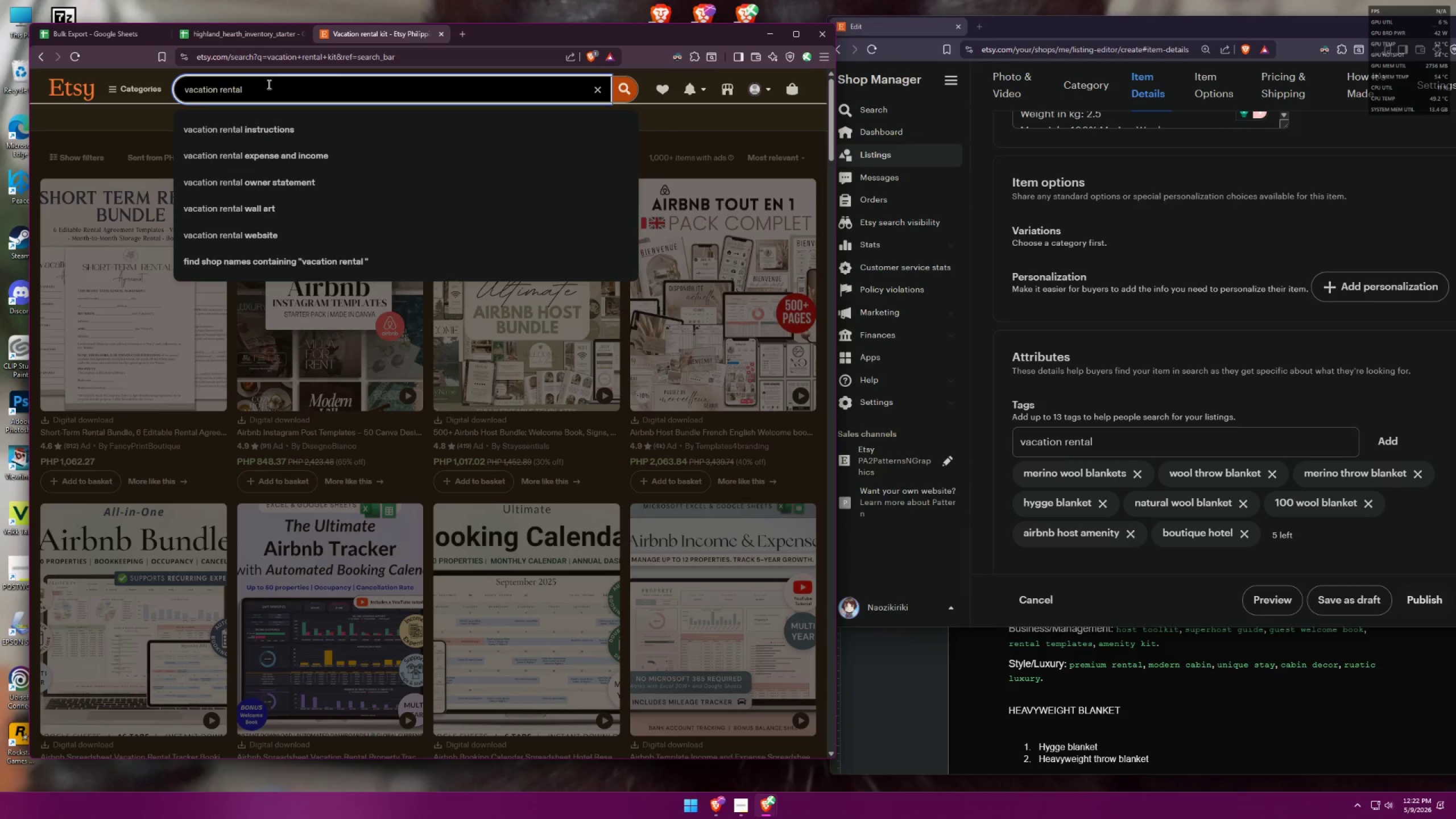 
type(art)
 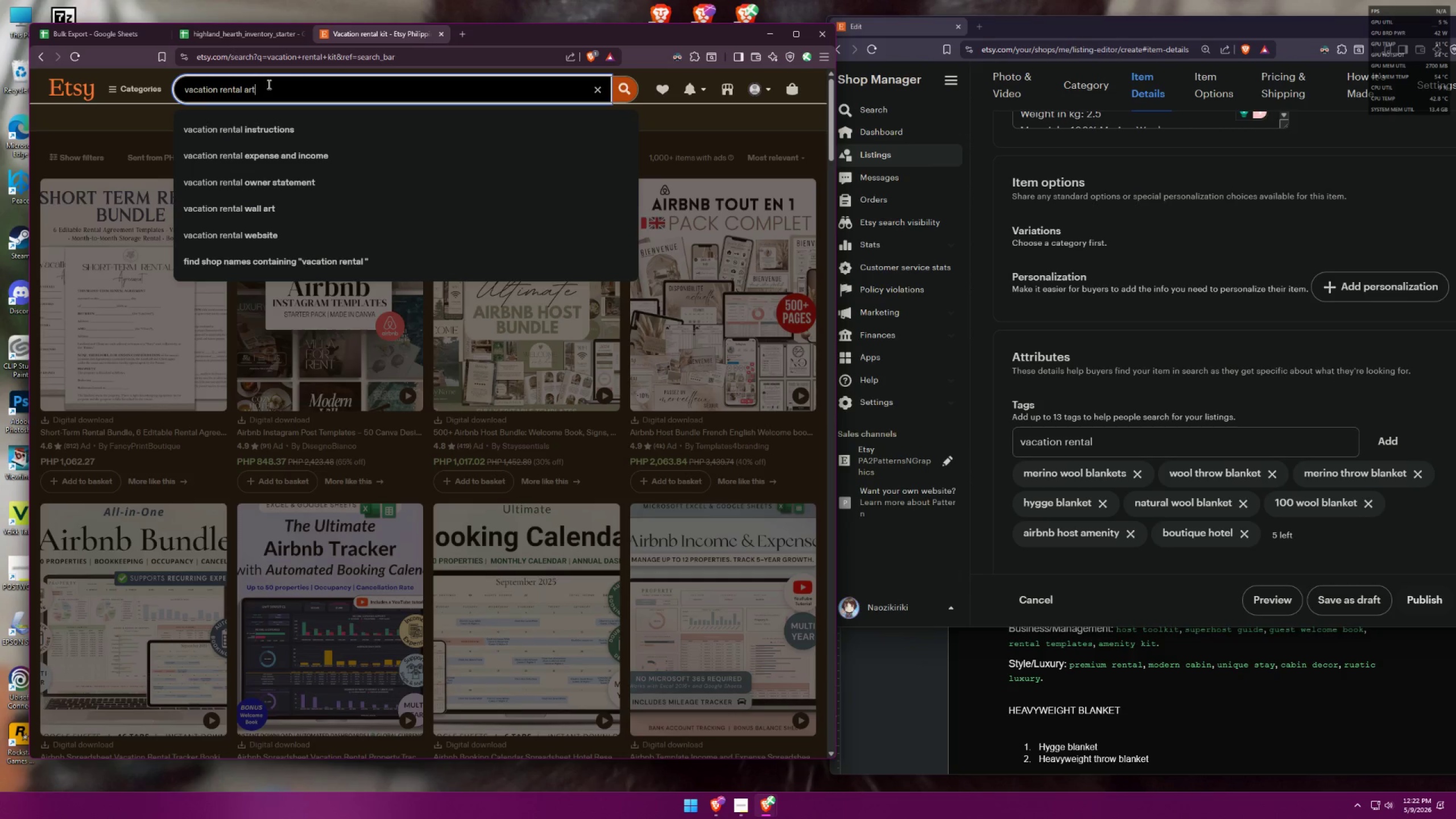 
key(Enter)
 